 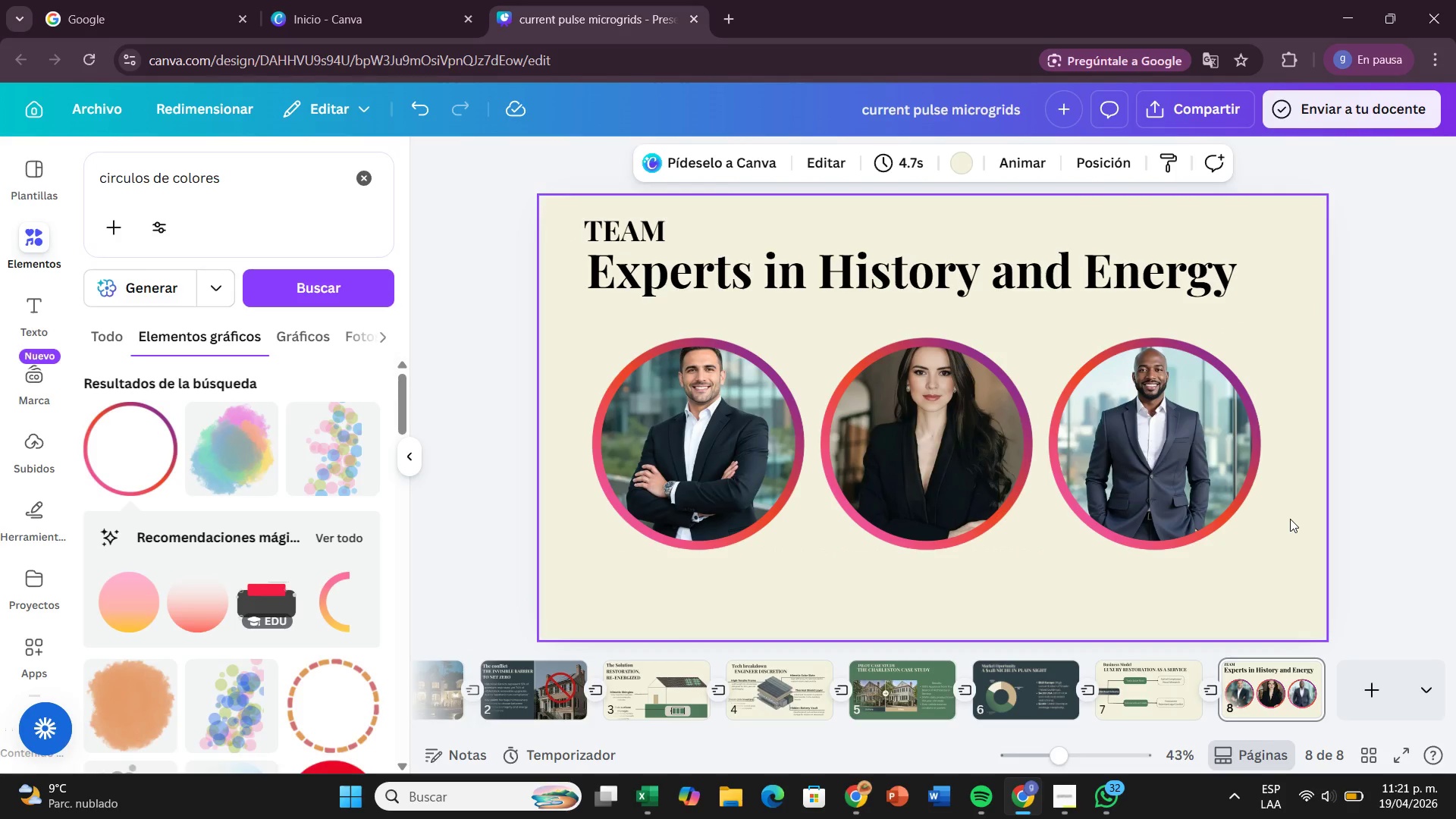 
left_click([653, 529])
 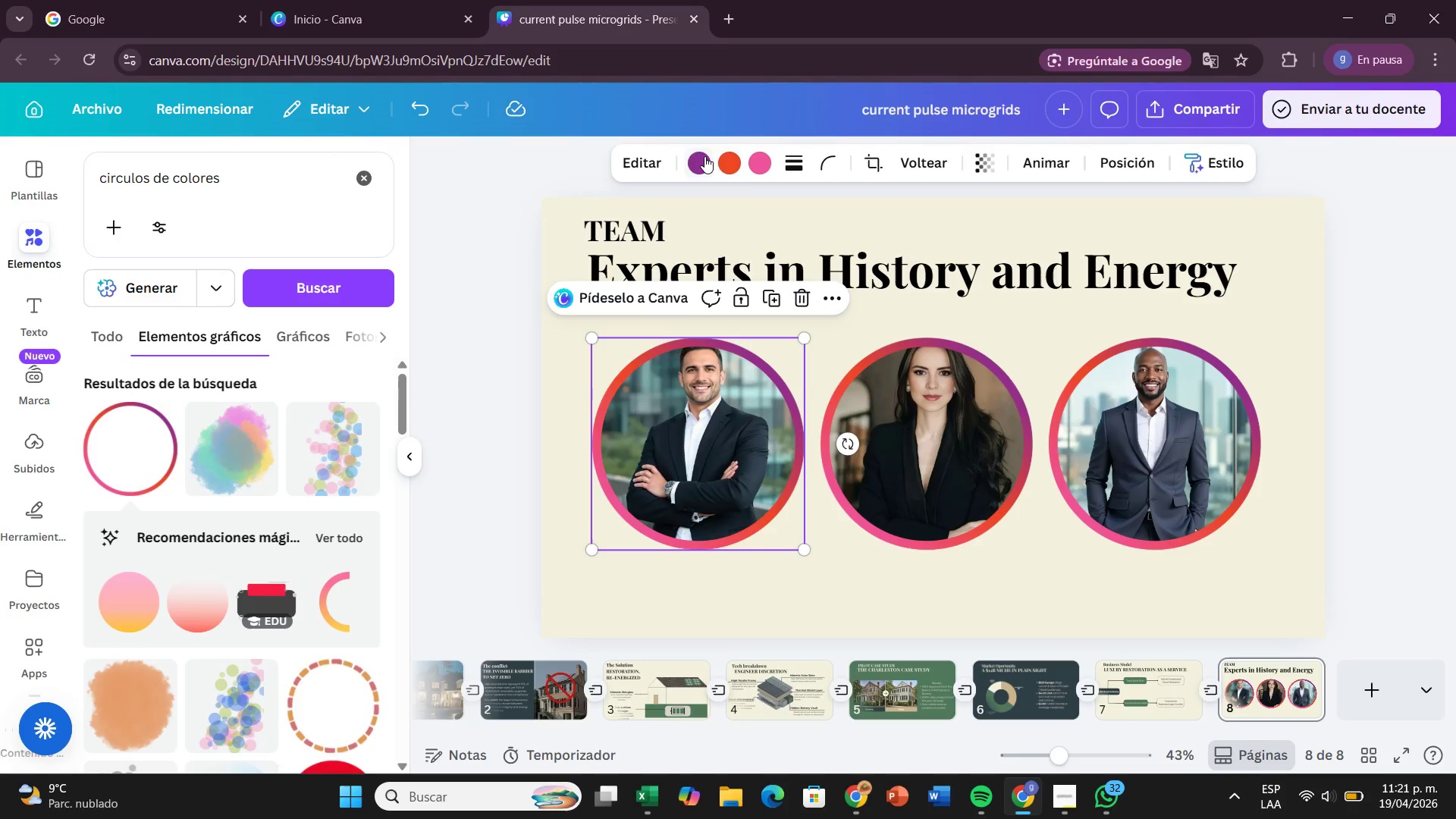 
left_click([704, 156])
 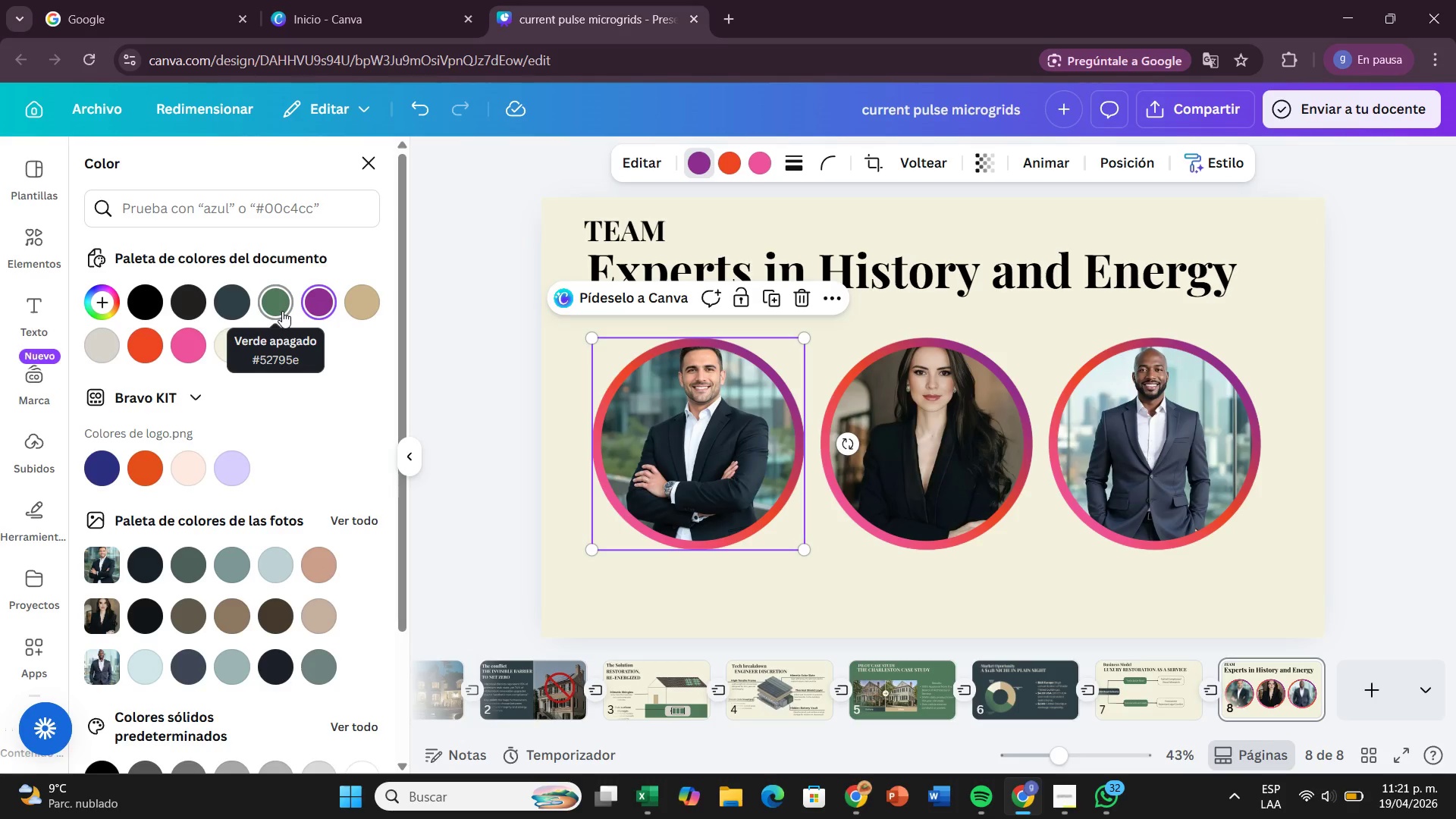 
left_click([282, 311])
 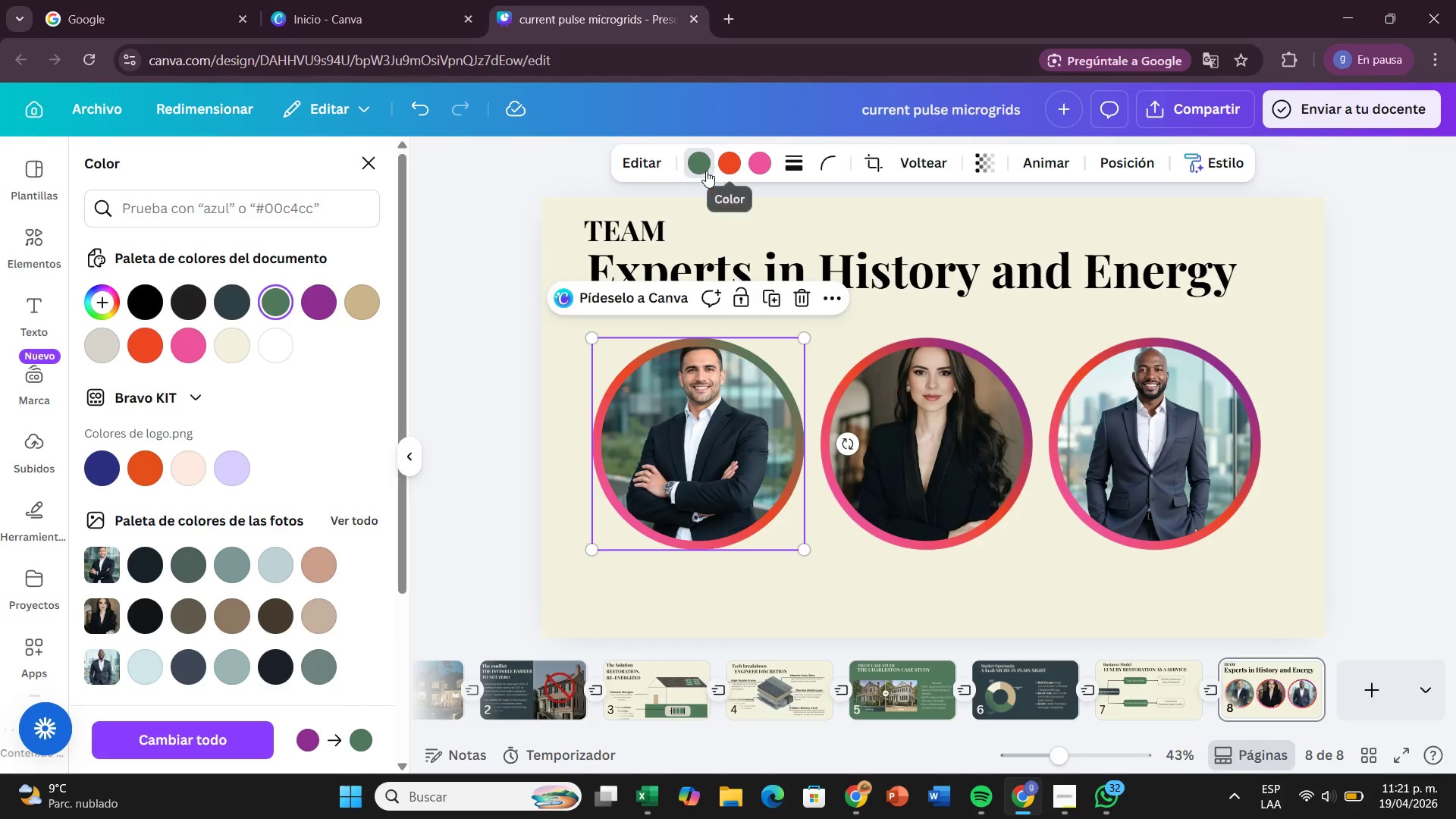 
left_click([720, 167])
 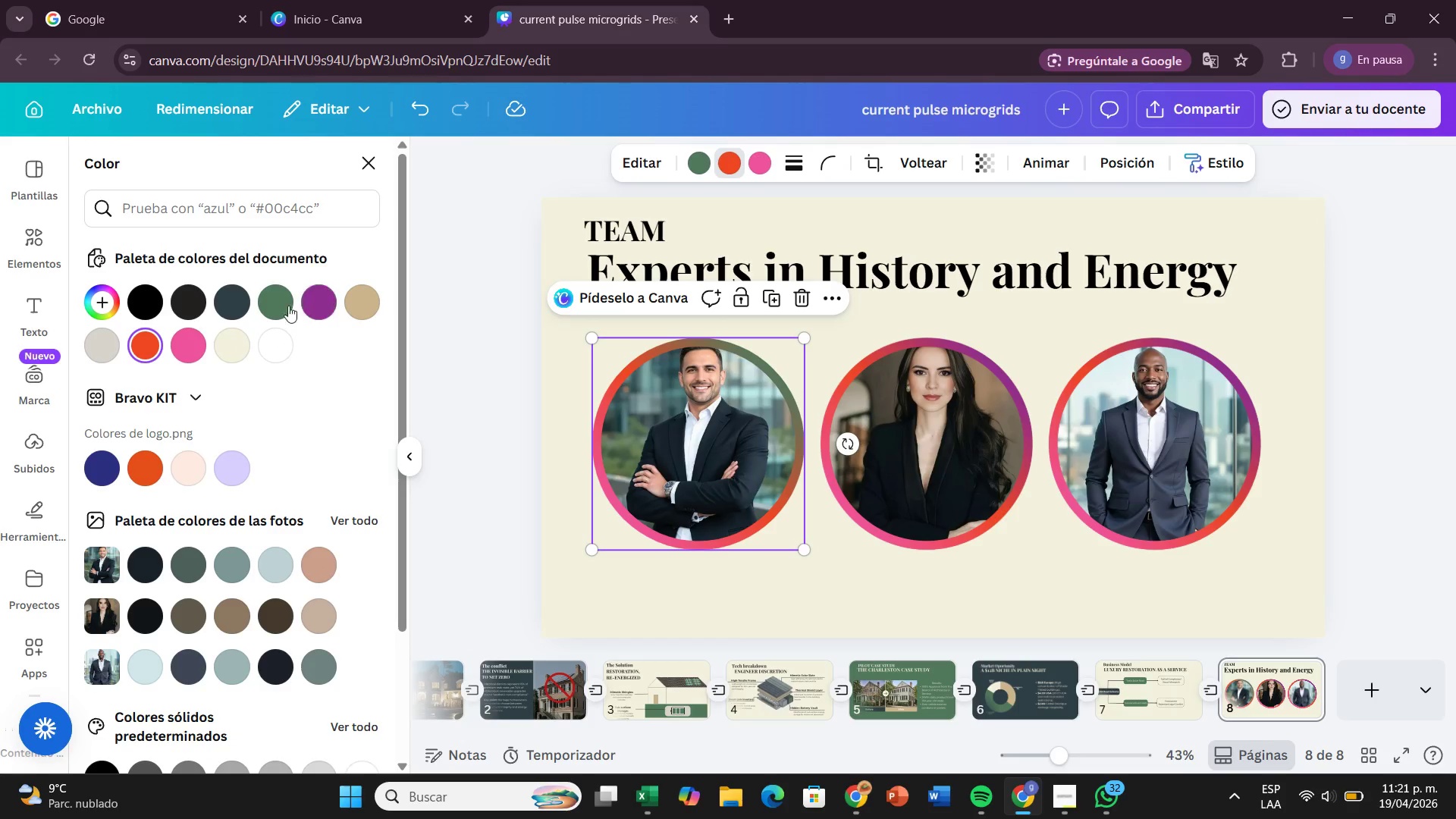 
left_click([280, 304])
 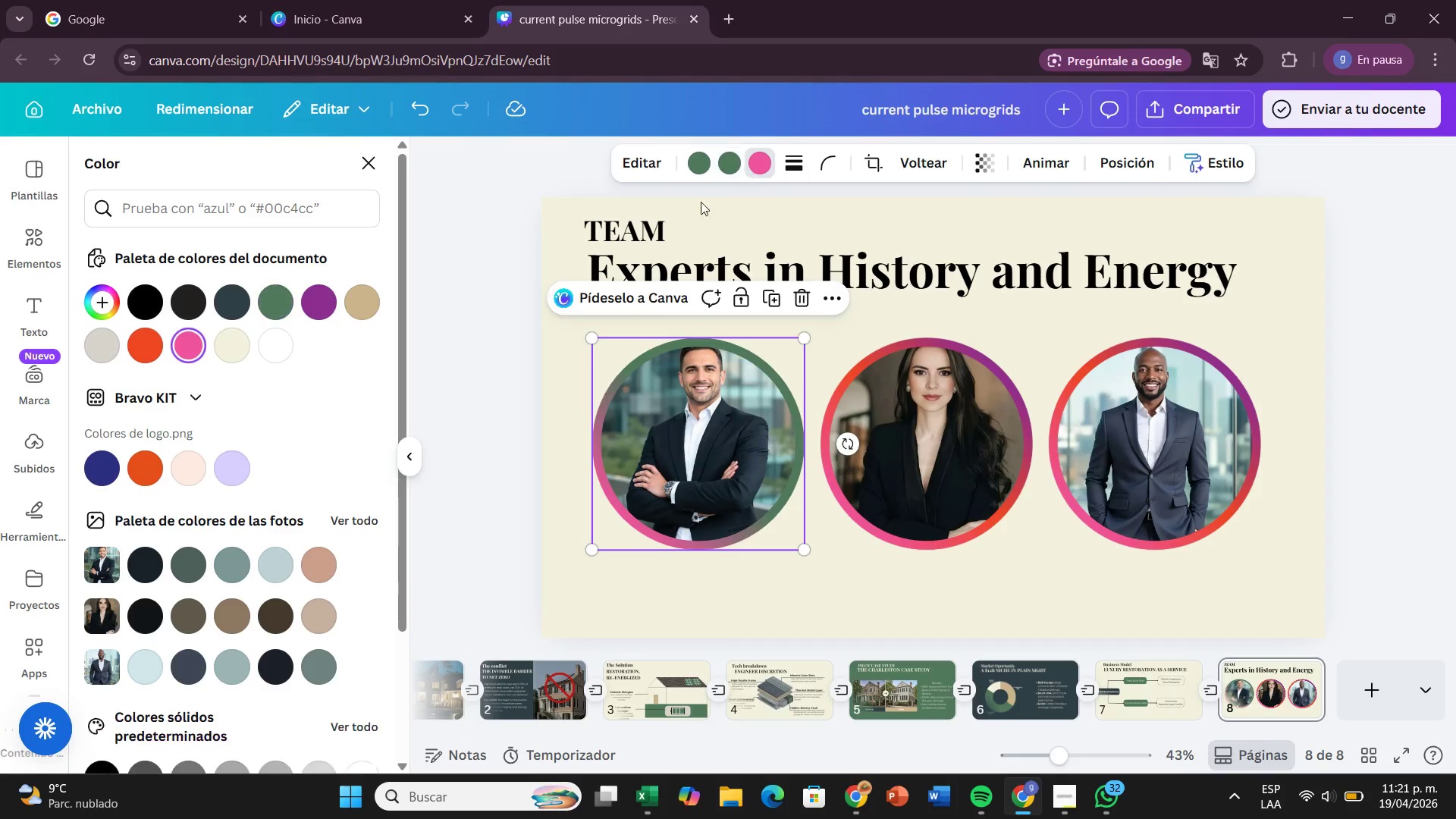 
left_click([271, 312])
 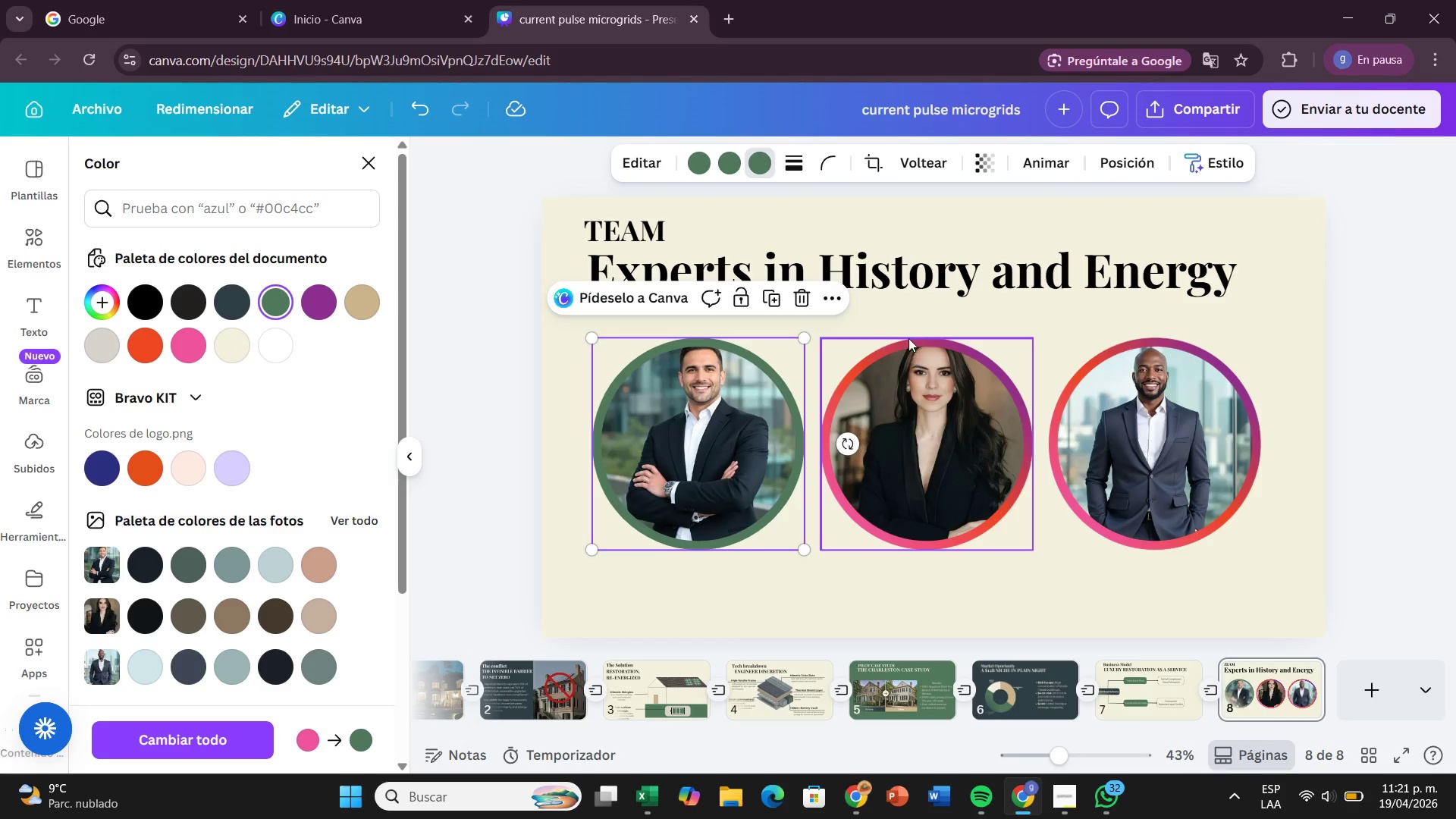 
left_click([908, 337])
 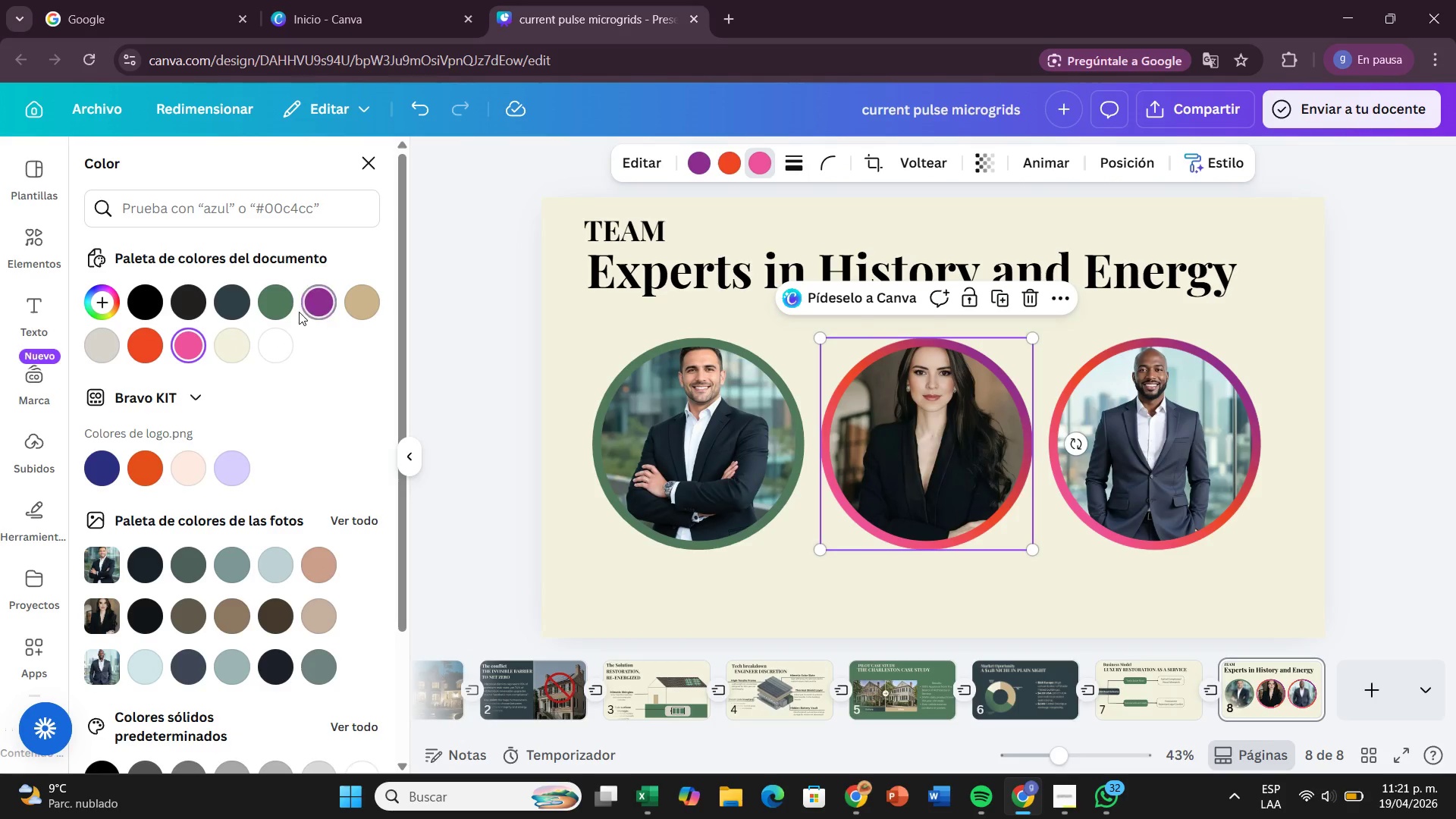 
left_click([288, 308])
 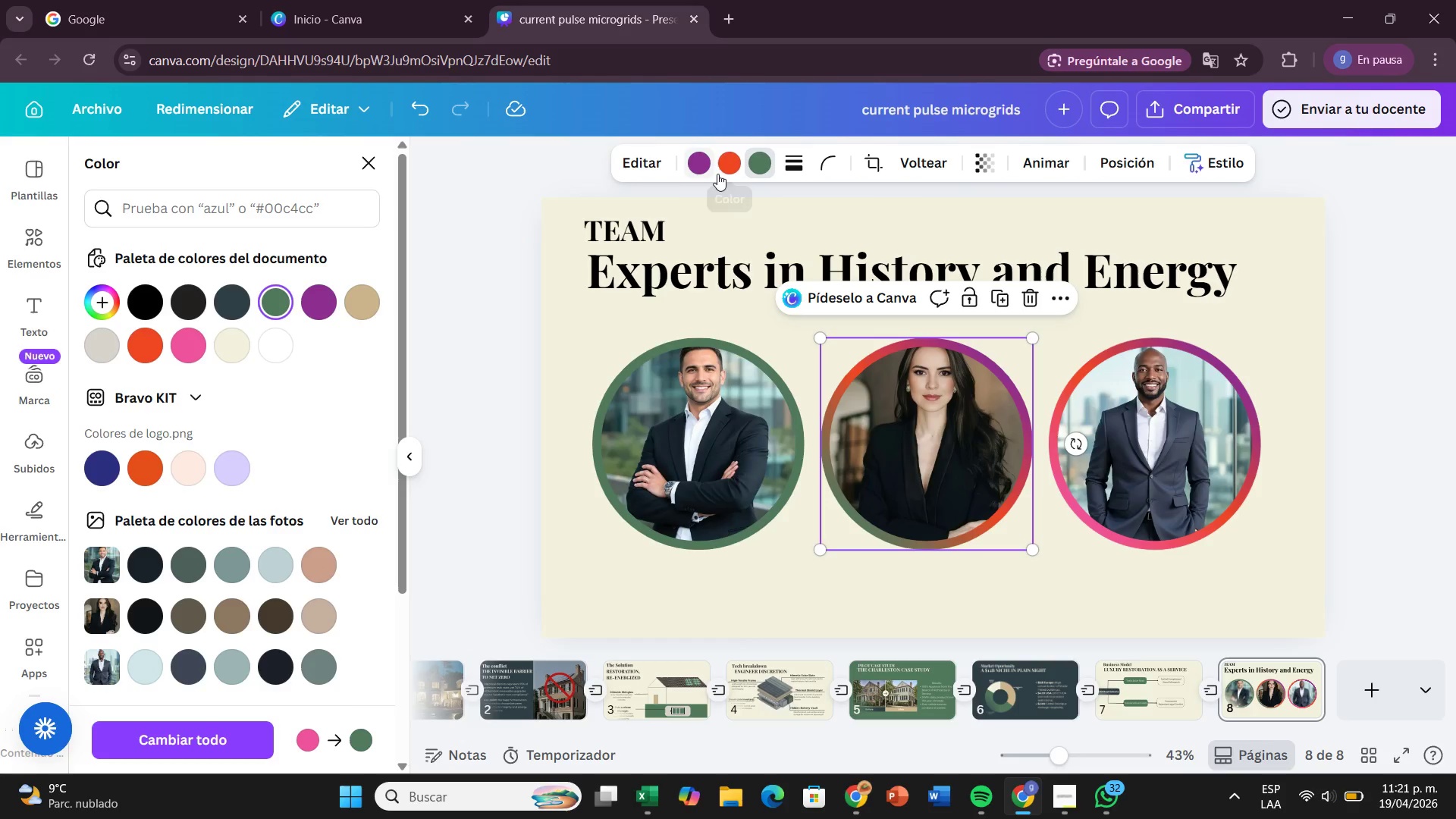 
left_click([722, 171])
 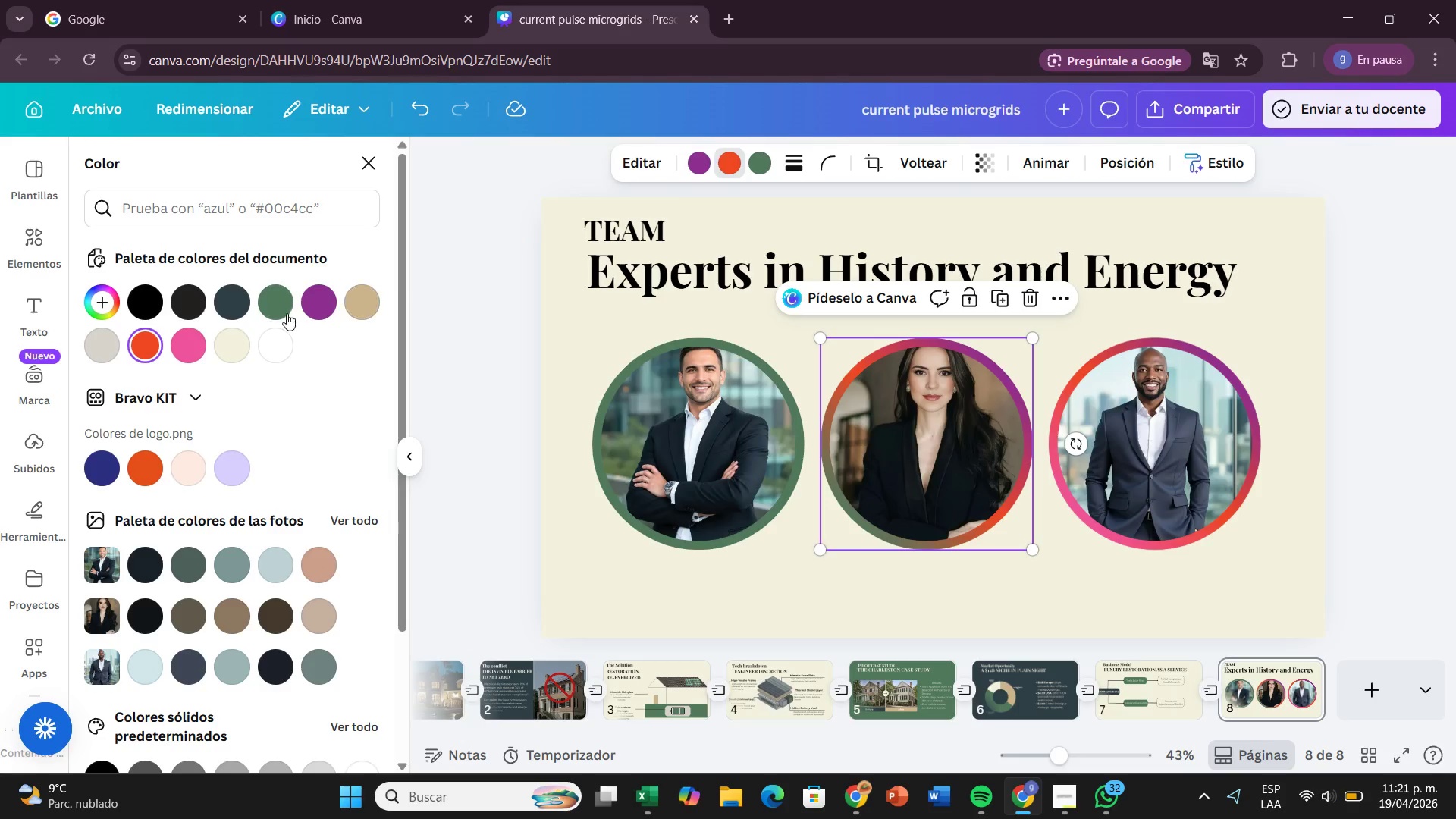 
left_click([286, 313])
 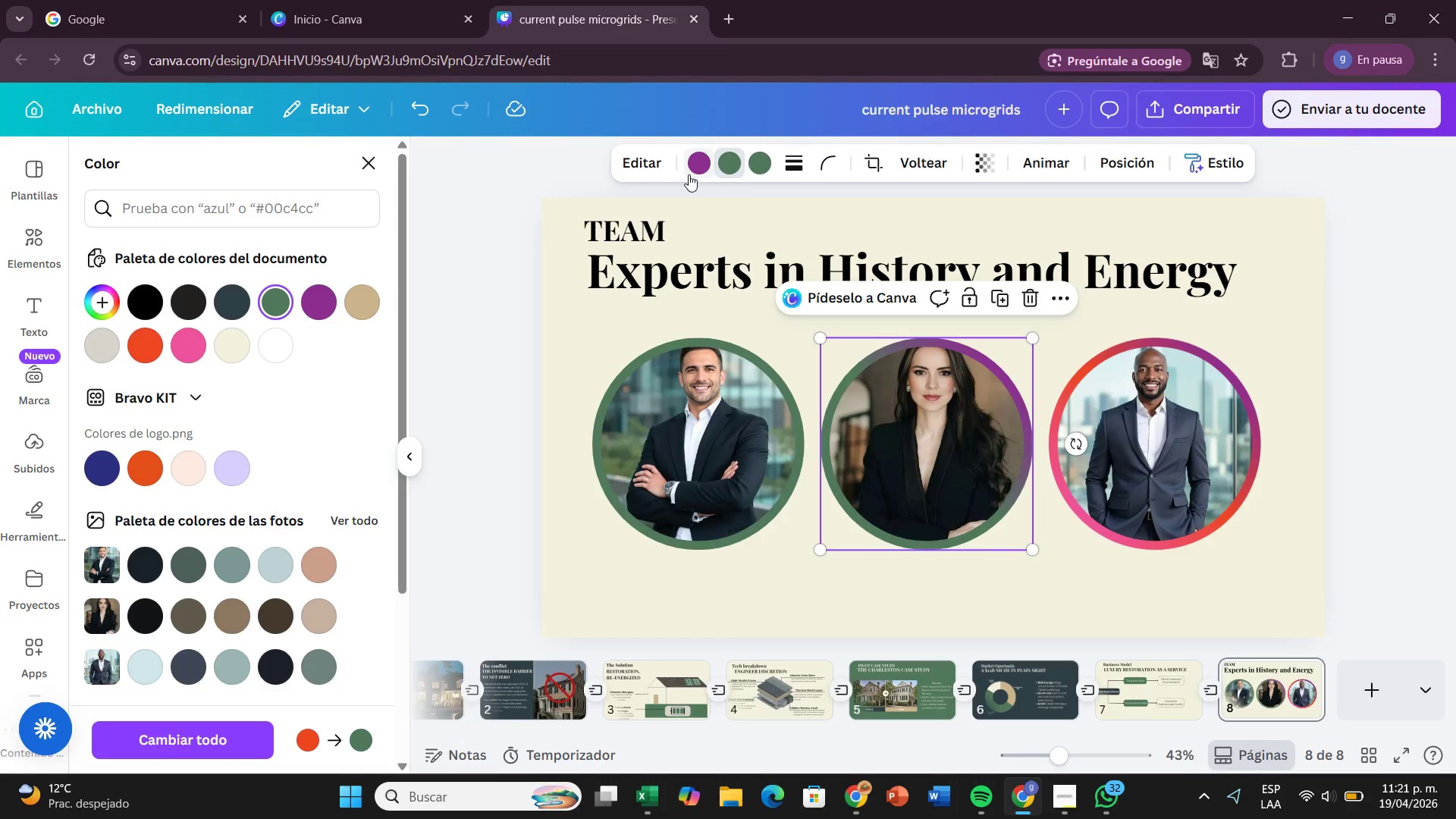 
left_click([689, 174])
 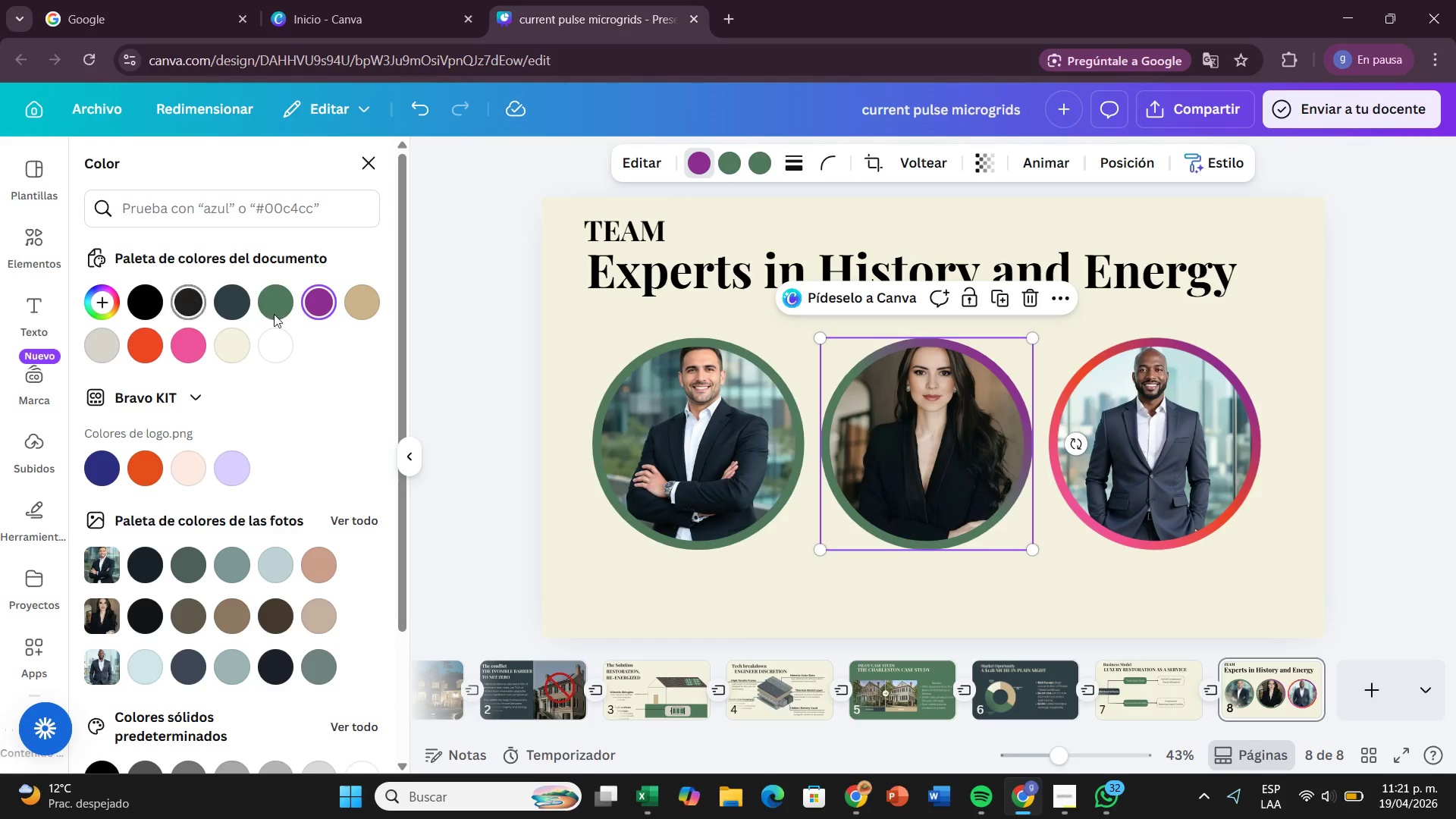 
left_click([277, 303])
 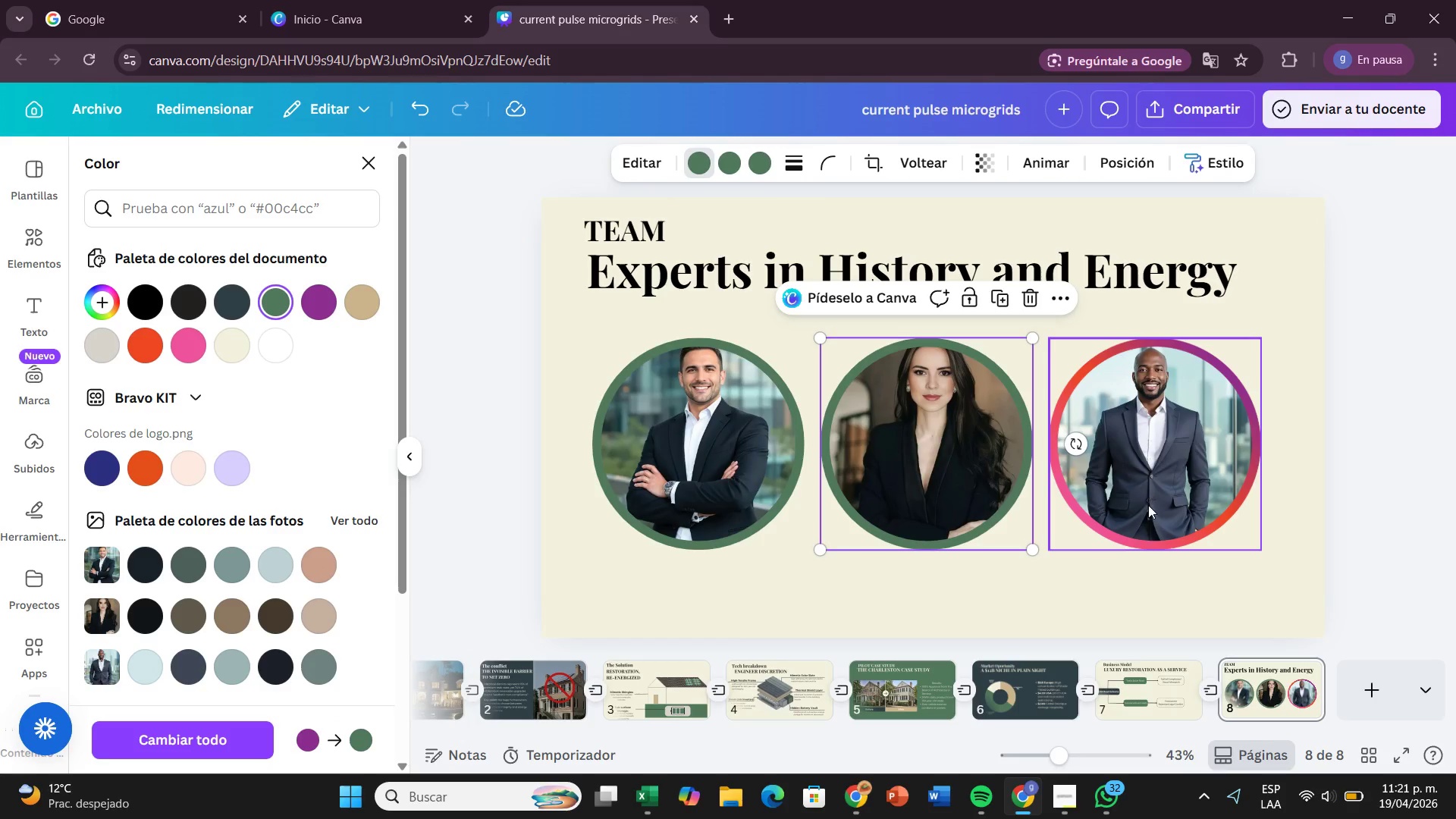 
left_click([1148, 505])
 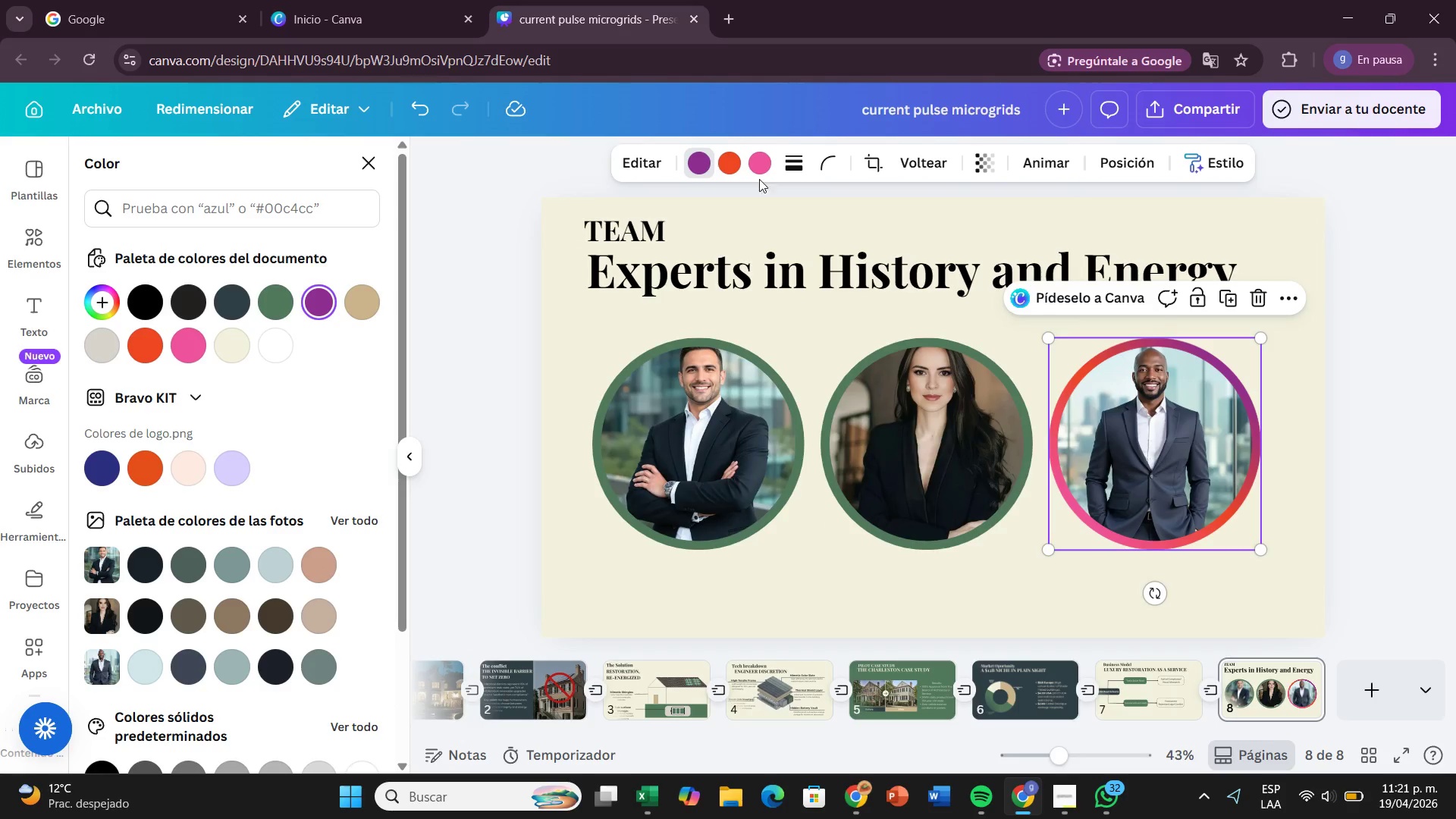 
left_click([770, 176])
 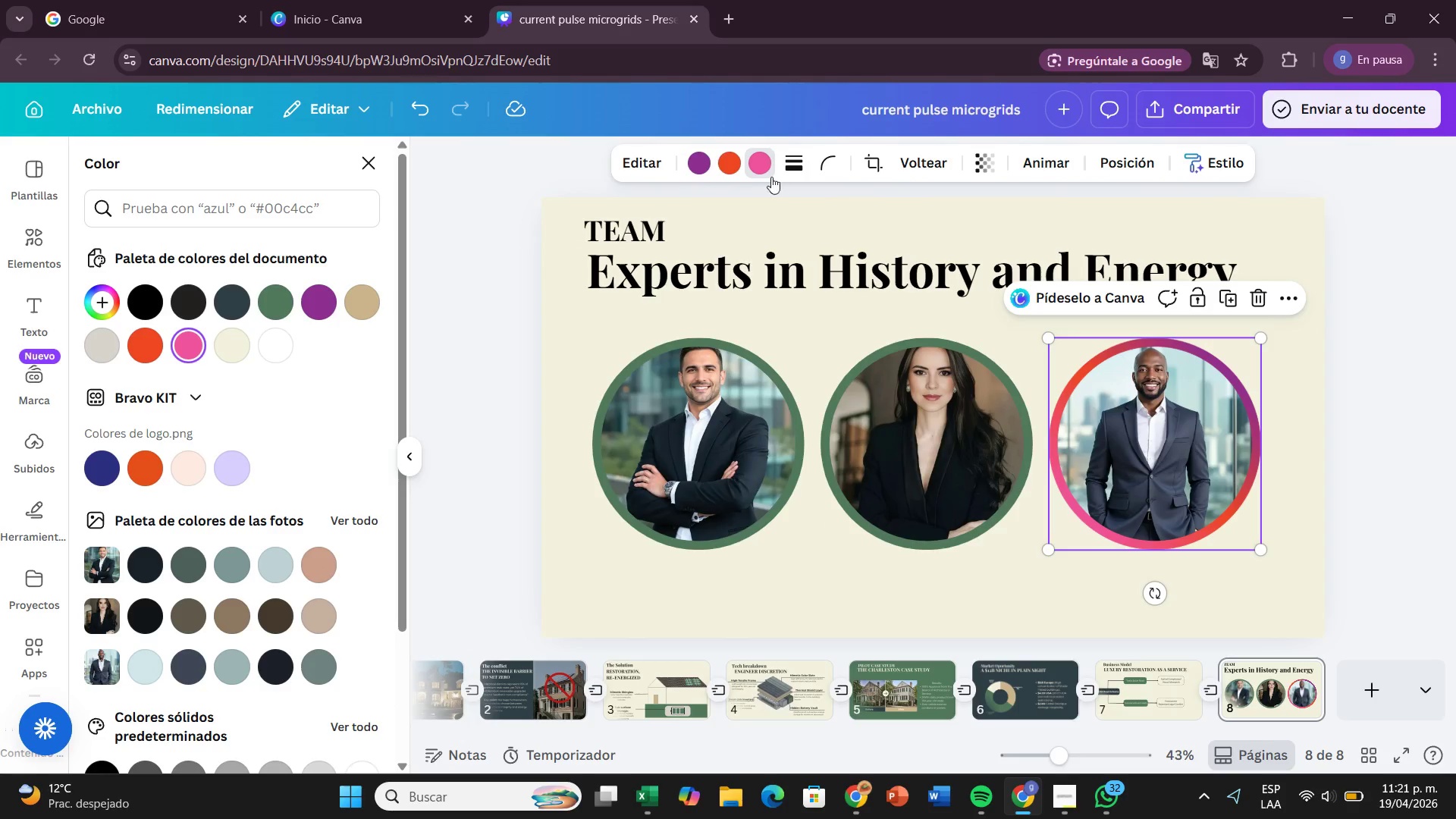 
left_click([771, 171])
 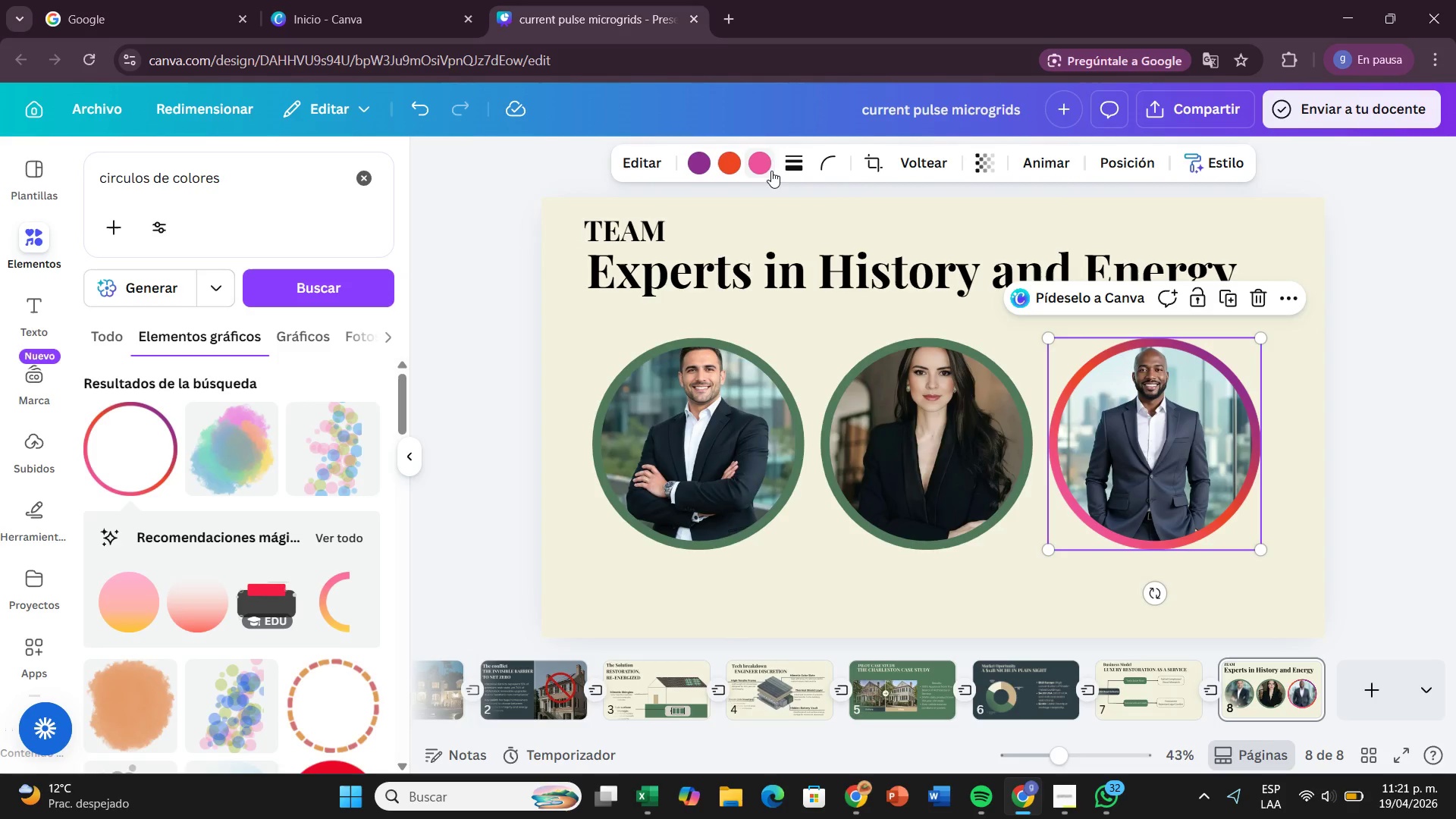 
left_click([771, 171])
 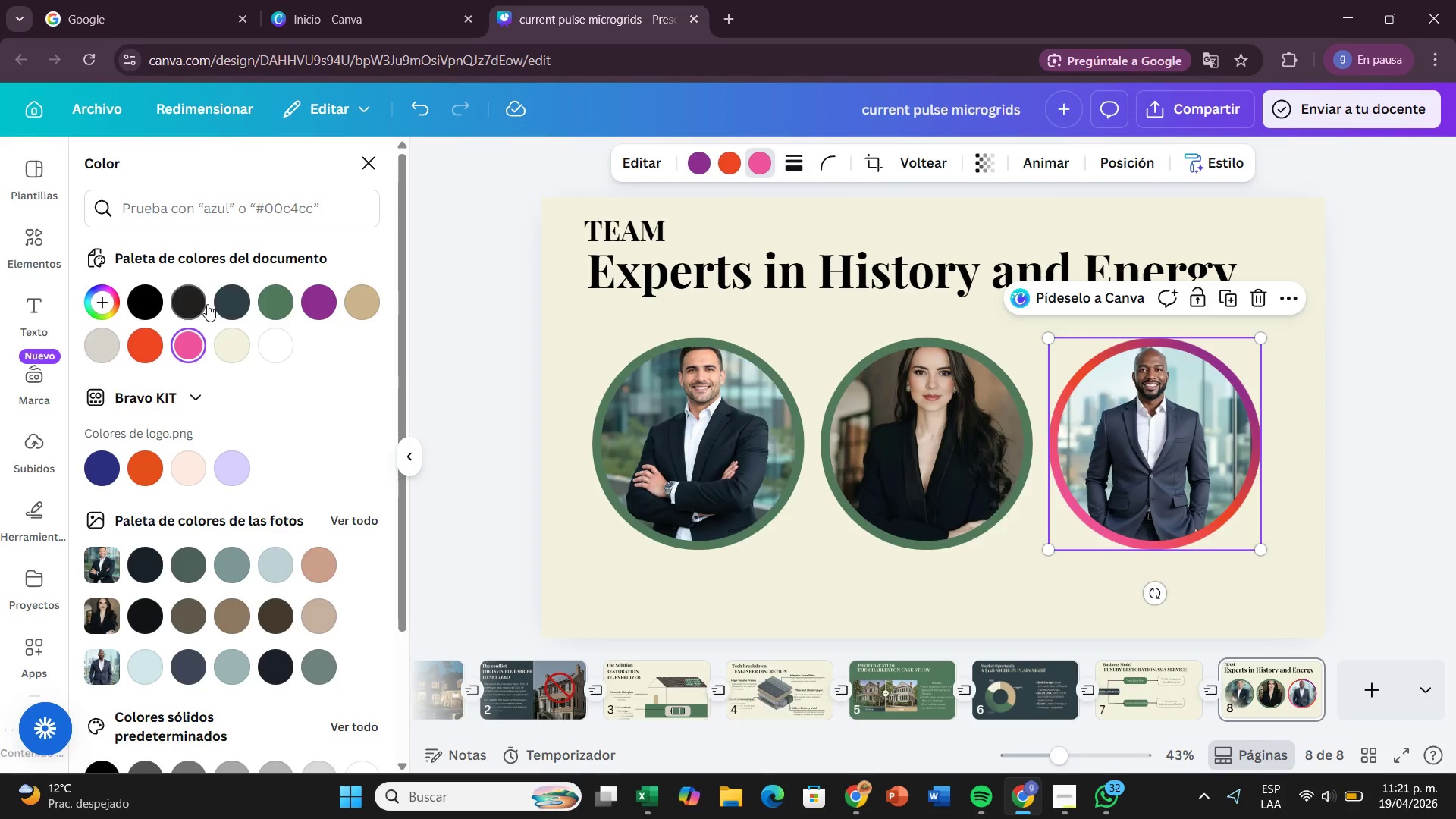 
left_click([266, 308])
 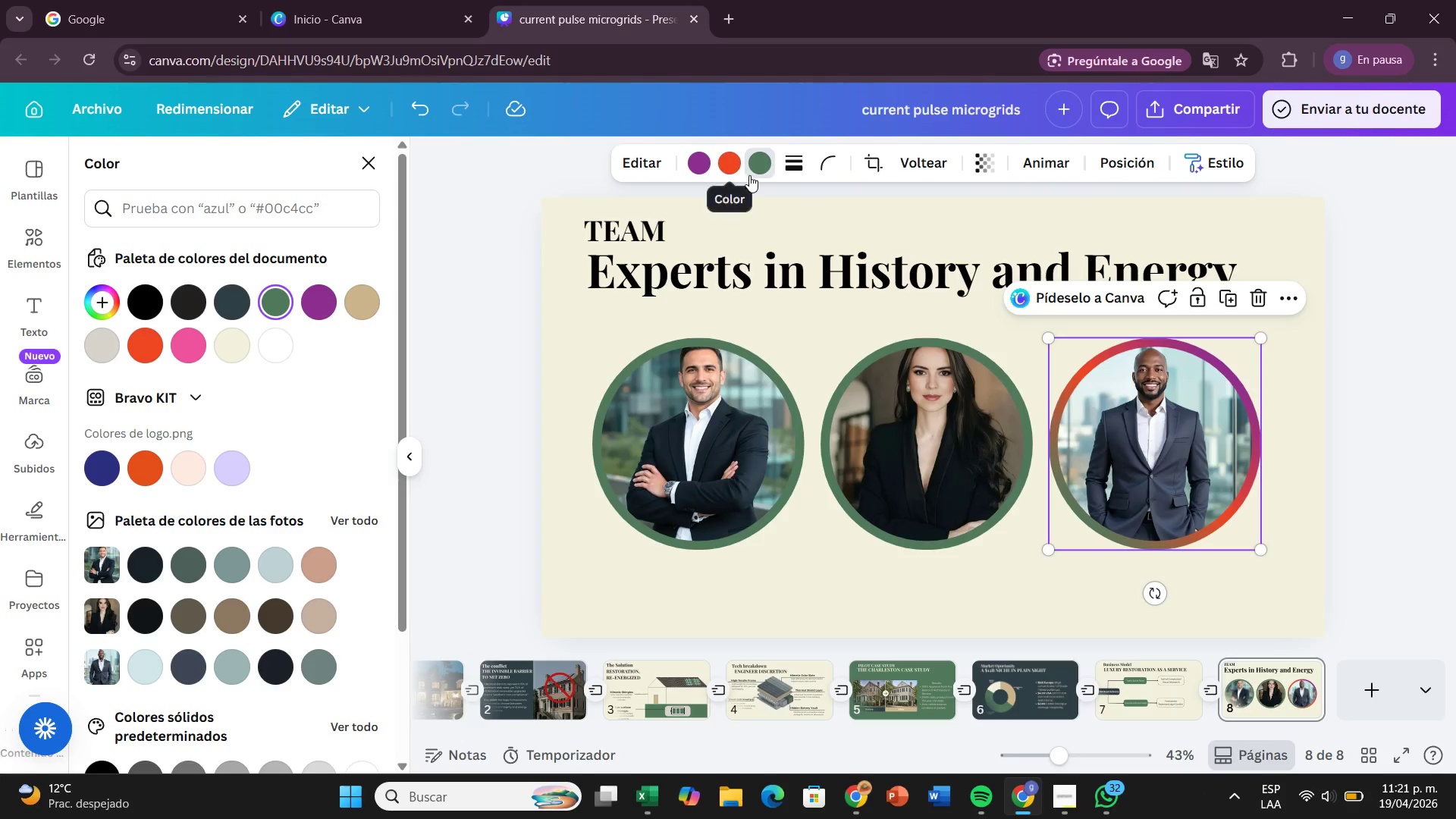 
left_click([755, 173])
 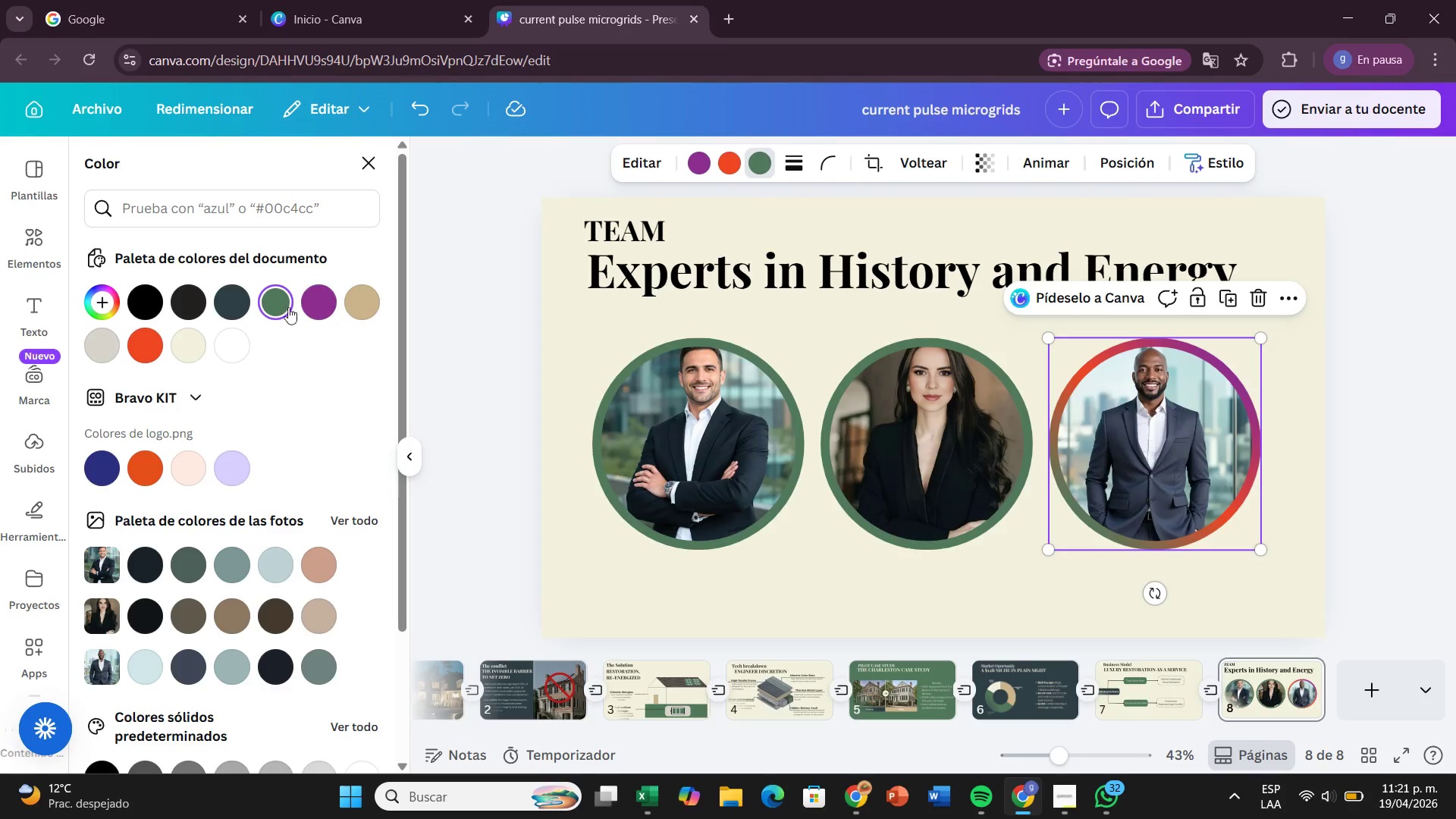 
left_click([276, 300])
 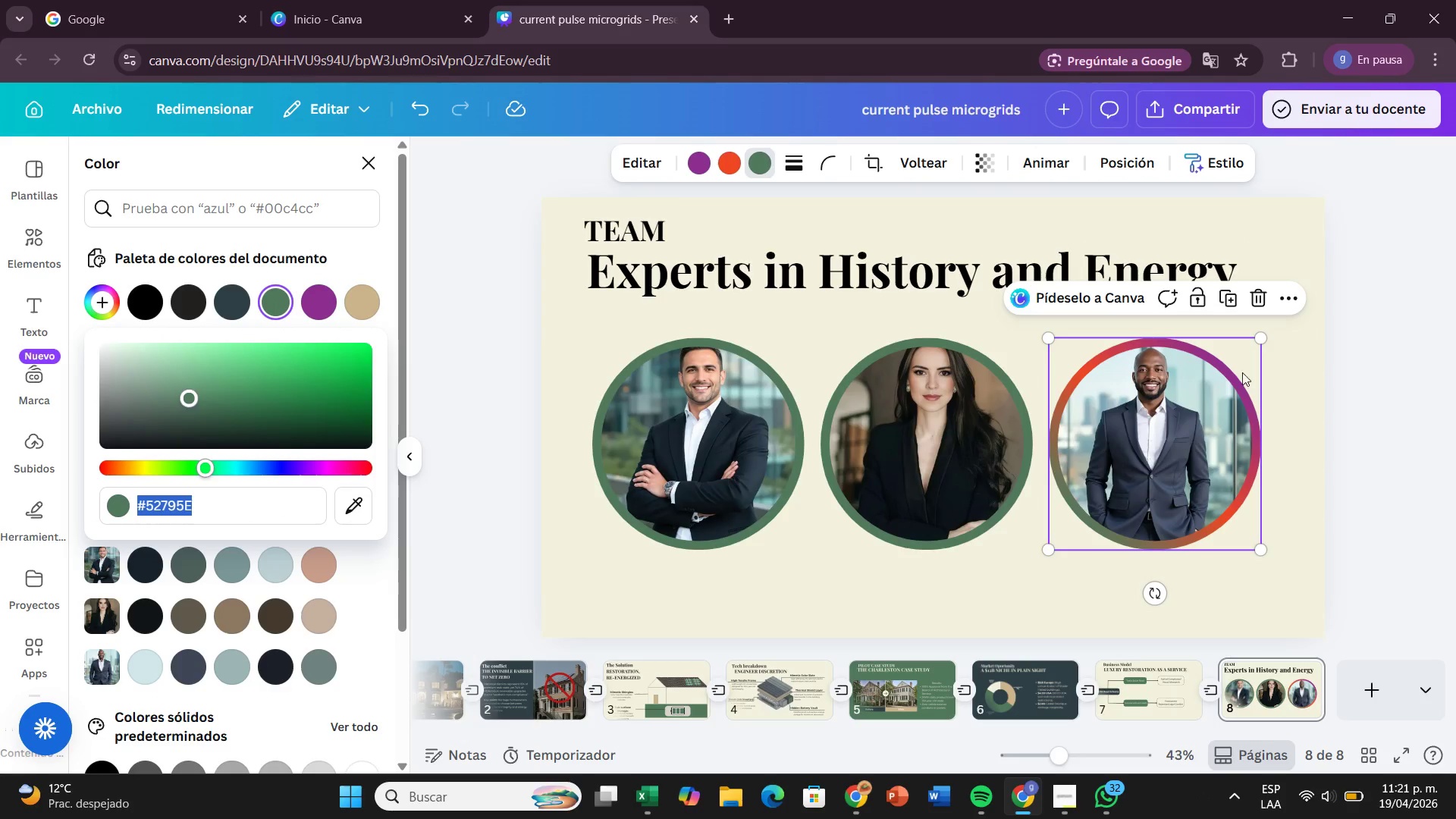 
left_click([1235, 372])
 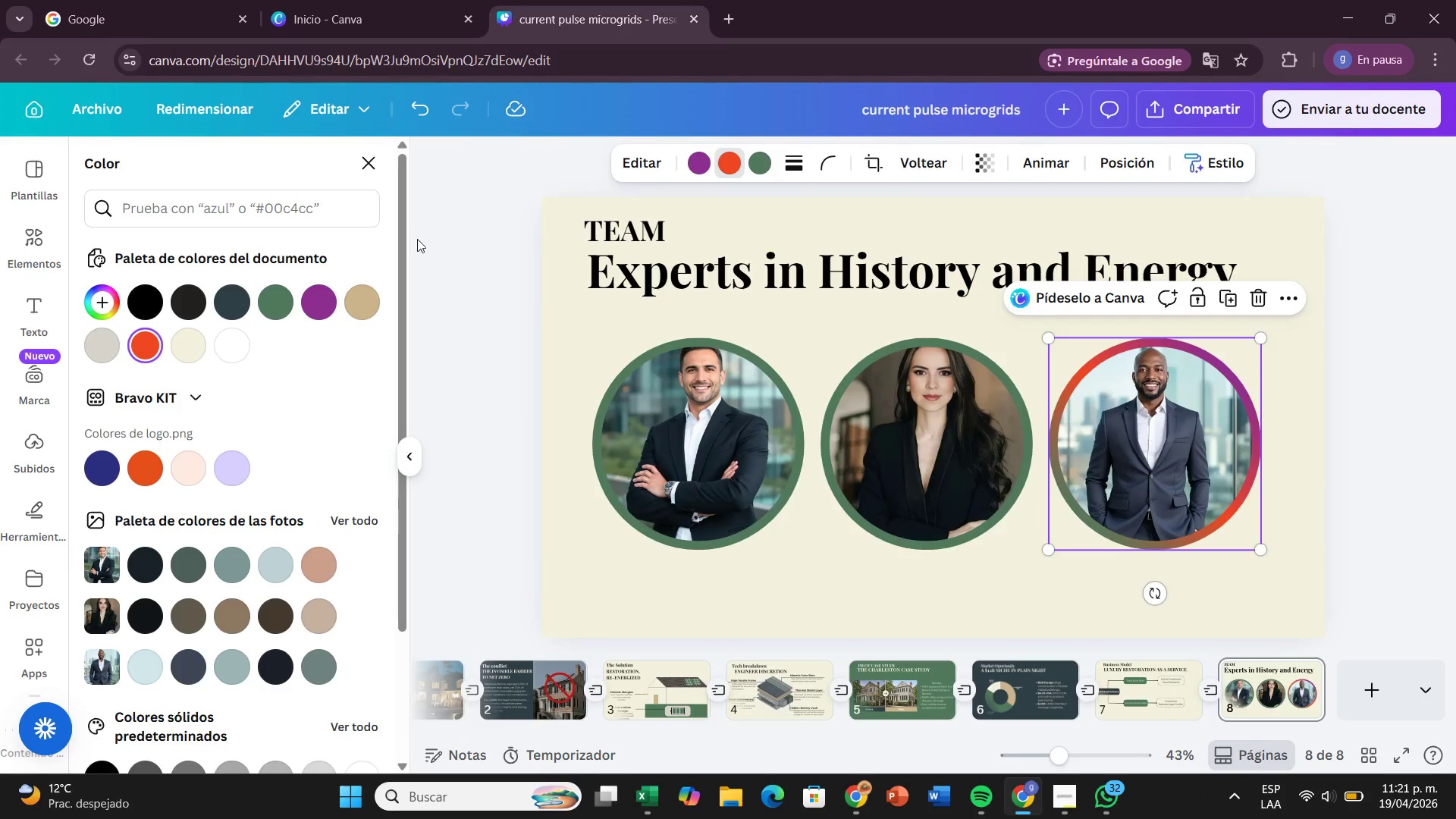 
left_click([257, 315])
 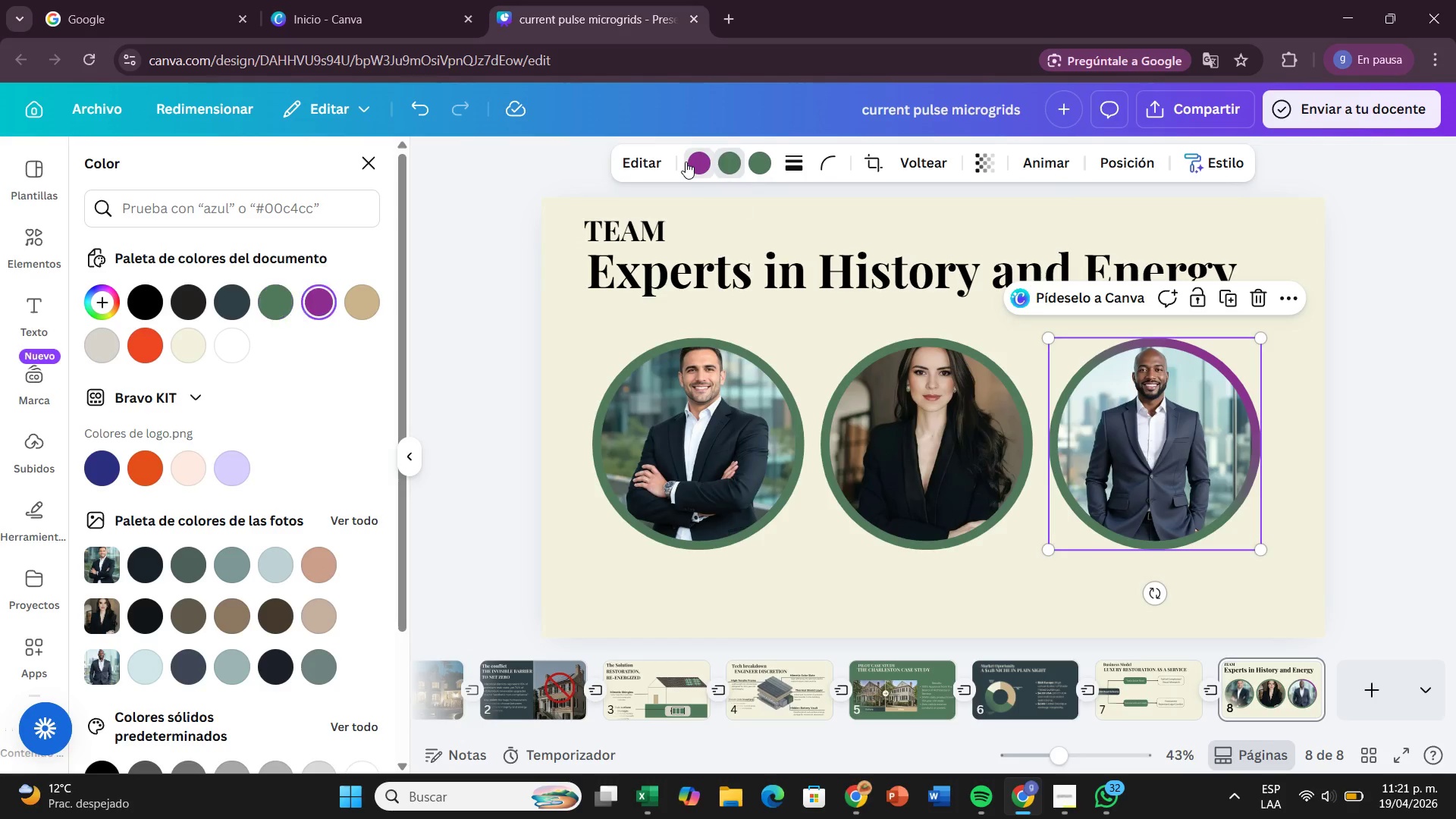 
left_click([261, 306])
 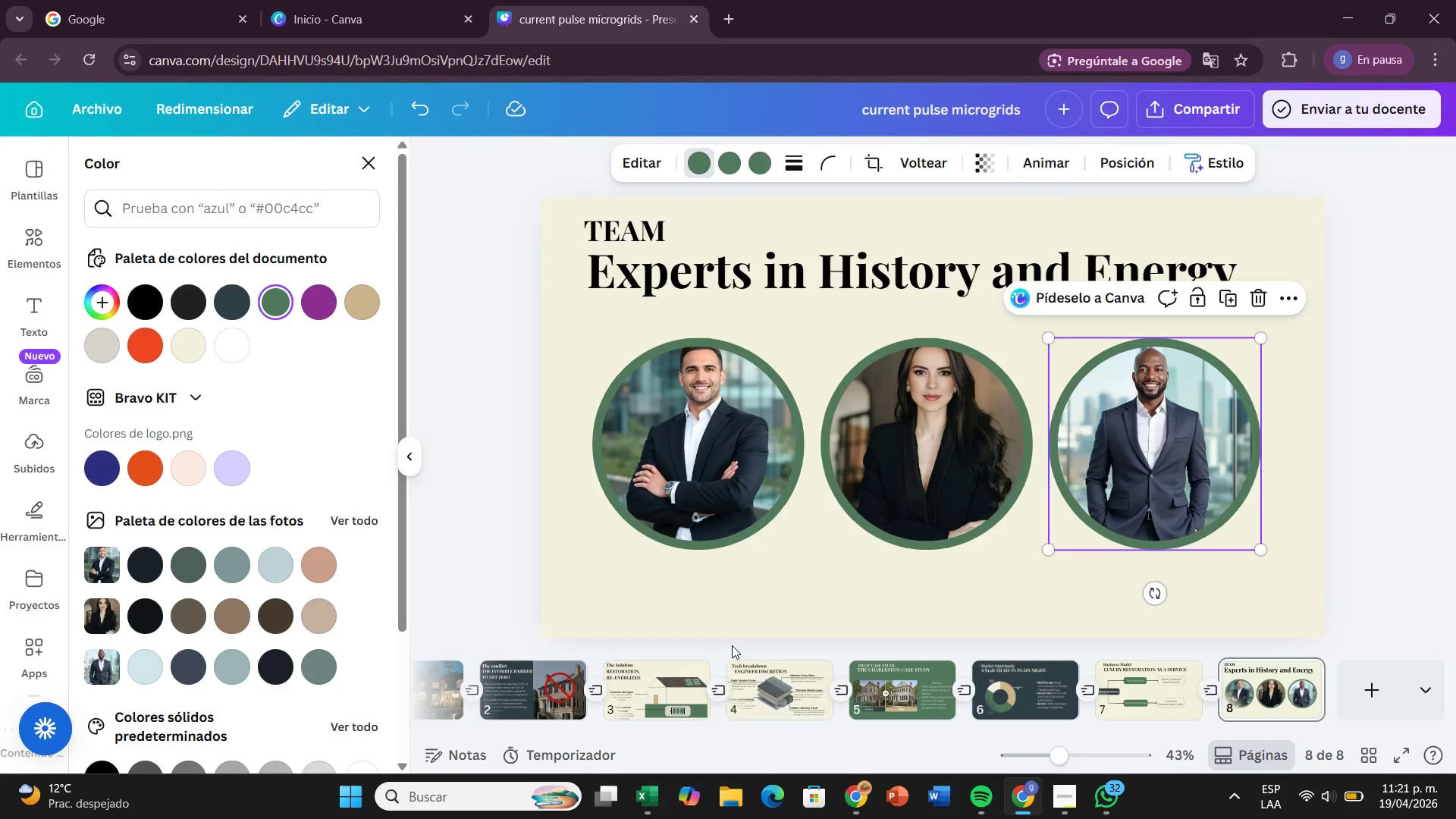 
left_click([732, 644])
 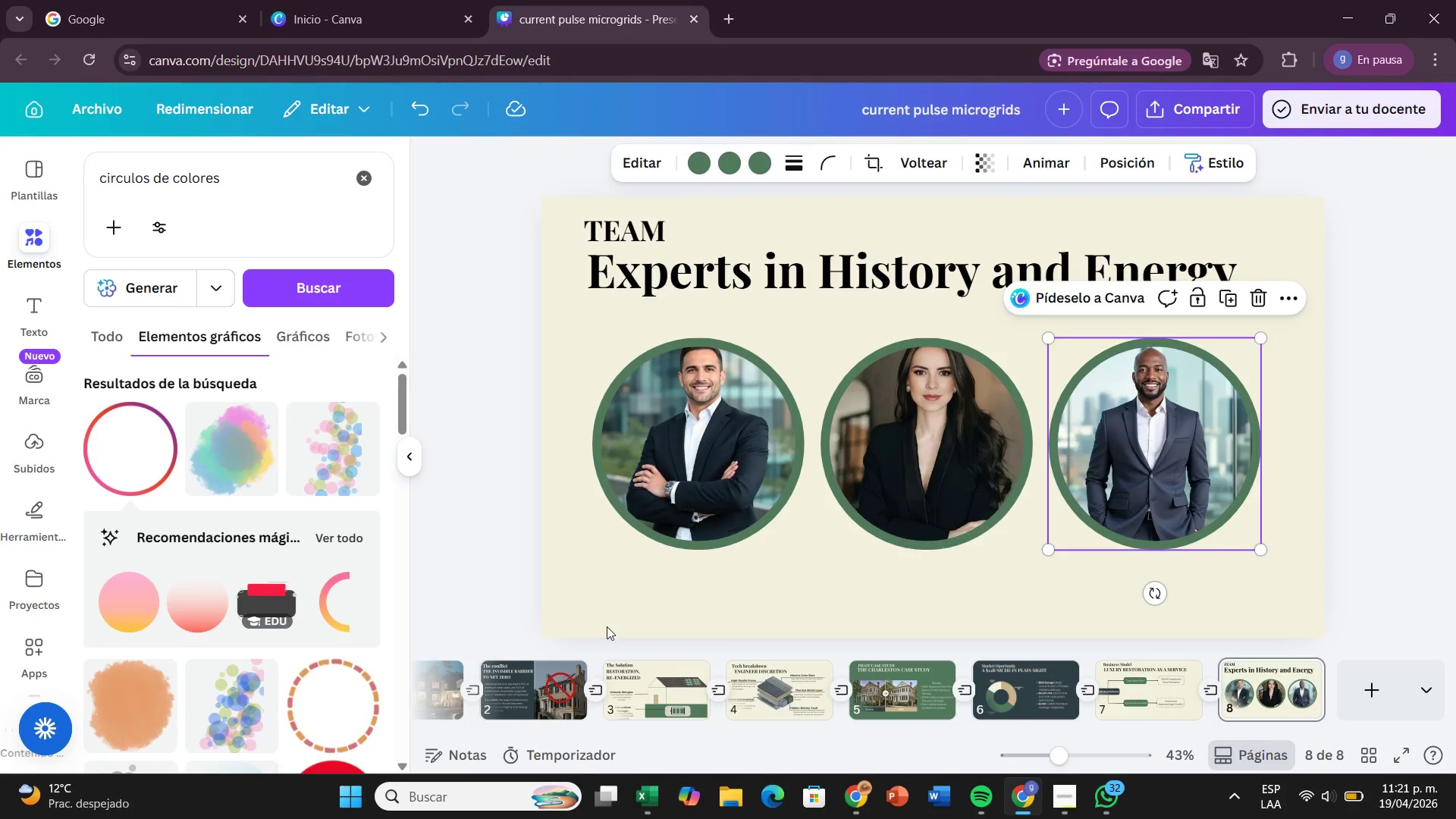 
left_click([610, 624])
 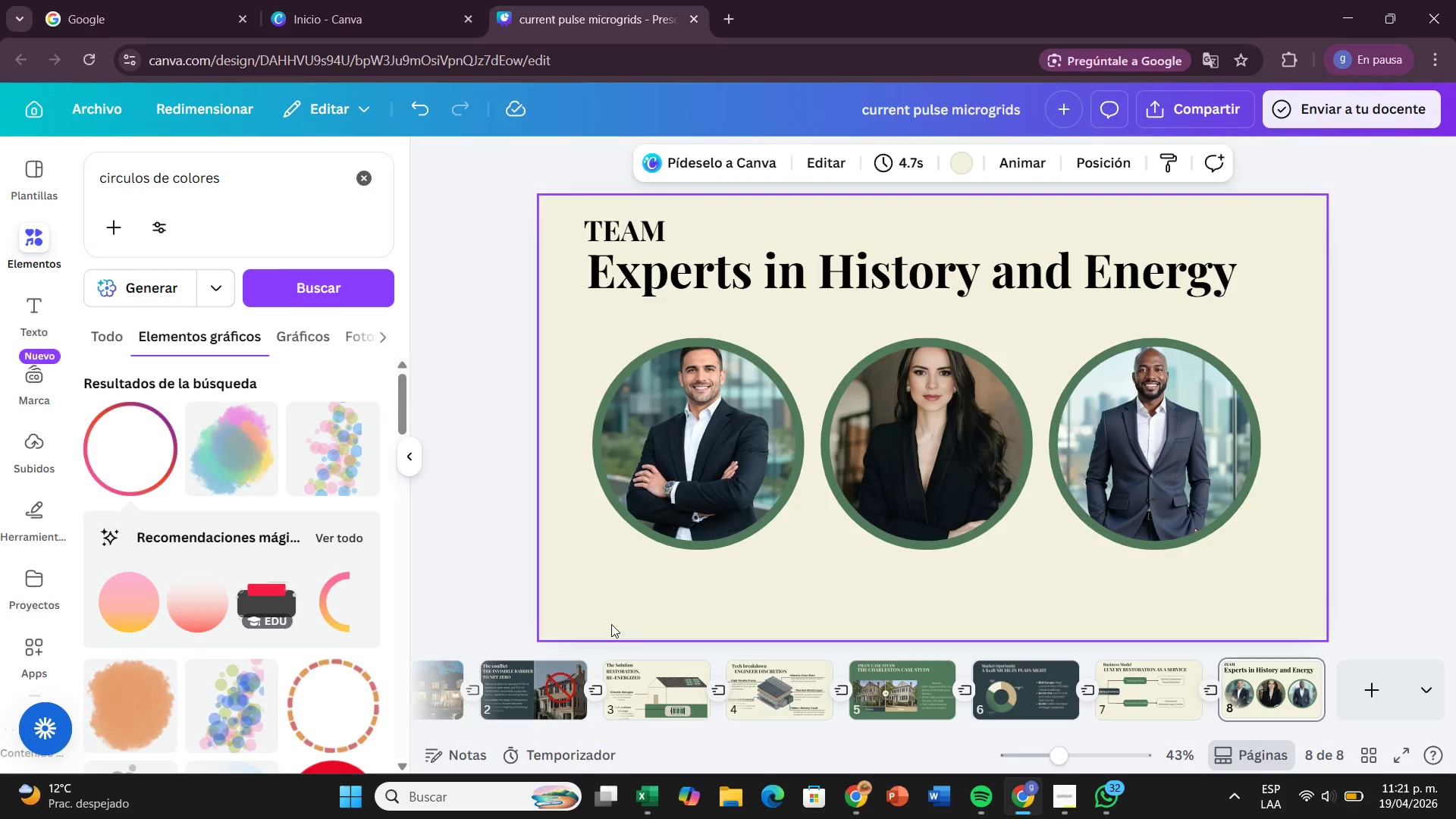 
wait(7.66)
 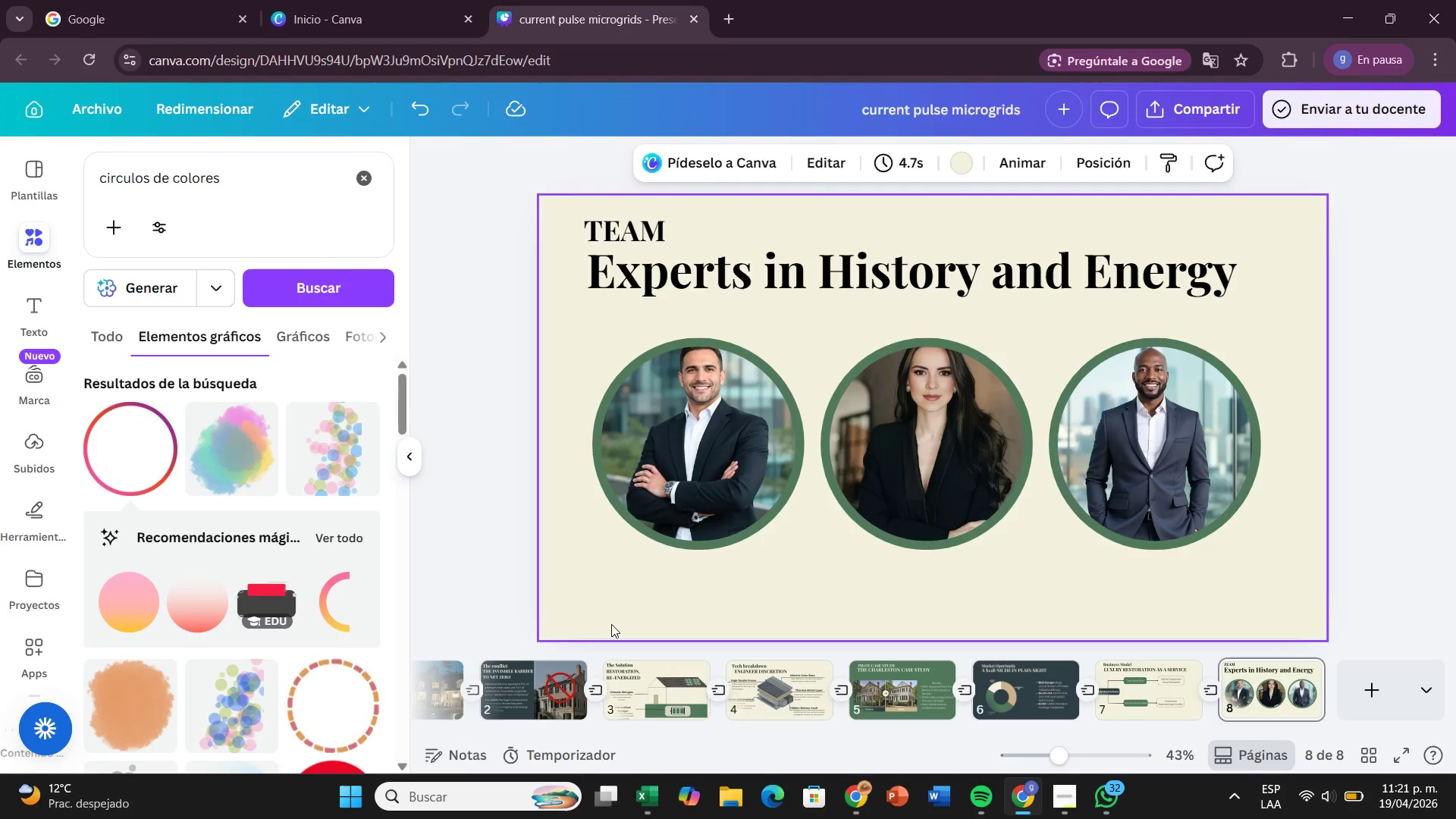 
left_click([17, 293])
 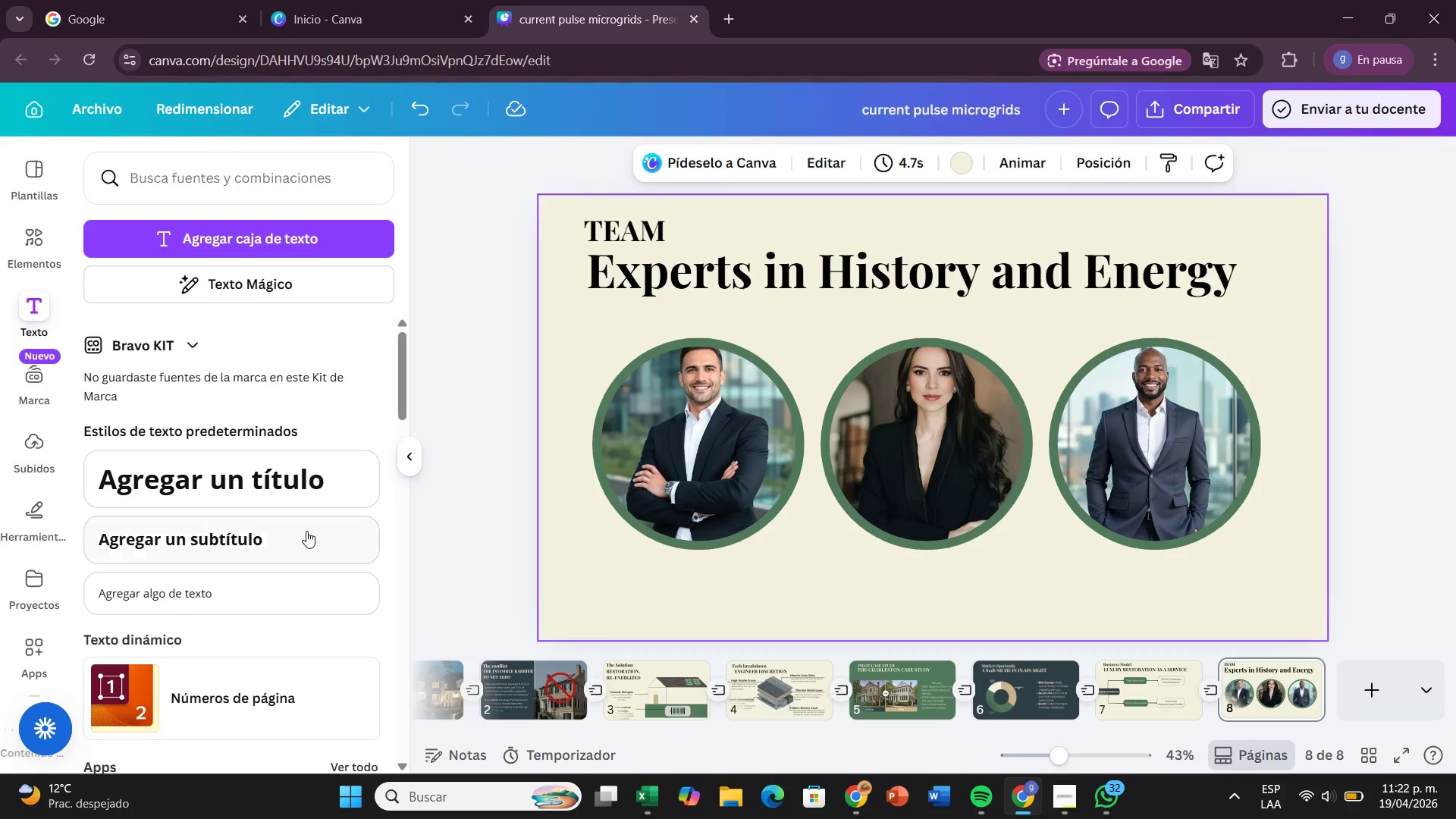 
left_click_drag(start_coordinate=[278, 531], to_coordinate=[748, 550])
 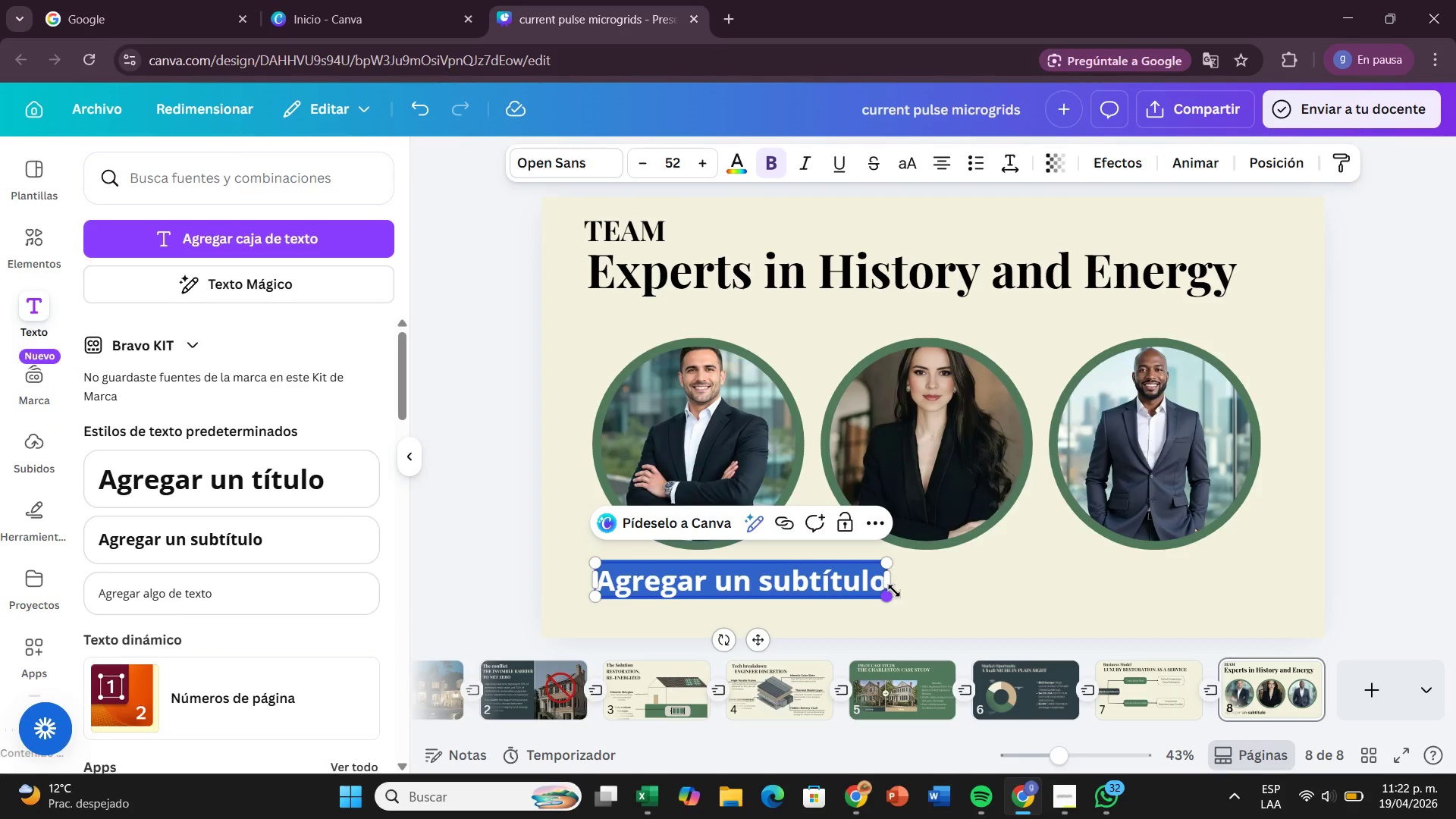 
left_click([894, 591])
 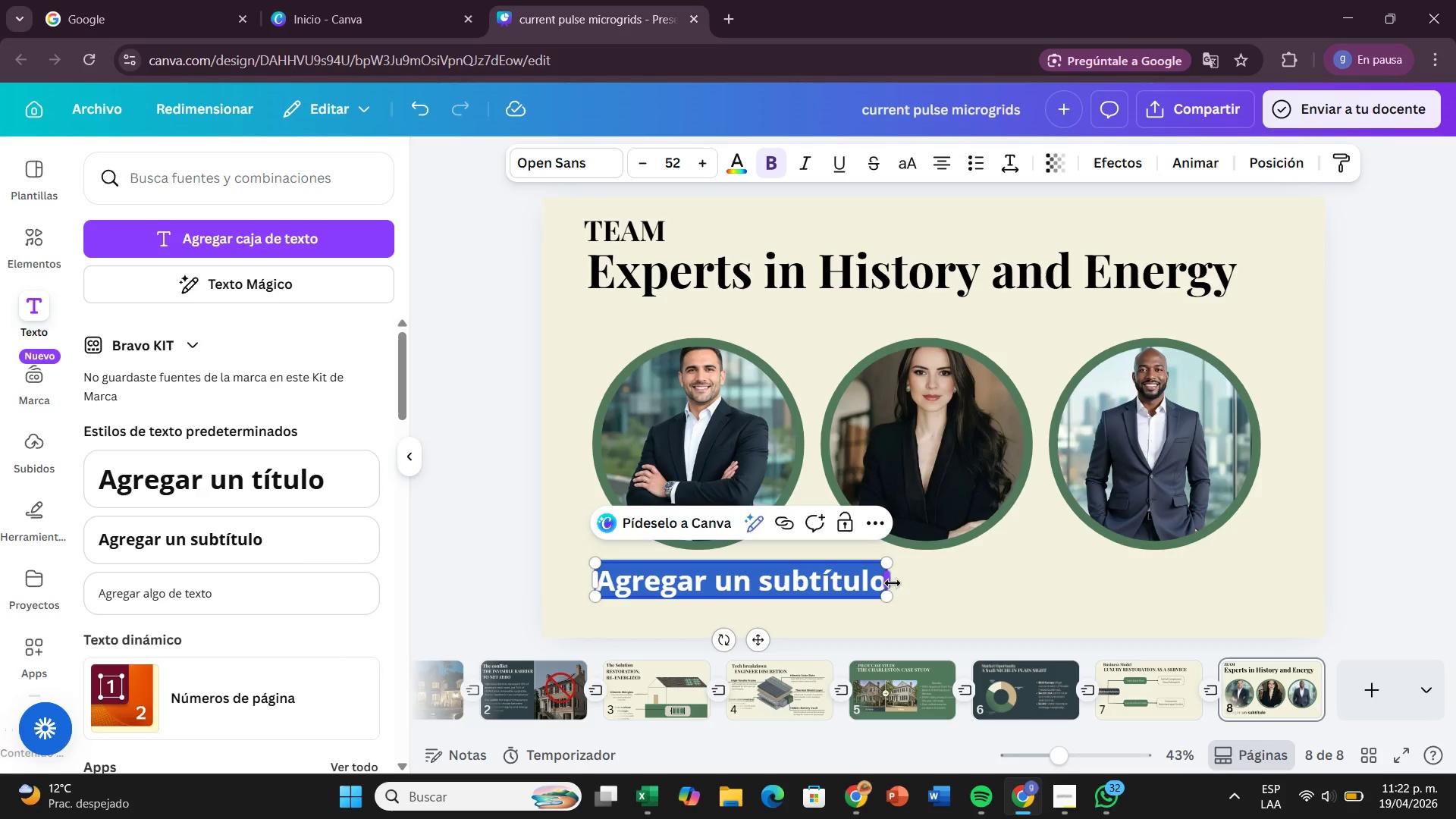 
left_click_drag(start_coordinate=[893, 583], to_coordinate=[800, 591])
 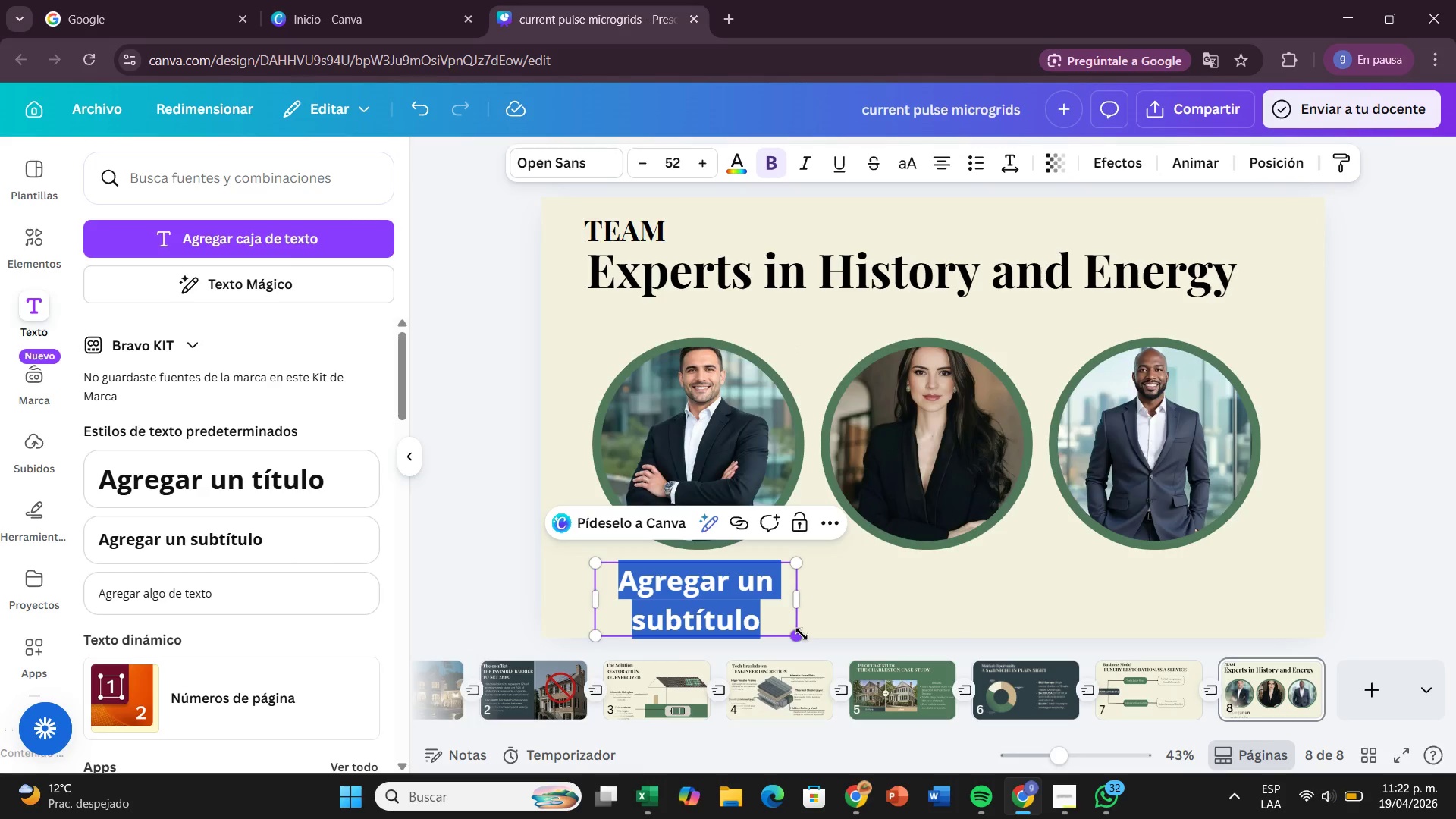 
left_click_drag(start_coordinate=[802, 634], to_coordinate=[786, 602])
 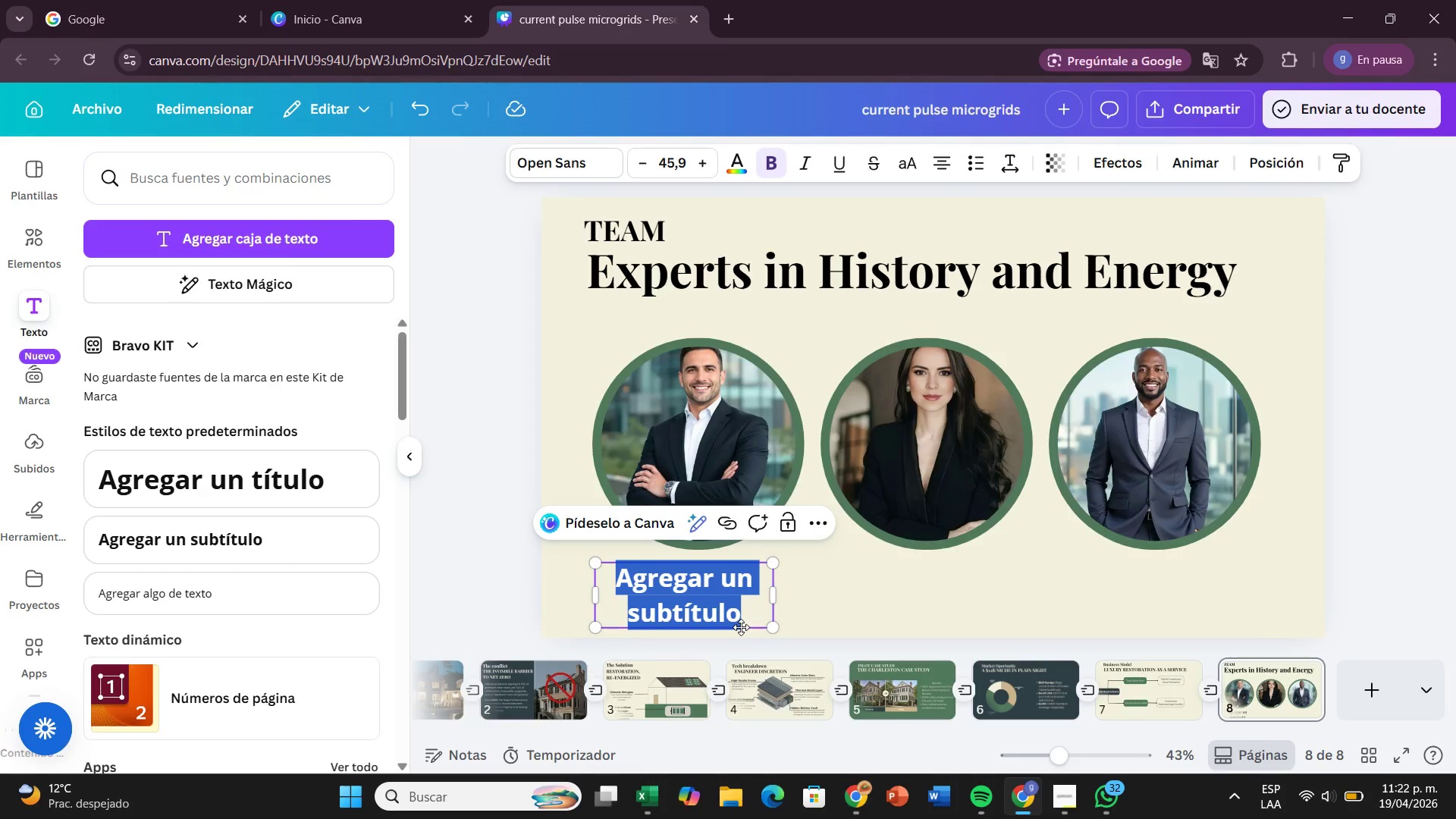 
left_click_drag(start_coordinate=[741, 627], to_coordinate=[755, 622])
 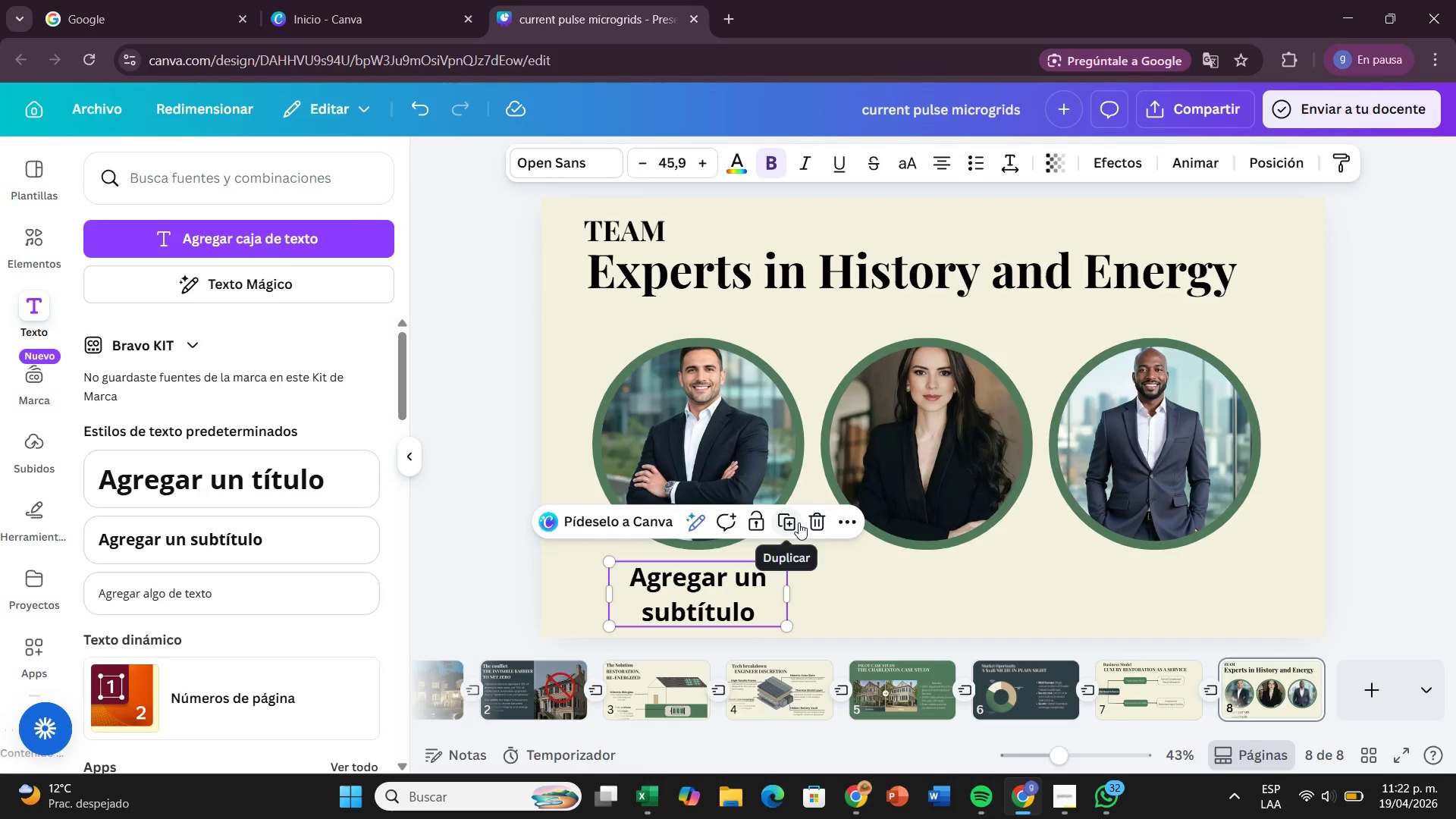 
left_click([749, 624])
 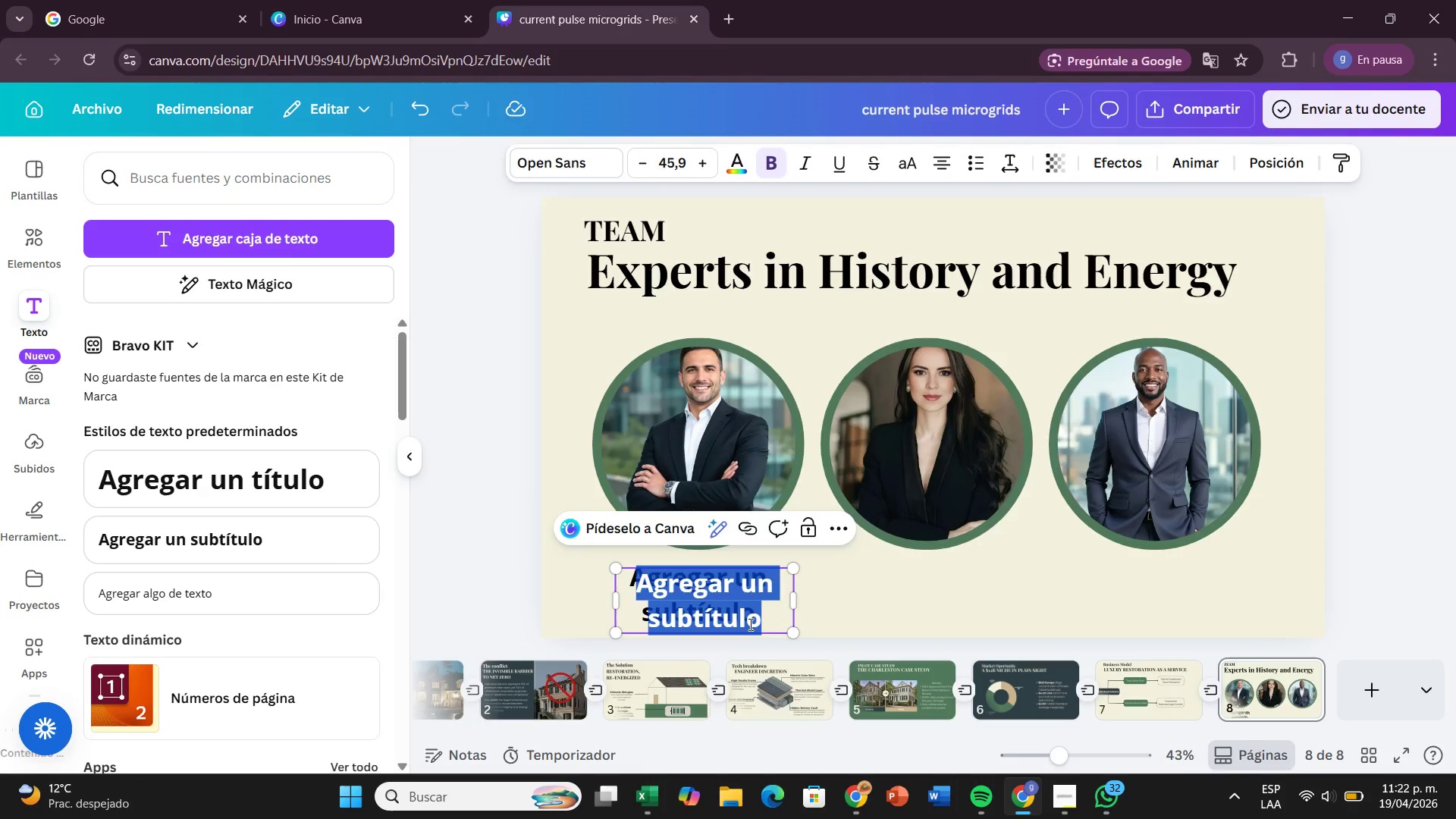 
left_click_drag(start_coordinate=[749, 624], to_coordinate=[763, 623])
 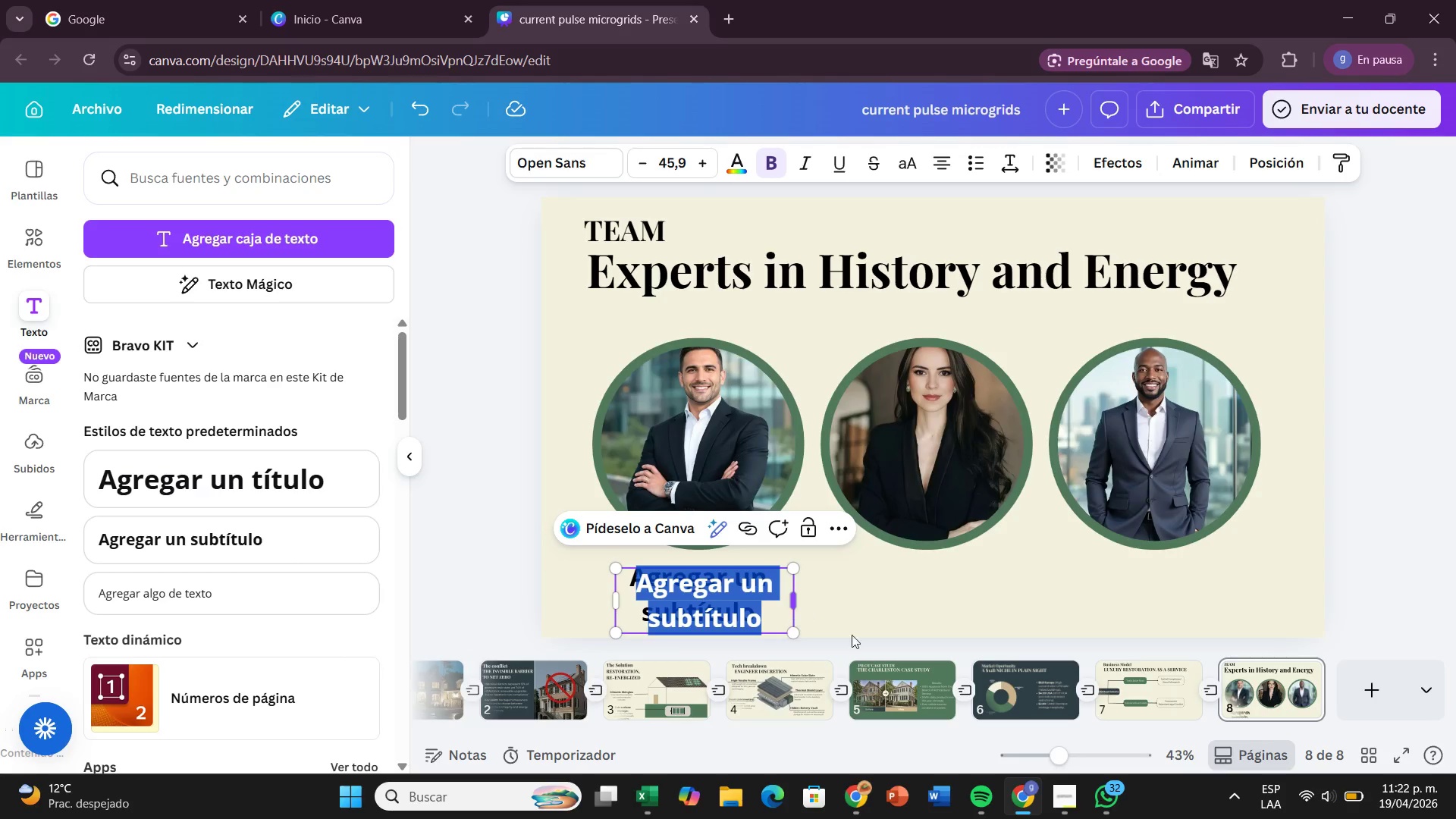 
left_click([905, 641])
 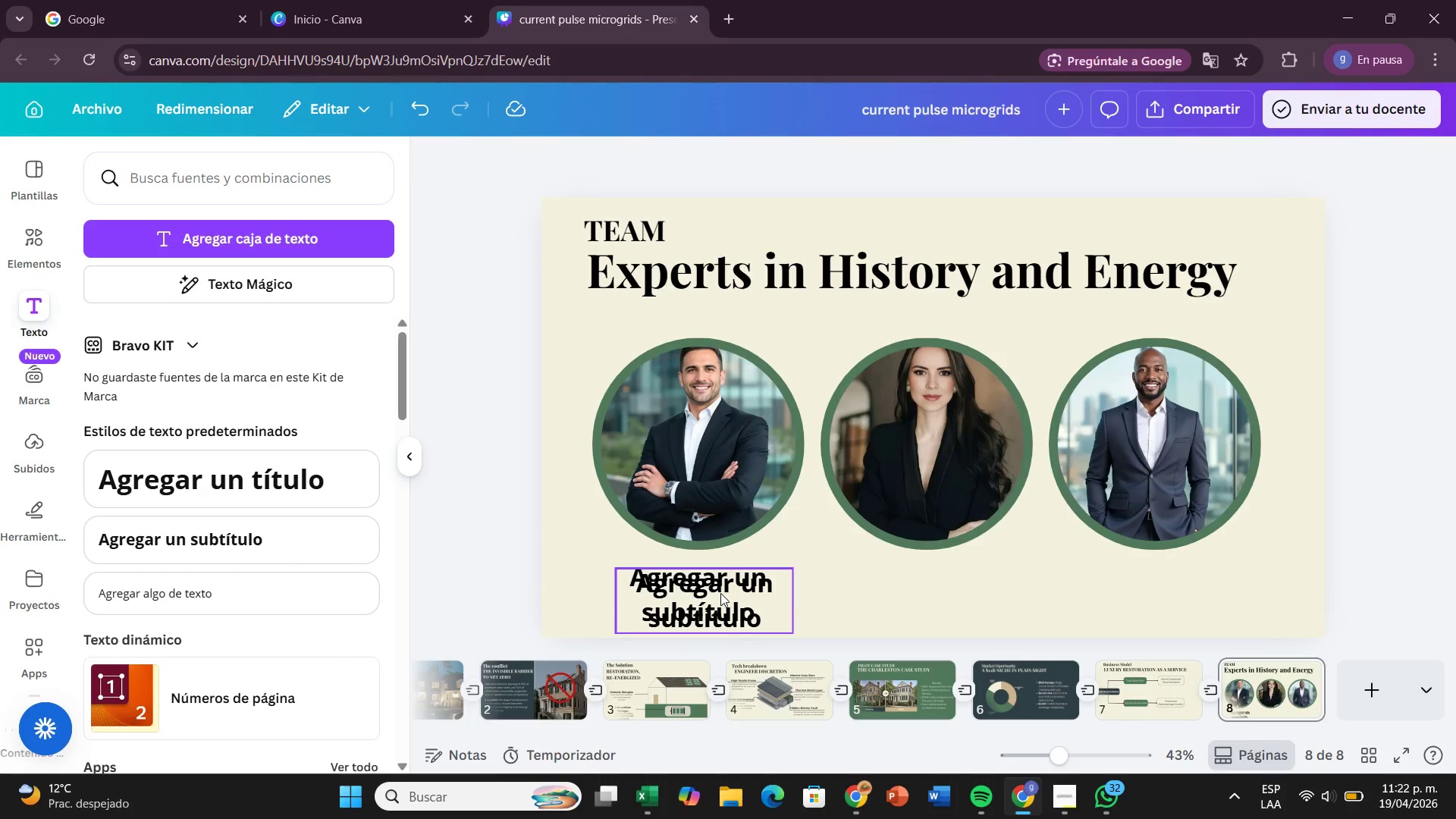 
left_click_drag(start_coordinate=[720, 593], to_coordinate=[949, 591])
 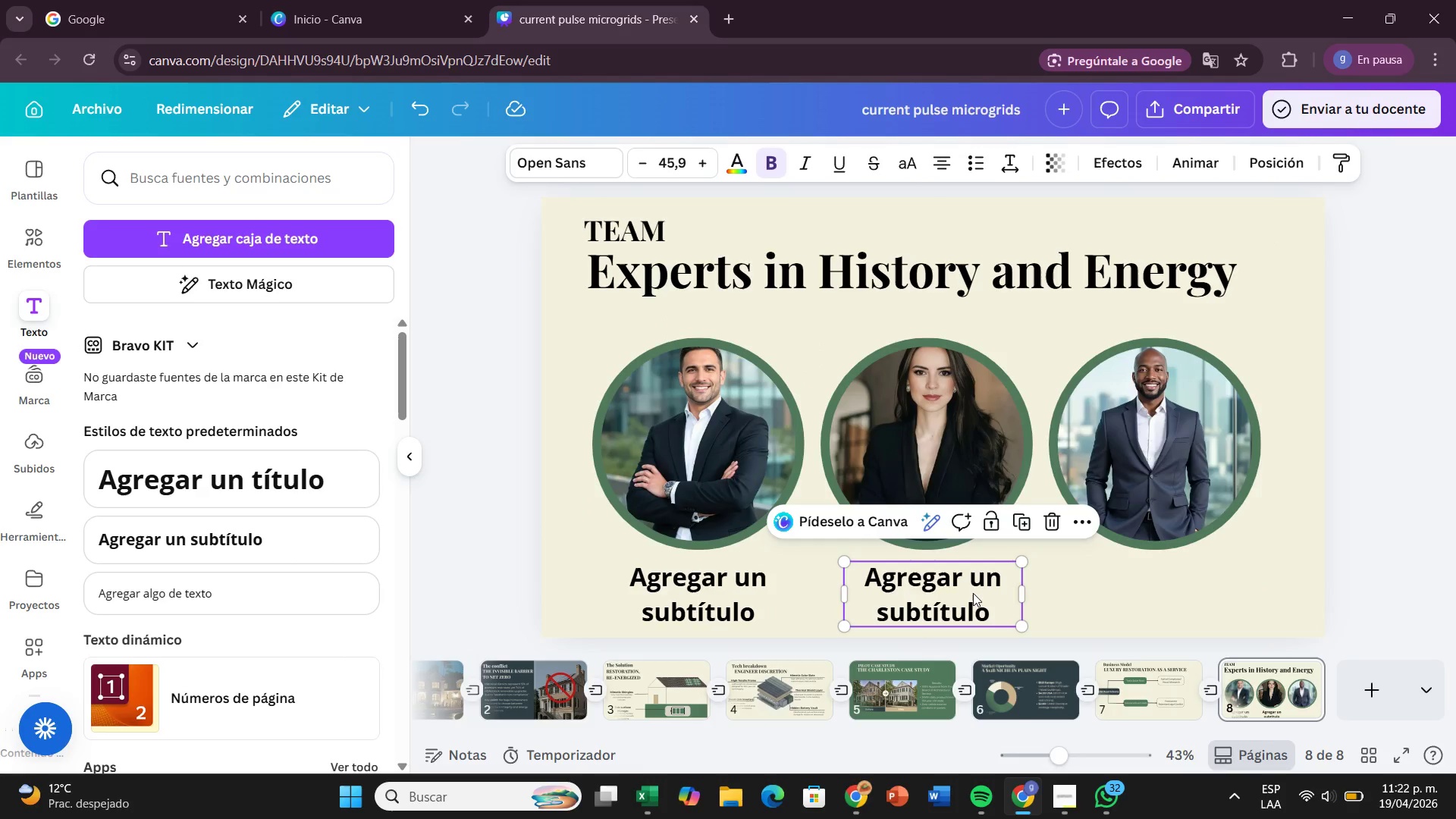 
left_click([973, 593])
 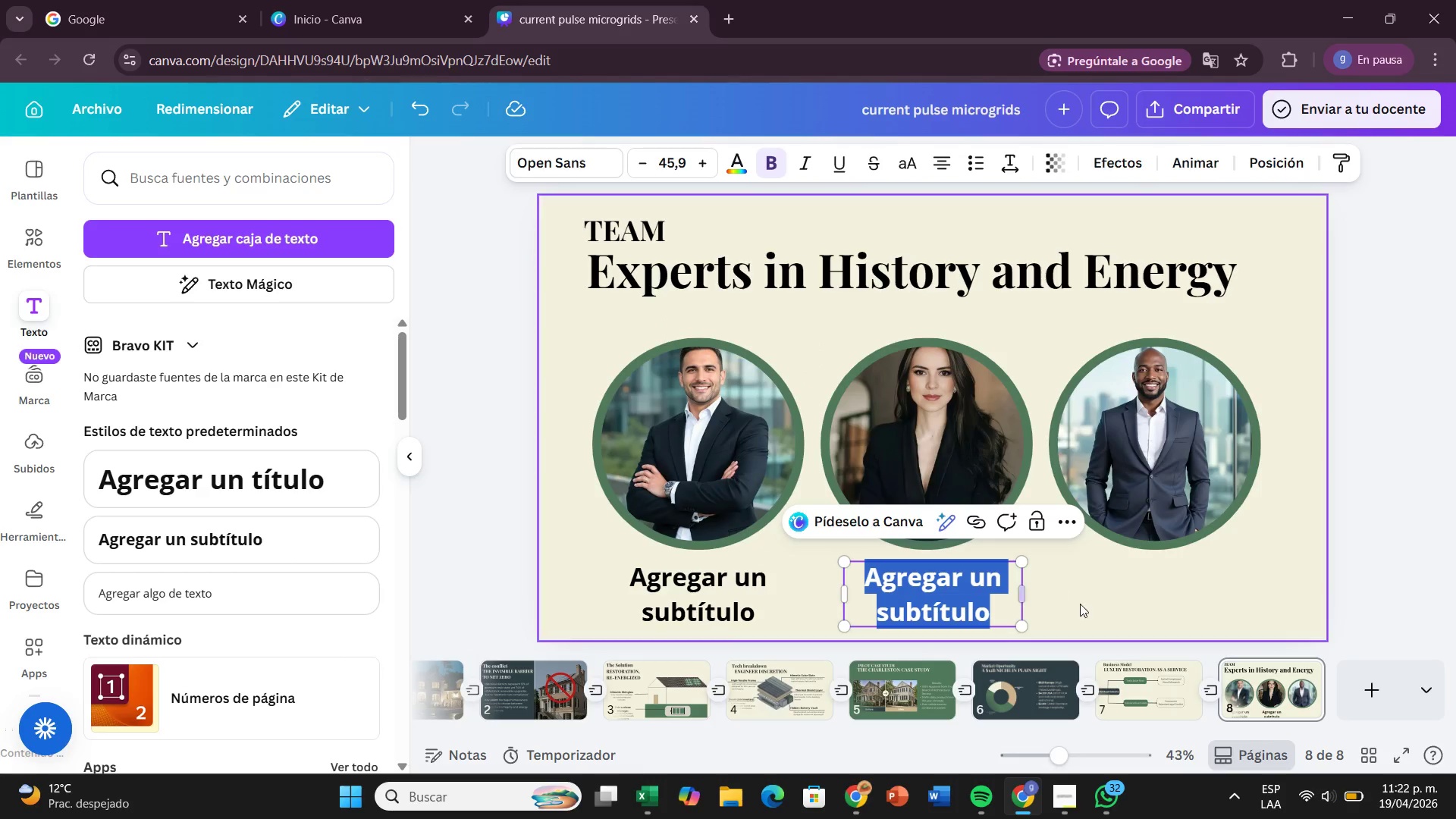 
left_click([1083, 606])
 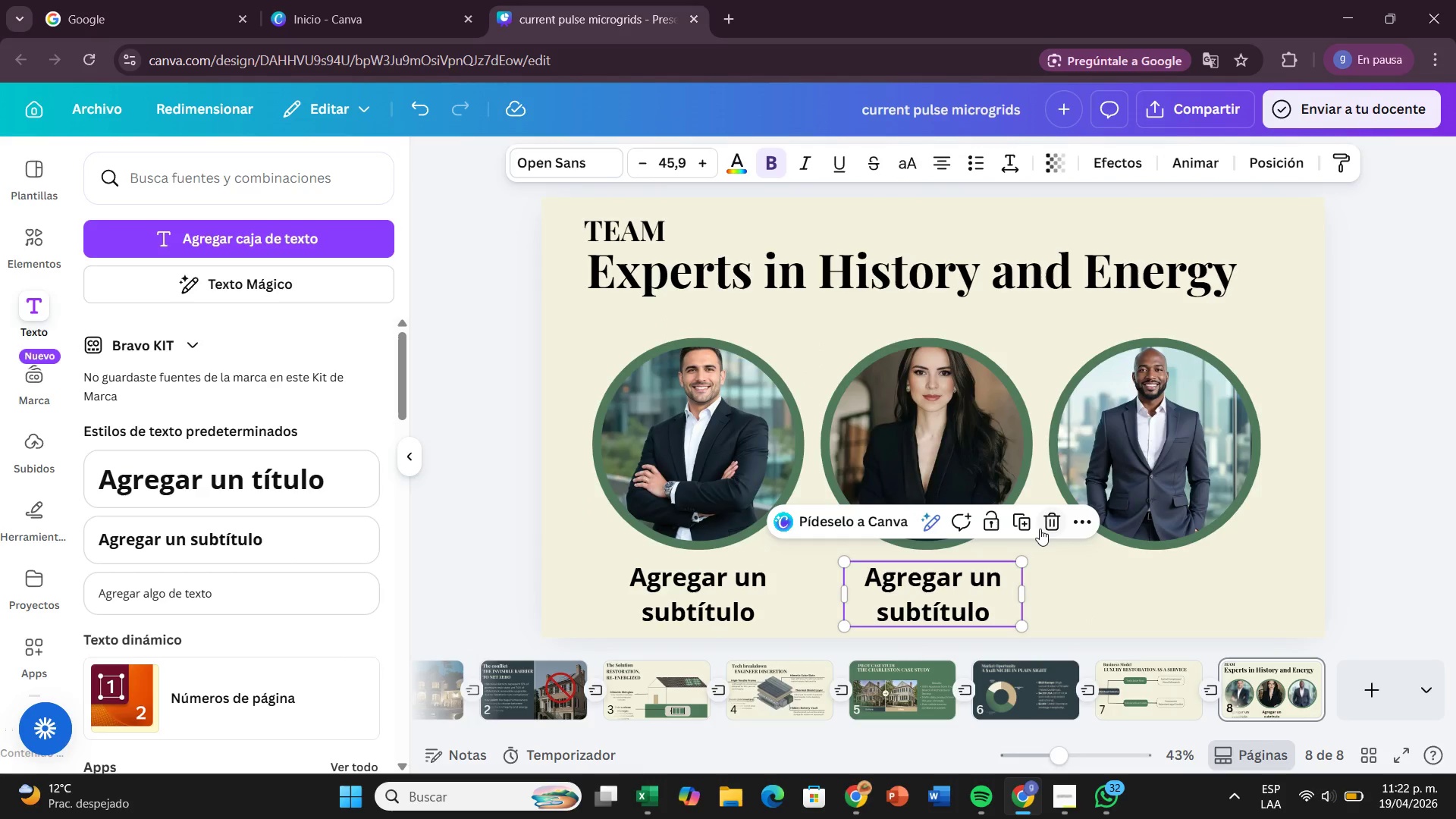 
left_click([1030, 525])
 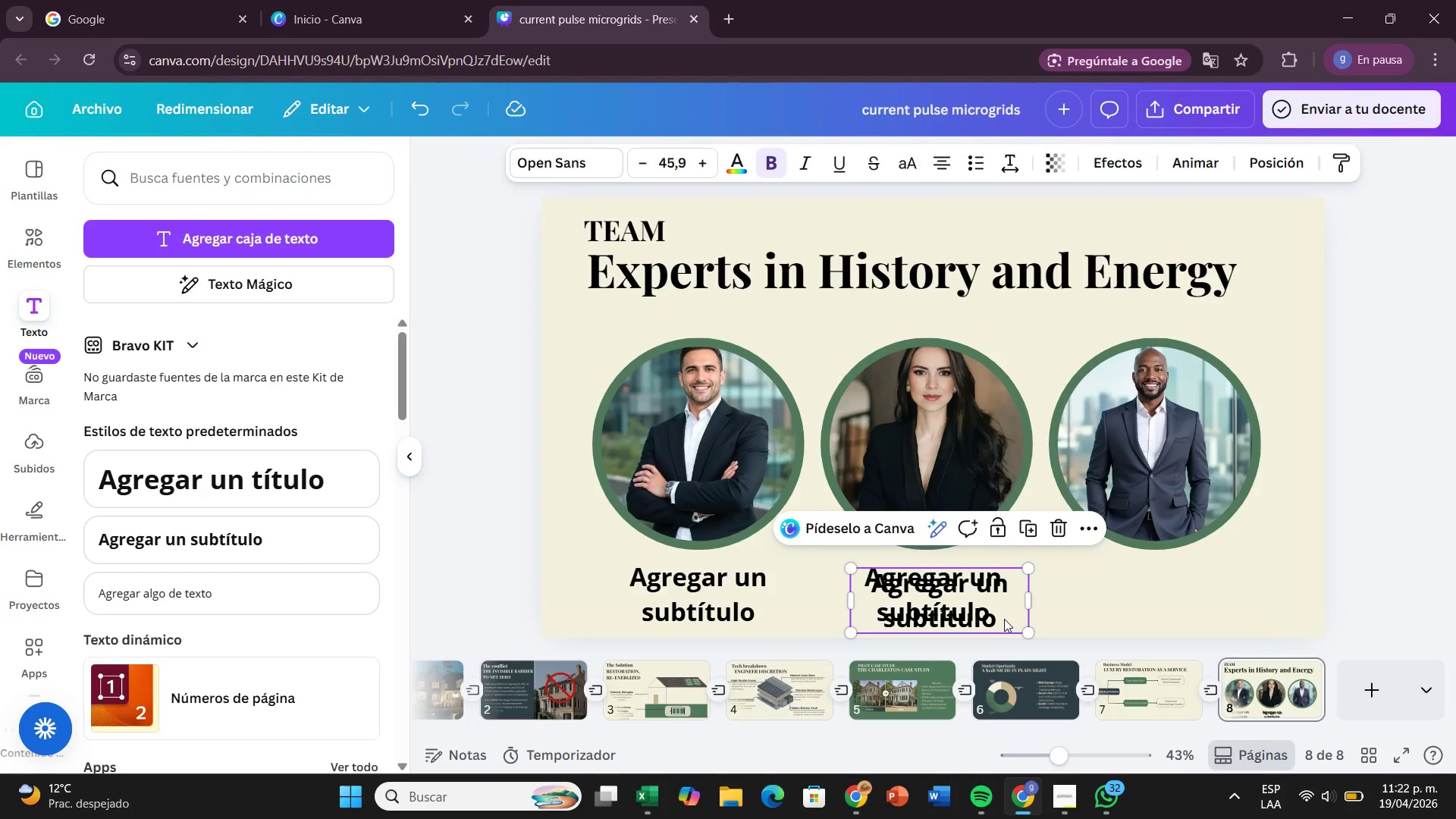 
left_click_drag(start_coordinate=[1004, 619], to_coordinate=[1235, 610])
 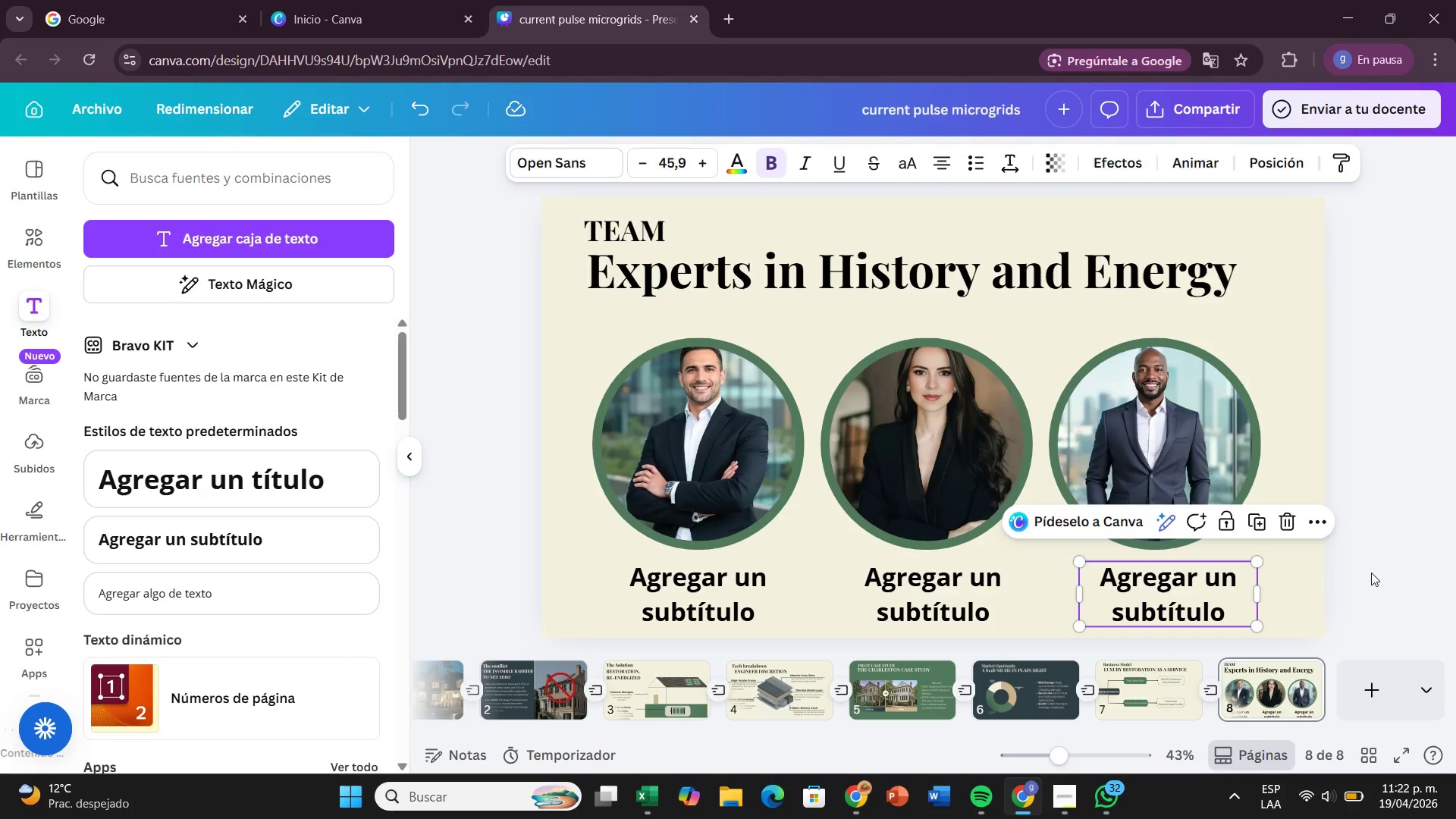 
left_click([1371, 573])
 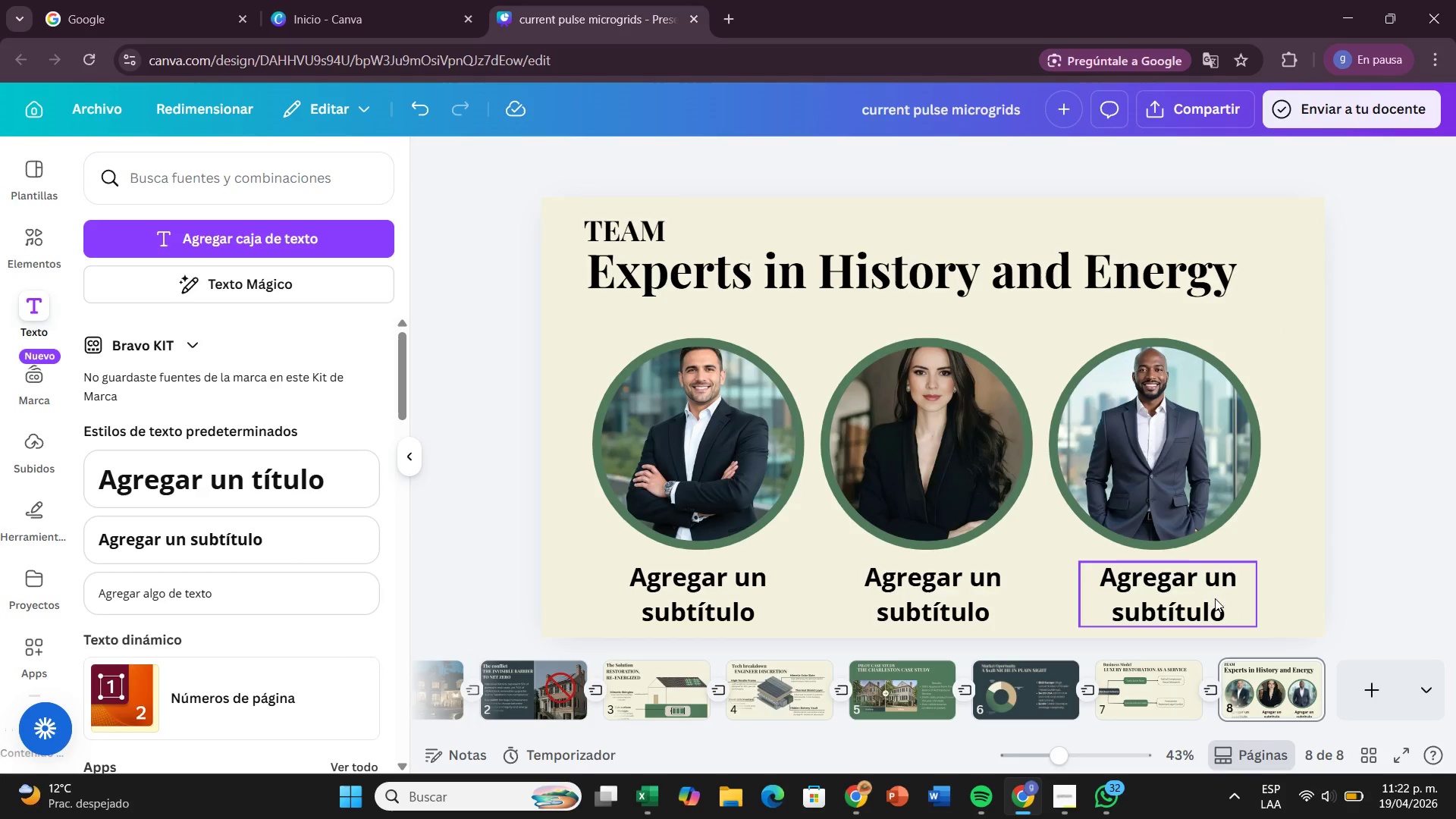 
left_click_drag(start_coordinate=[1205, 595], to_coordinate=[1189, 595])
 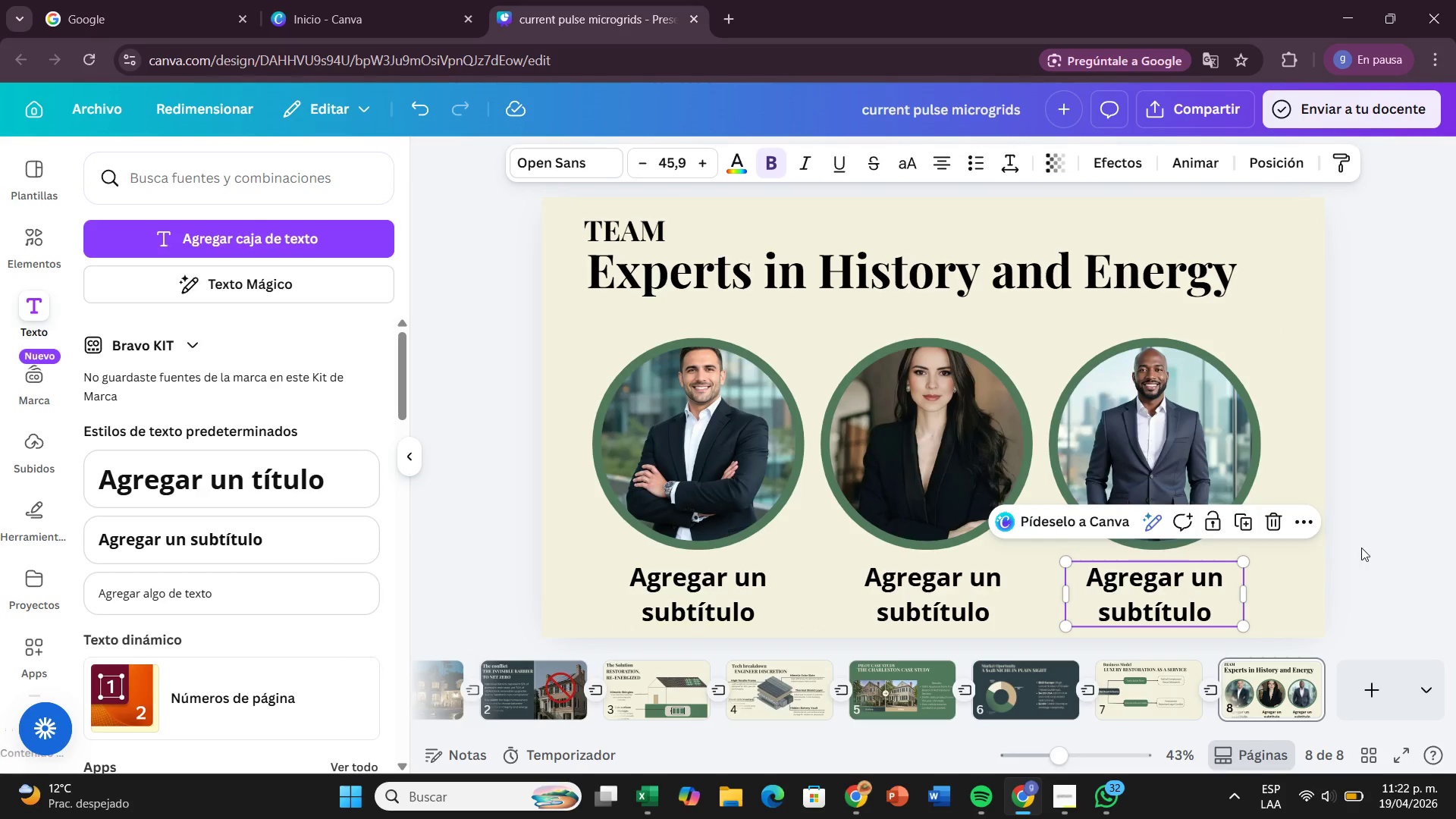 
left_click([1362, 548])
 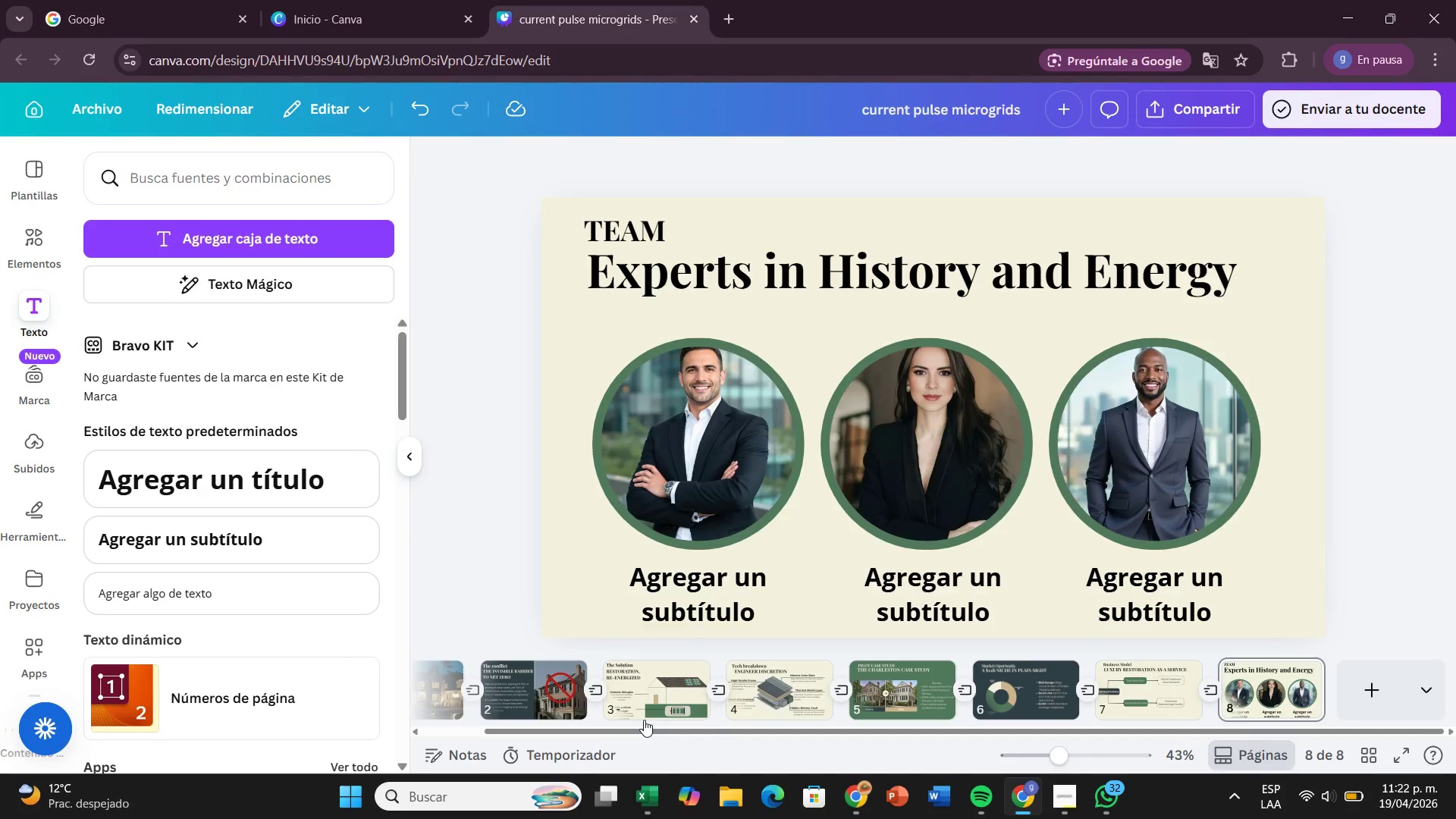 
wait(8.06)
 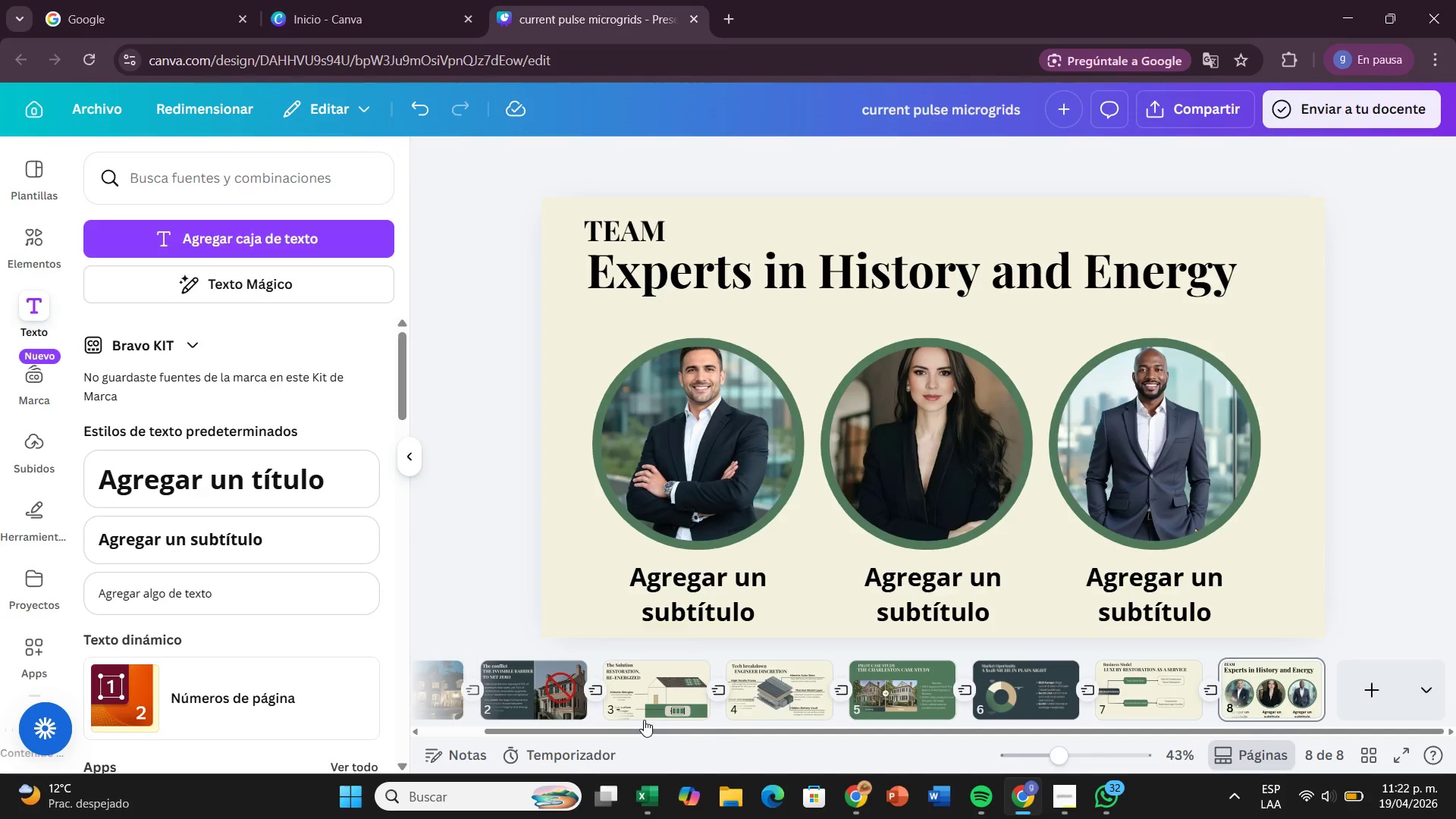 
double_click([658, 588])
 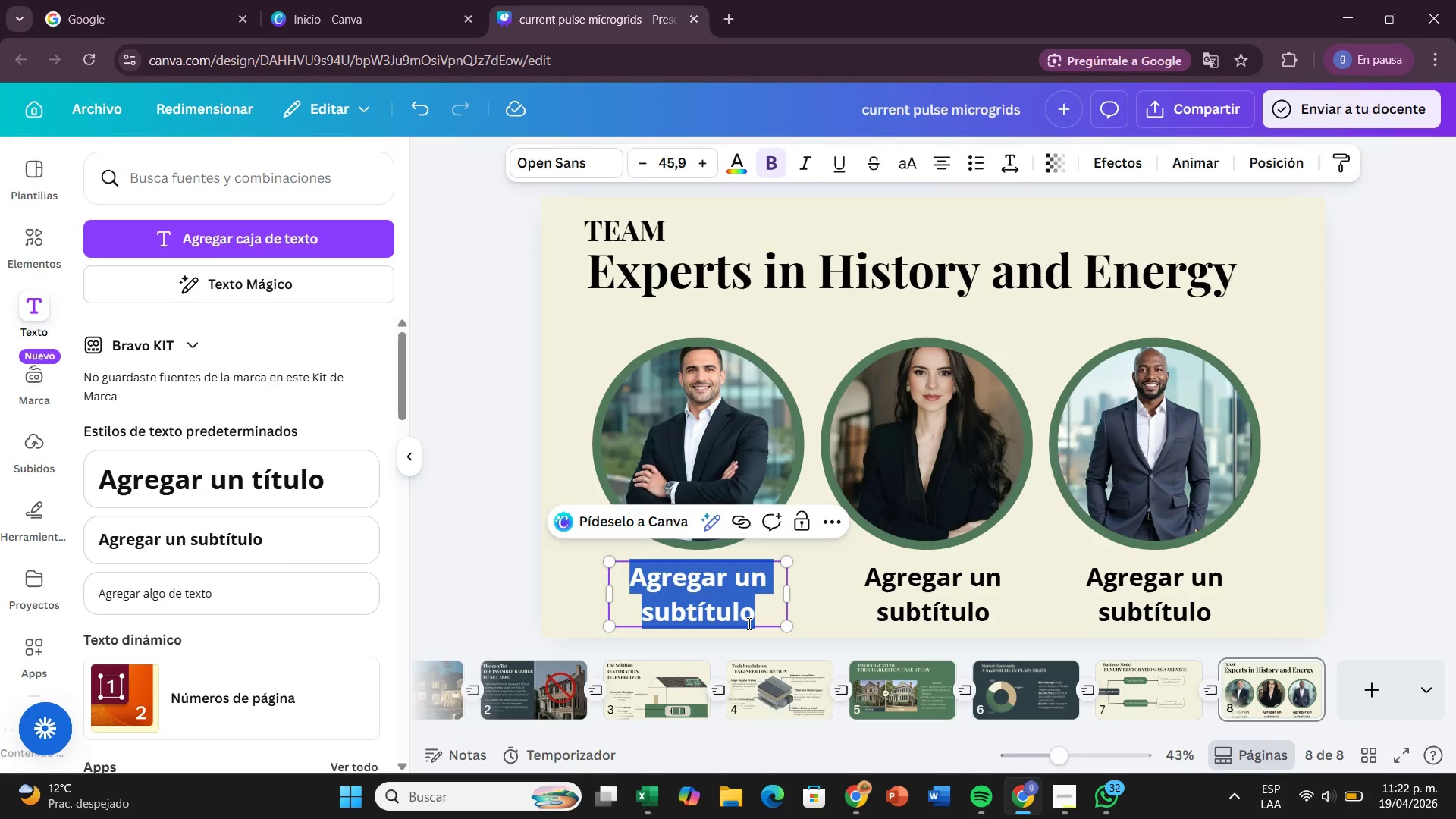 
key(Backspace)
type(Founder)
 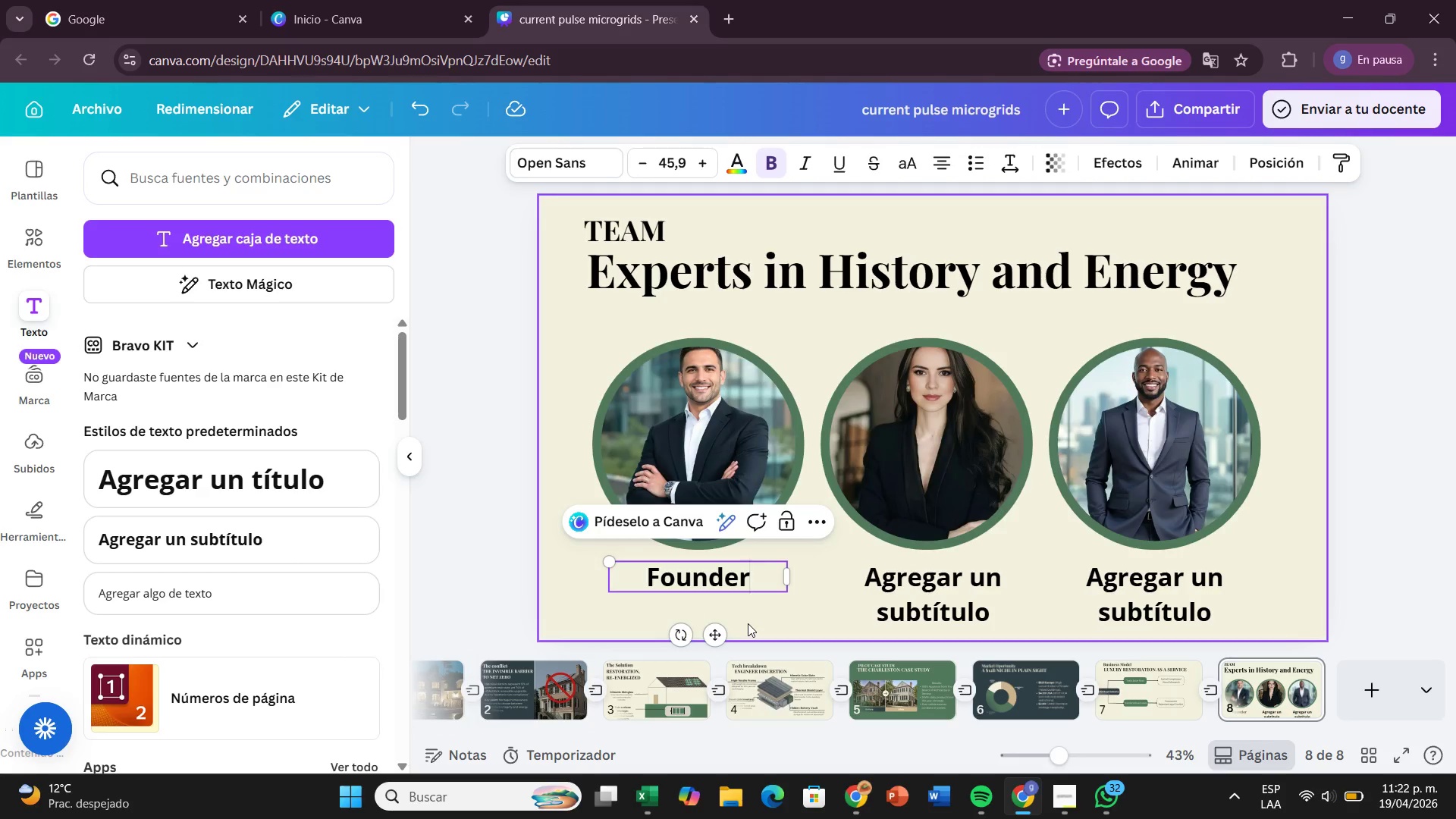 
wait(8.53)
 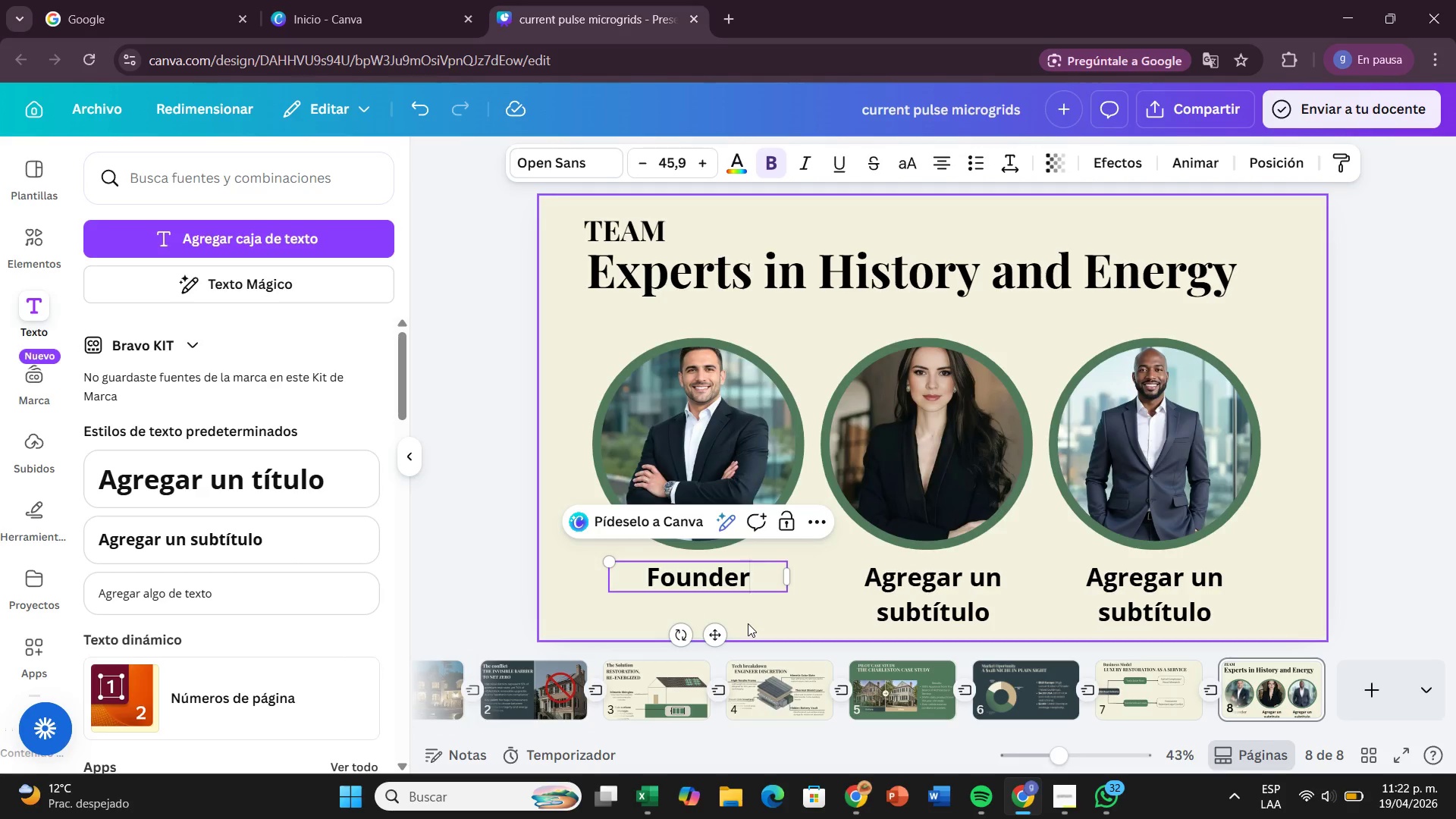 
key(Enter)
 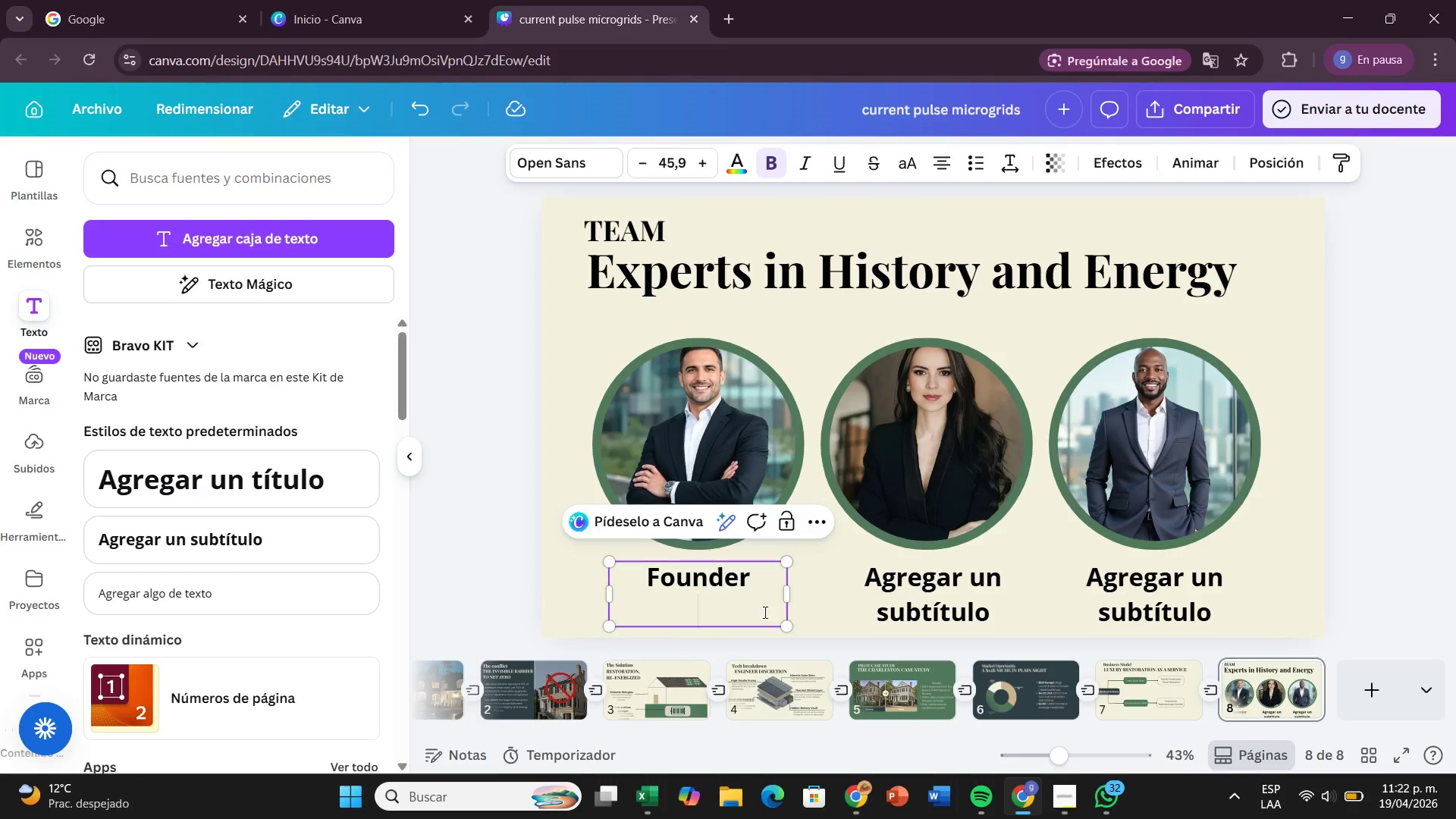 
key(CapsLock)
 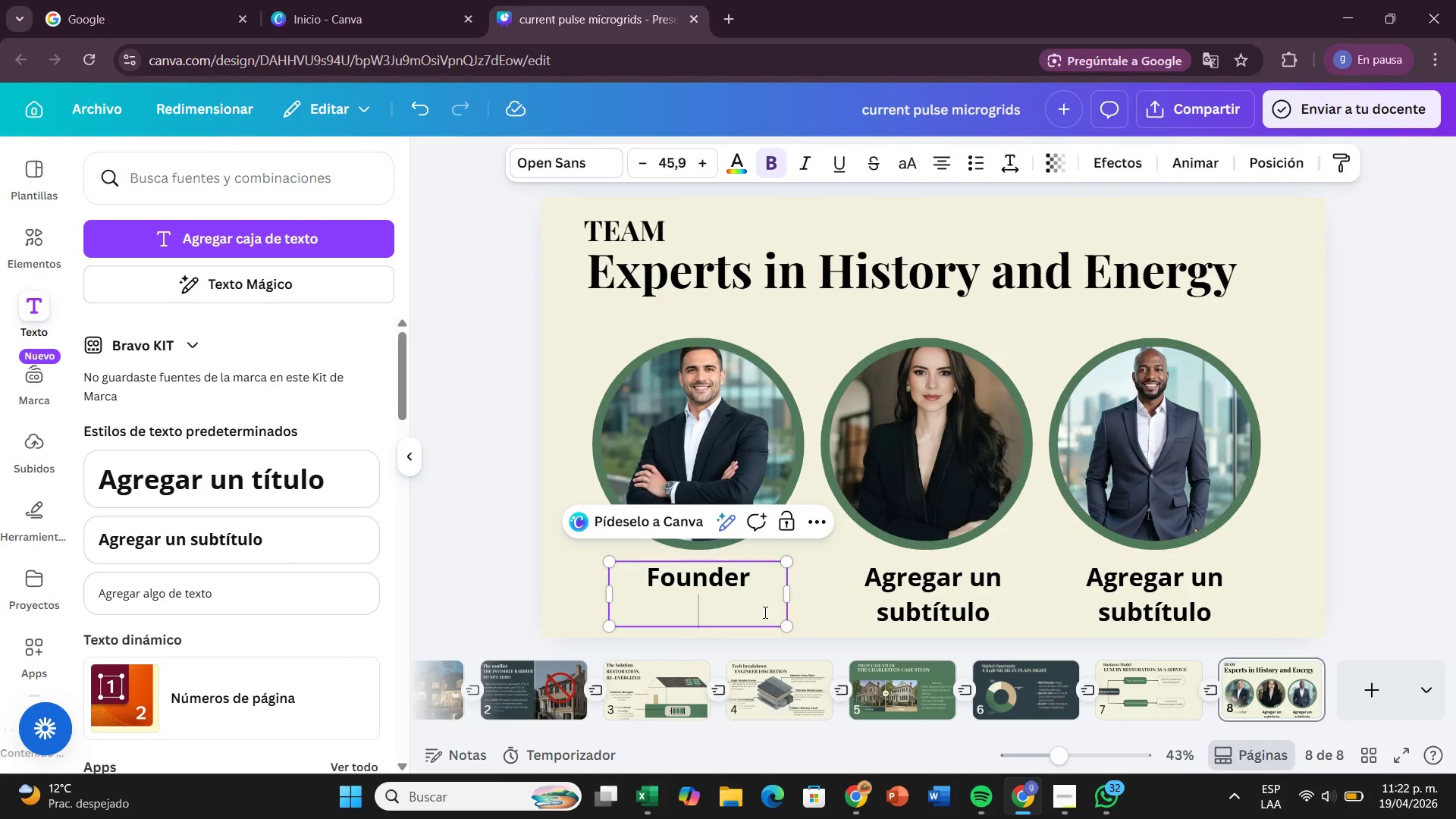 
key(H)
 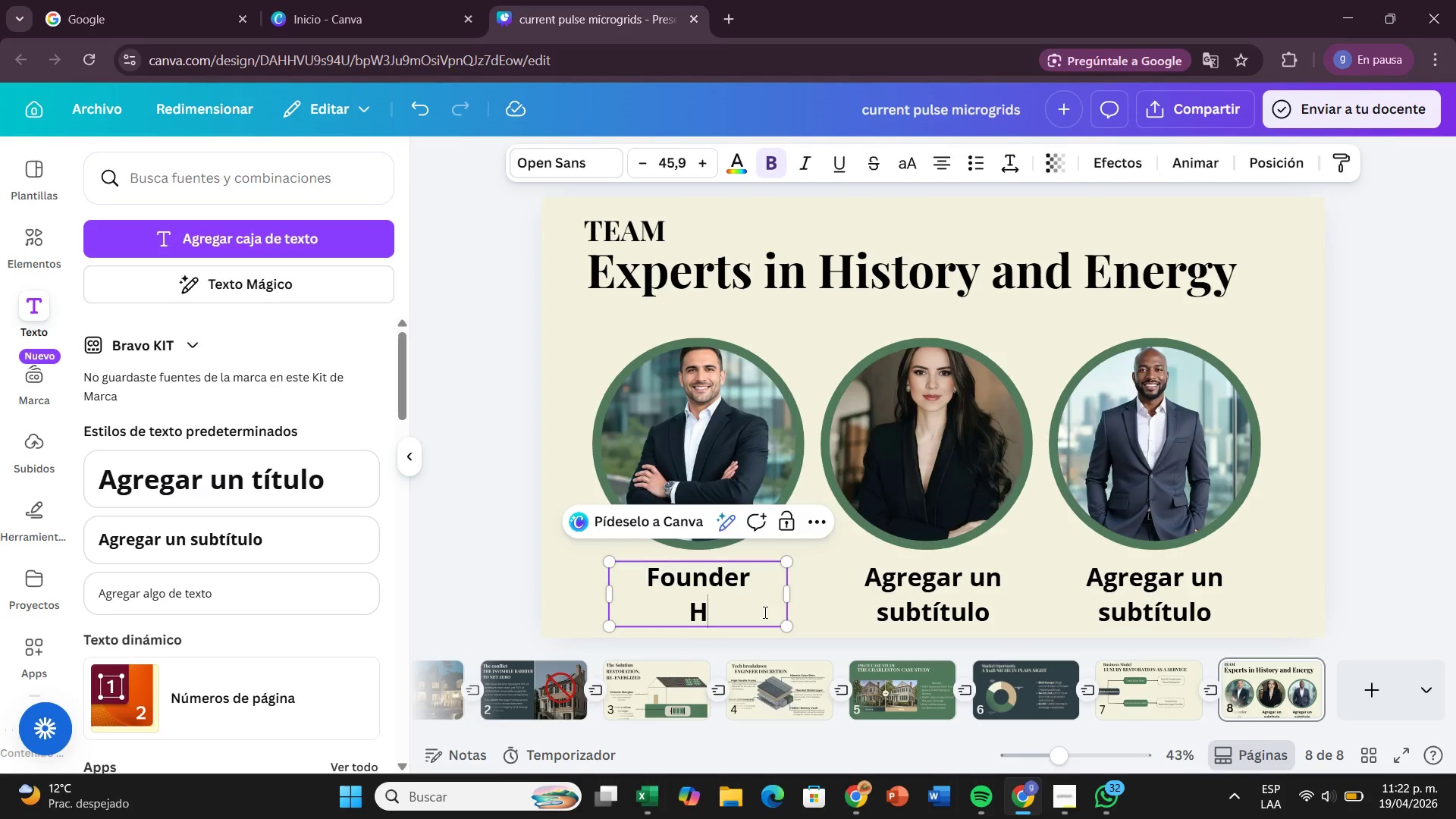 
key(CapsLock)
 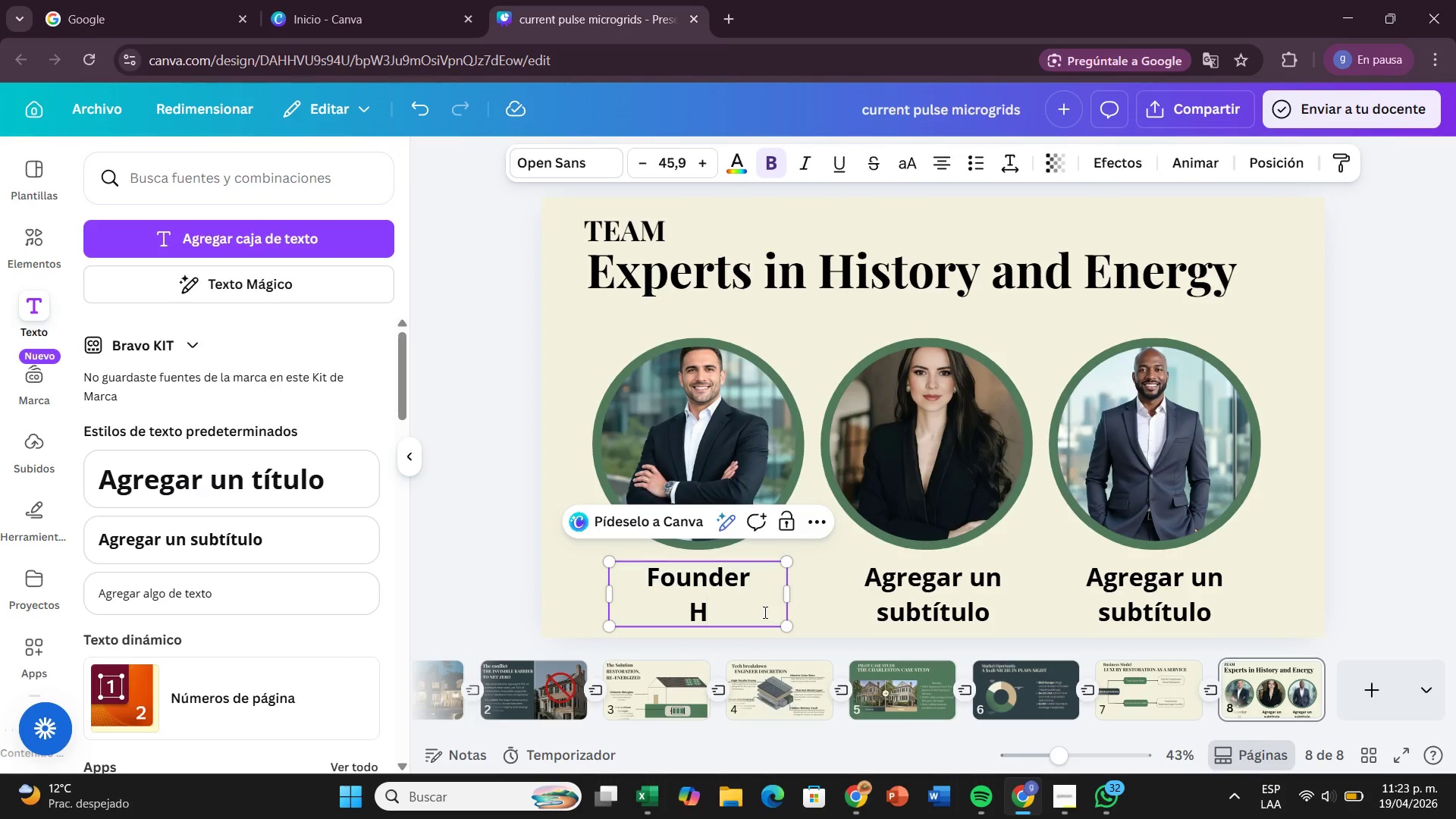 
key(Backspace)
 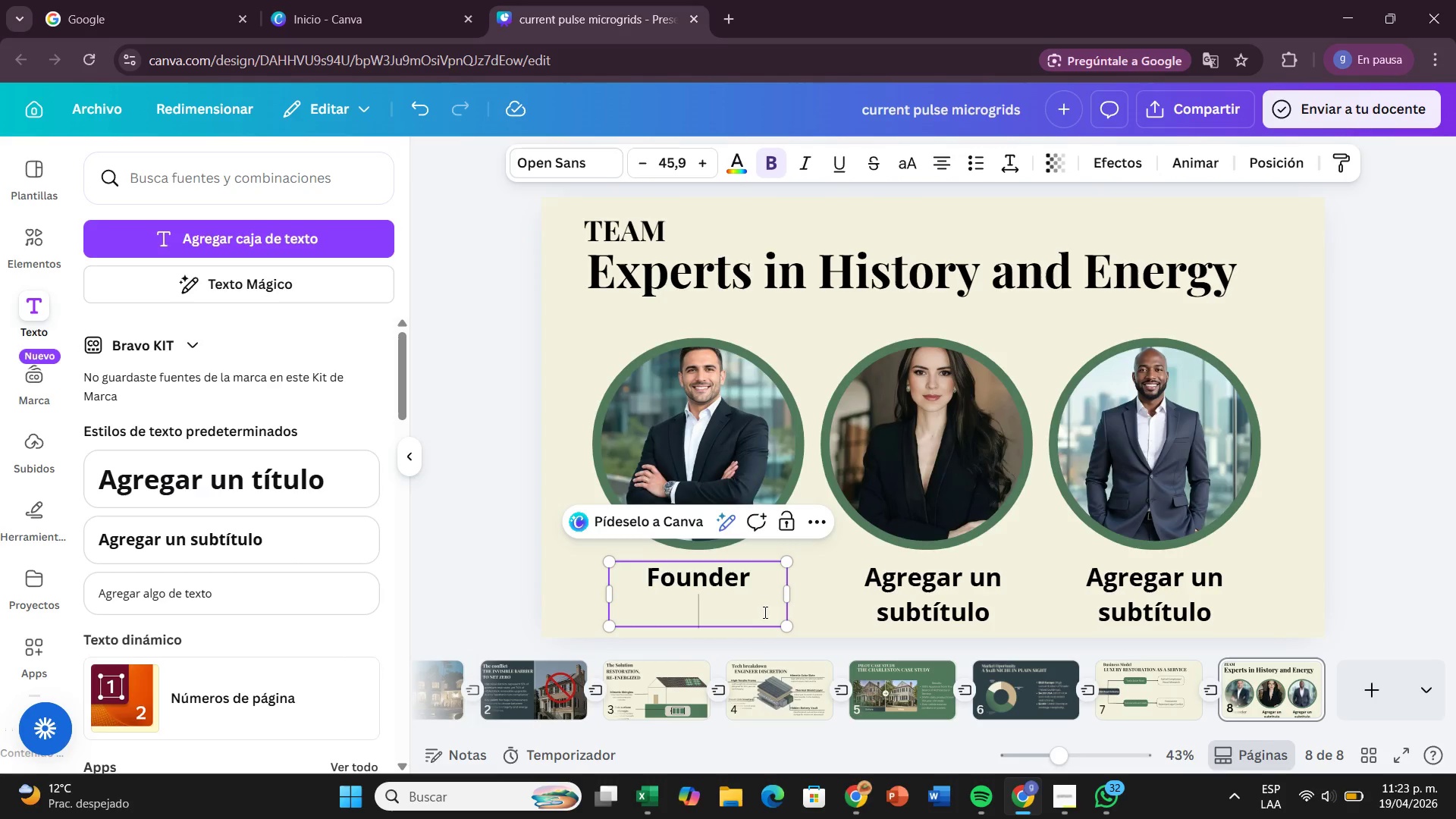 
key(CapsLock)
 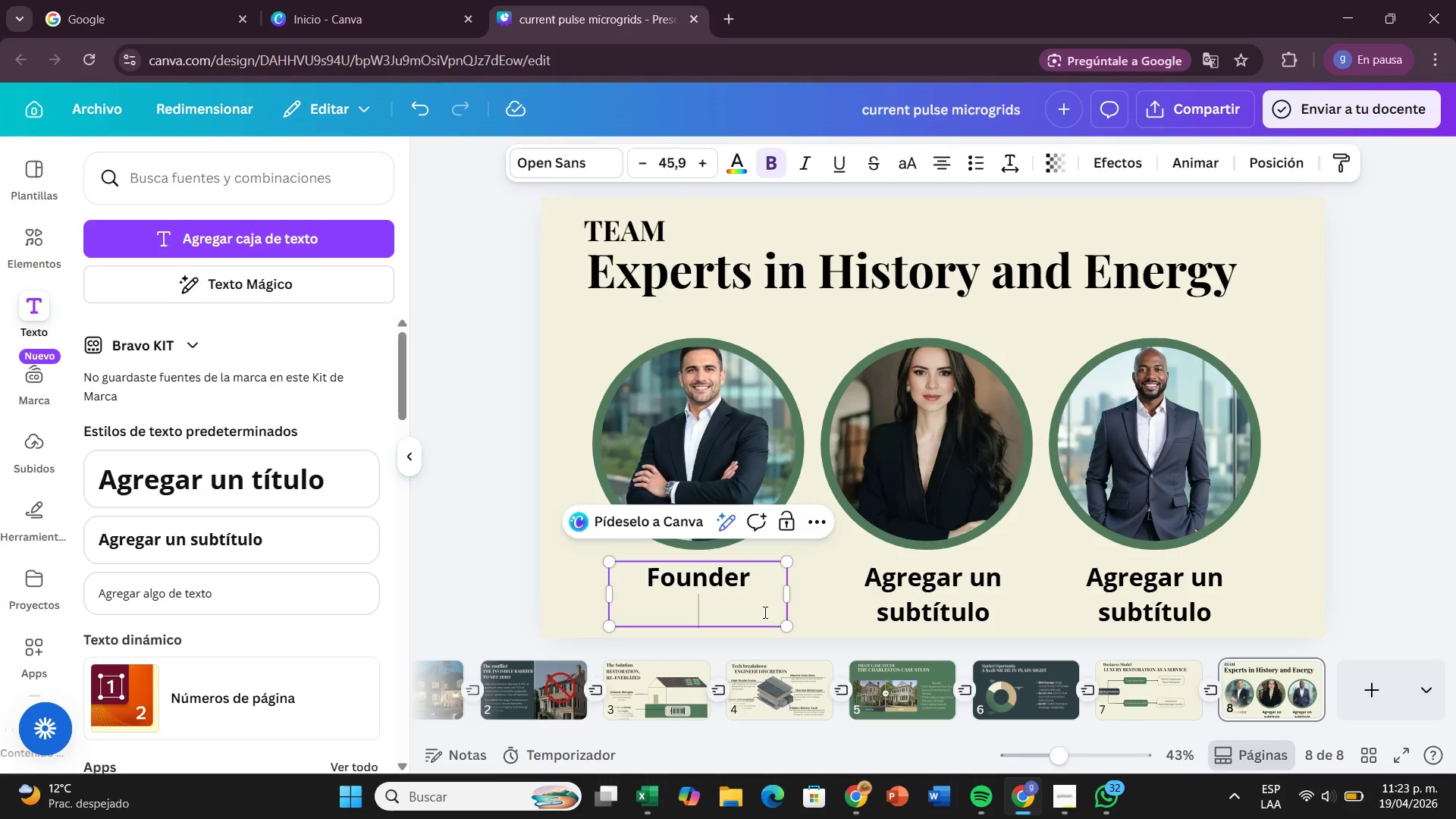 
type(Andr;es Baranxa)
key(Backspace)
key(Backspace)
type(za)
 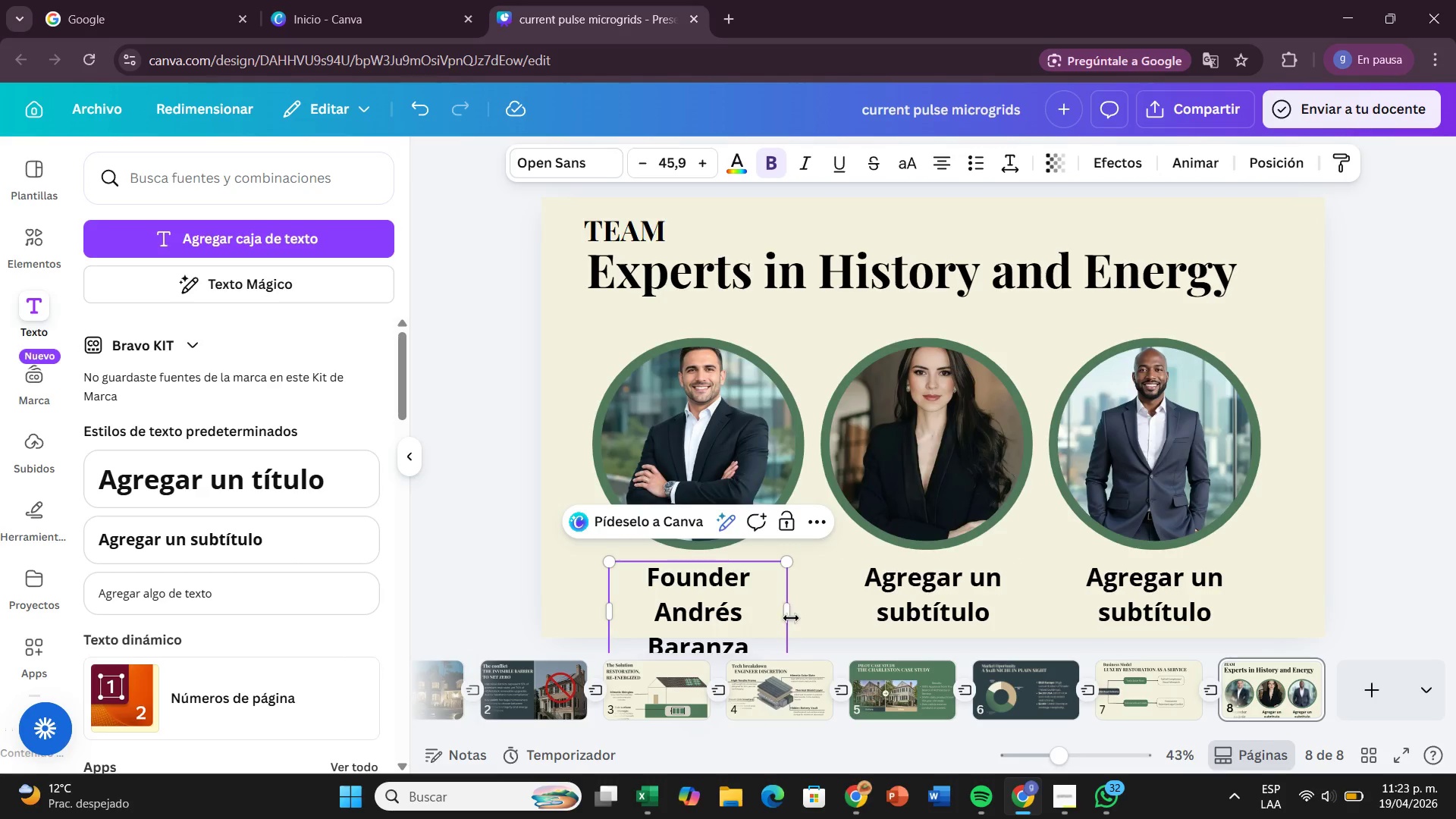 
left_click_drag(start_coordinate=[791, 618], to_coordinate=[824, 614])
 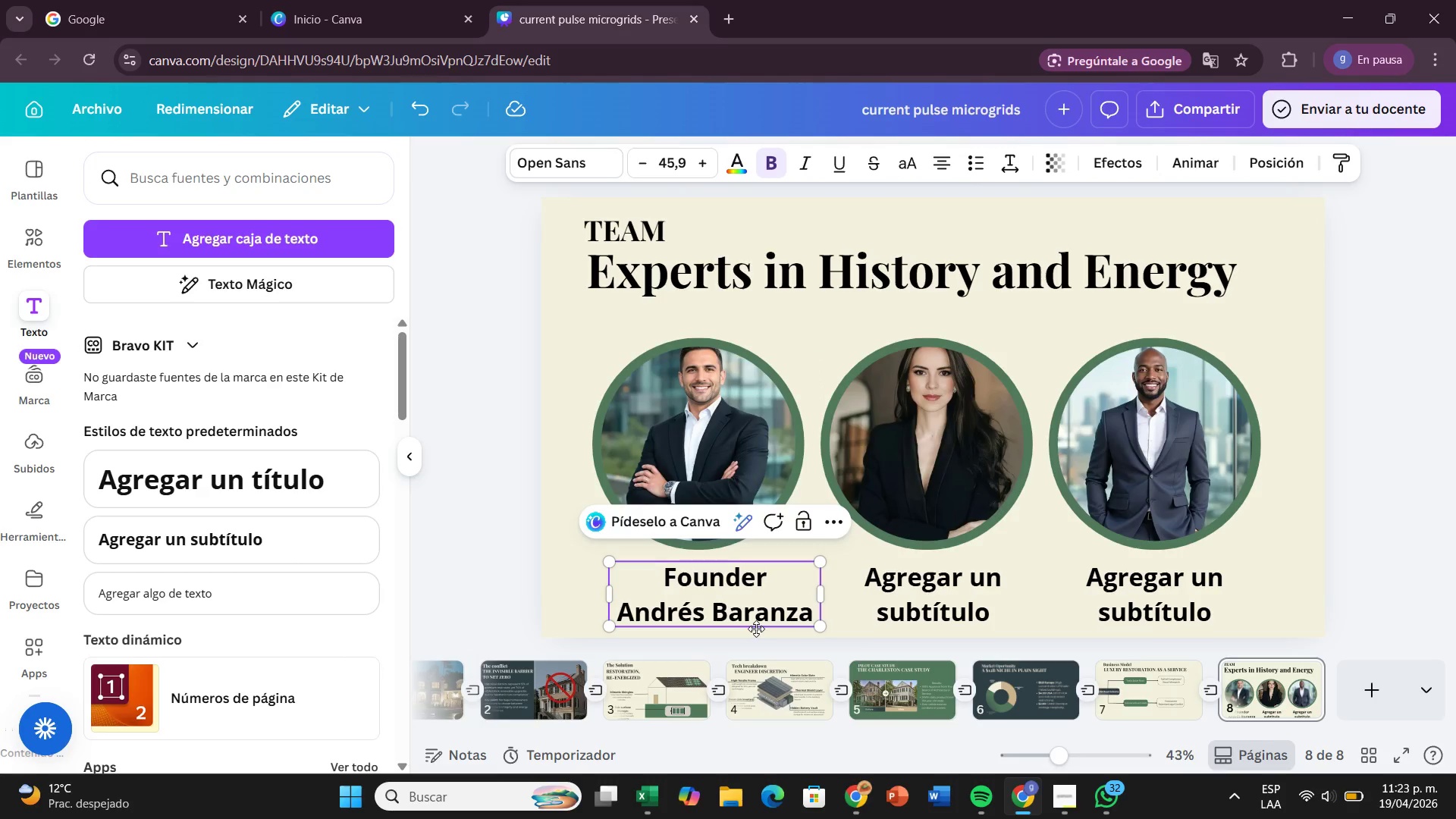 
left_click_drag(start_coordinate=[756, 629], to_coordinate=[733, 633])
 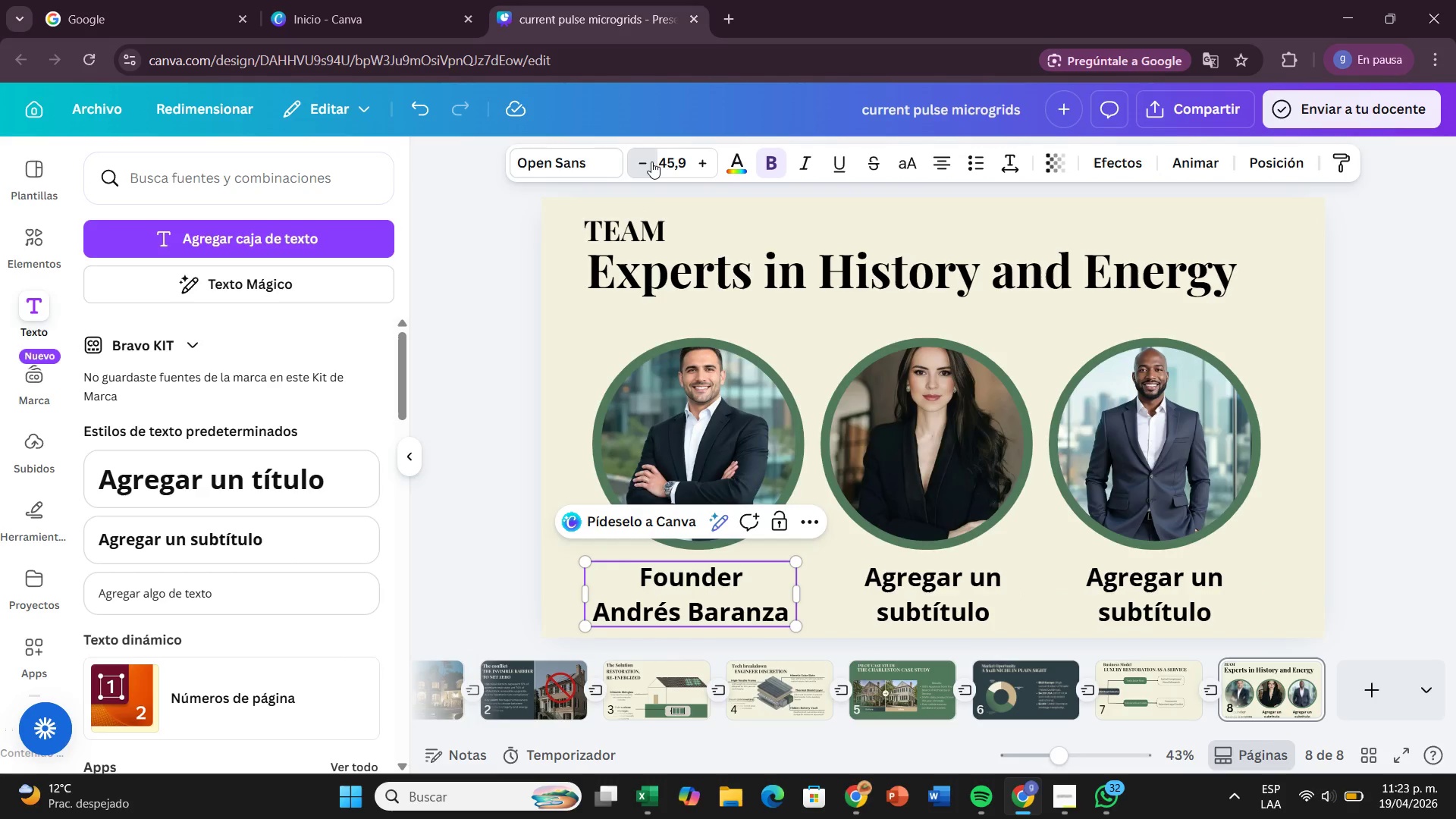 
left_click([651, 162])
 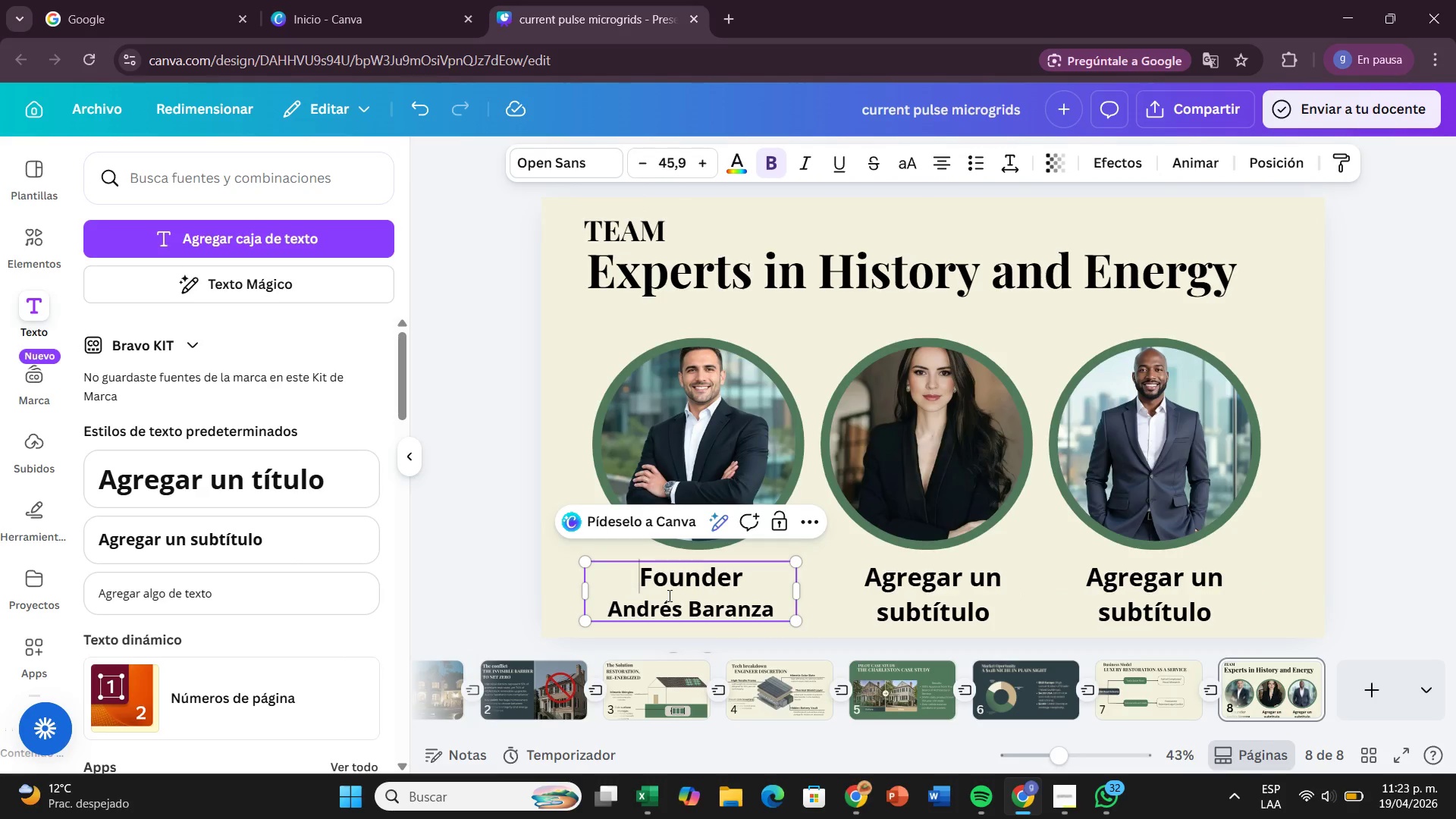 
left_click([781, 608])
 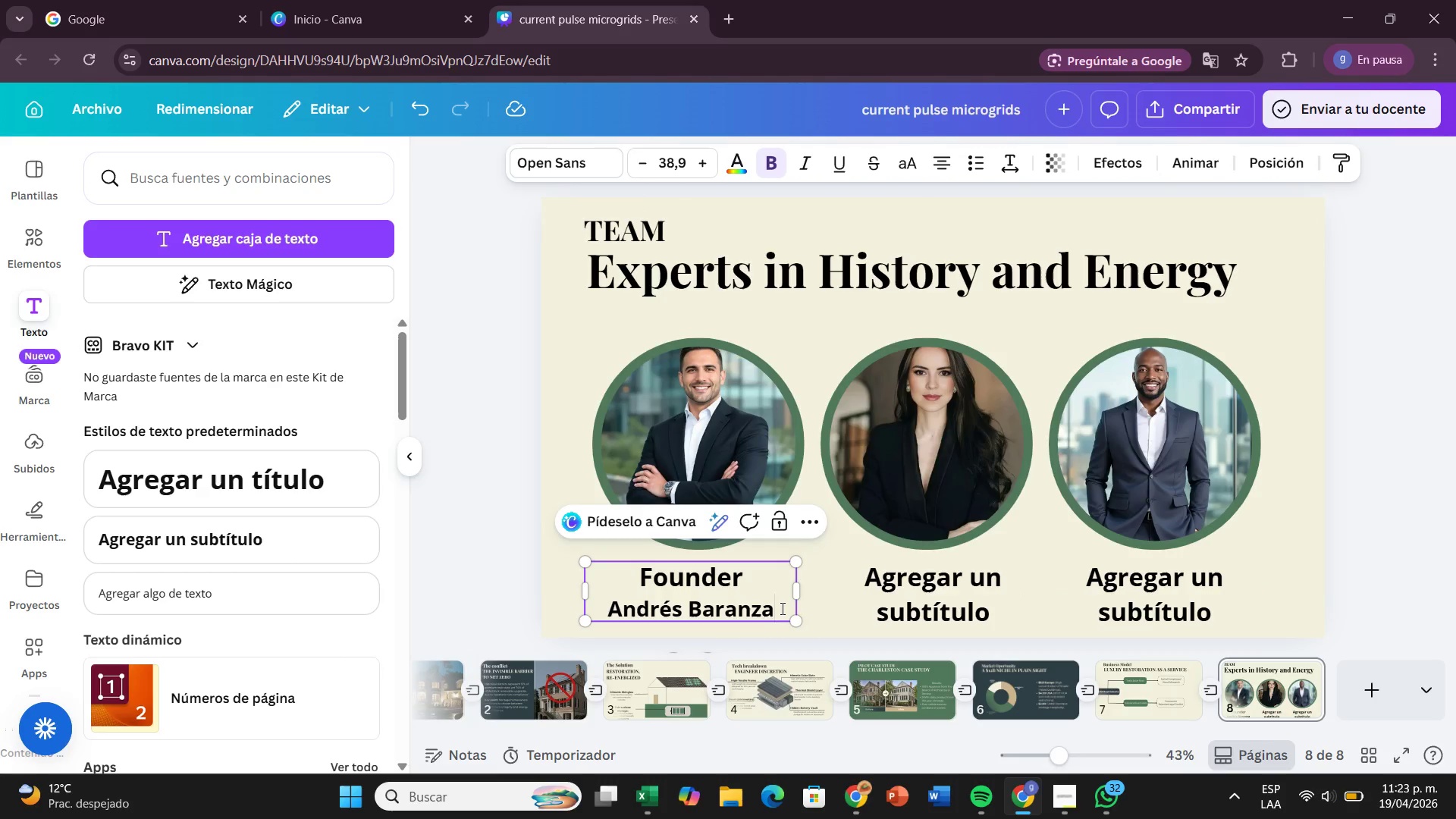 
key(Enter)
 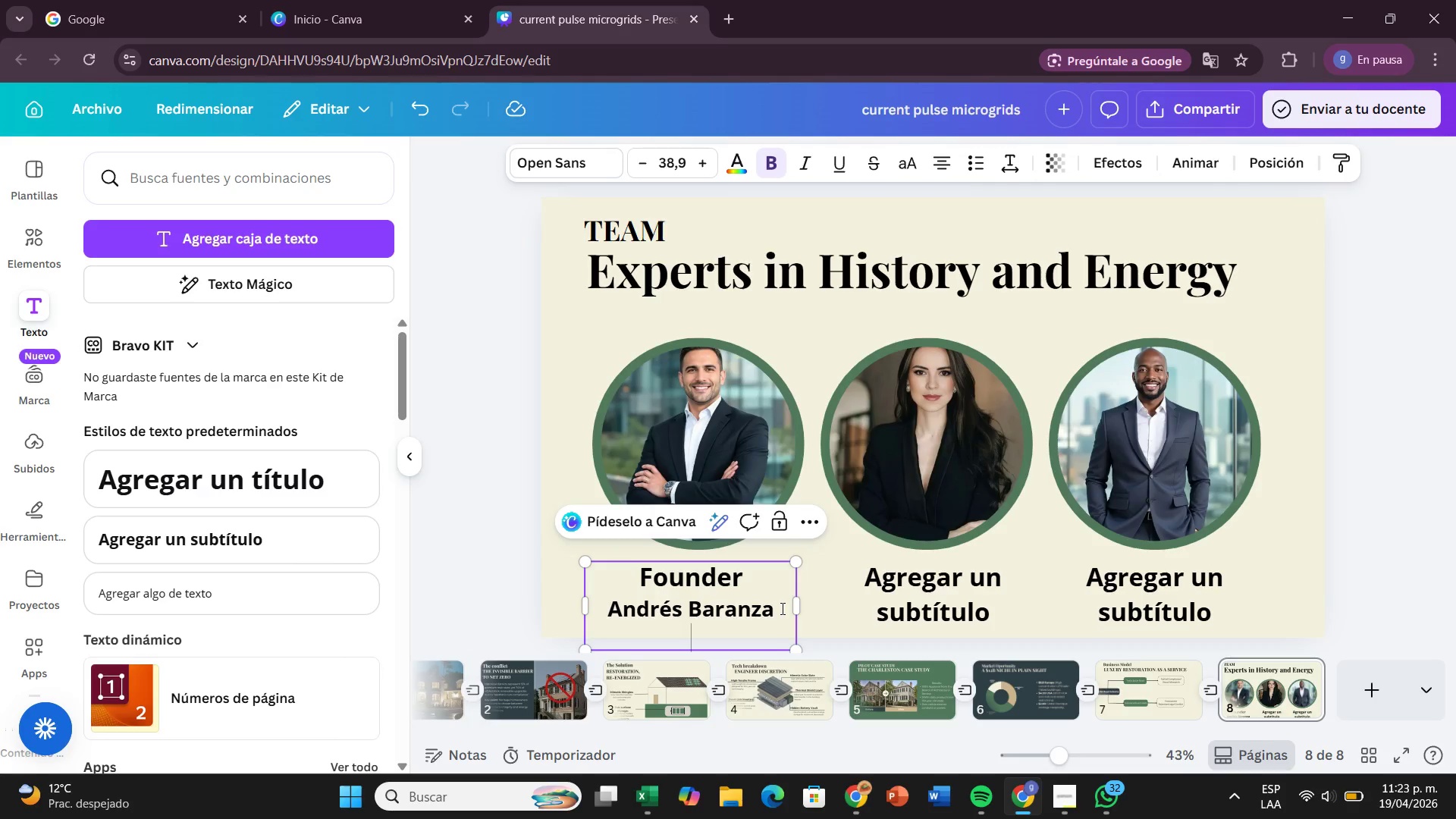 
type(Renewable Engineer)
 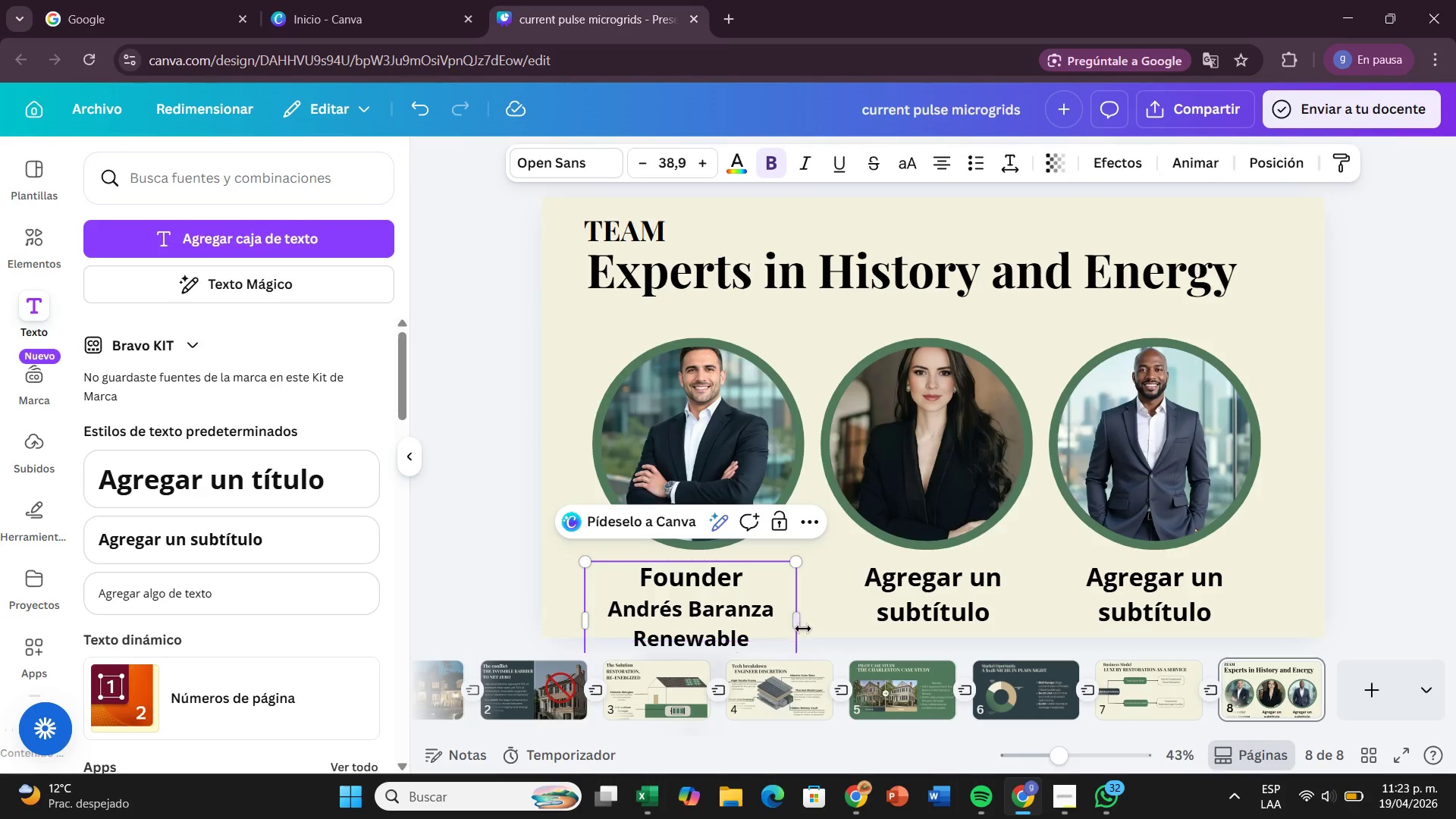 
left_click_drag(start_coordinate=[797, 626], to_coordinate=[830, 616])
 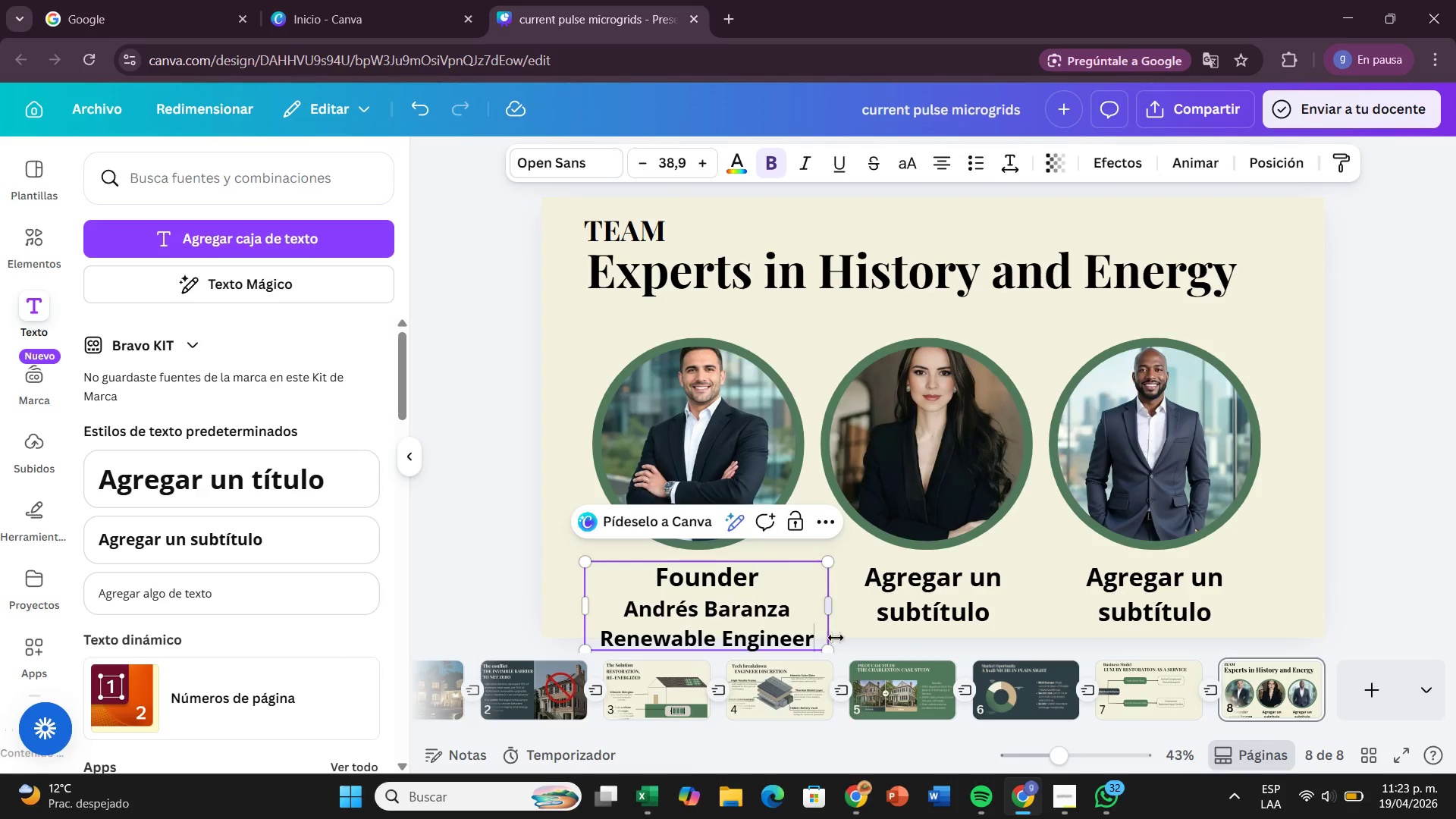 
left_click([858, 637])
 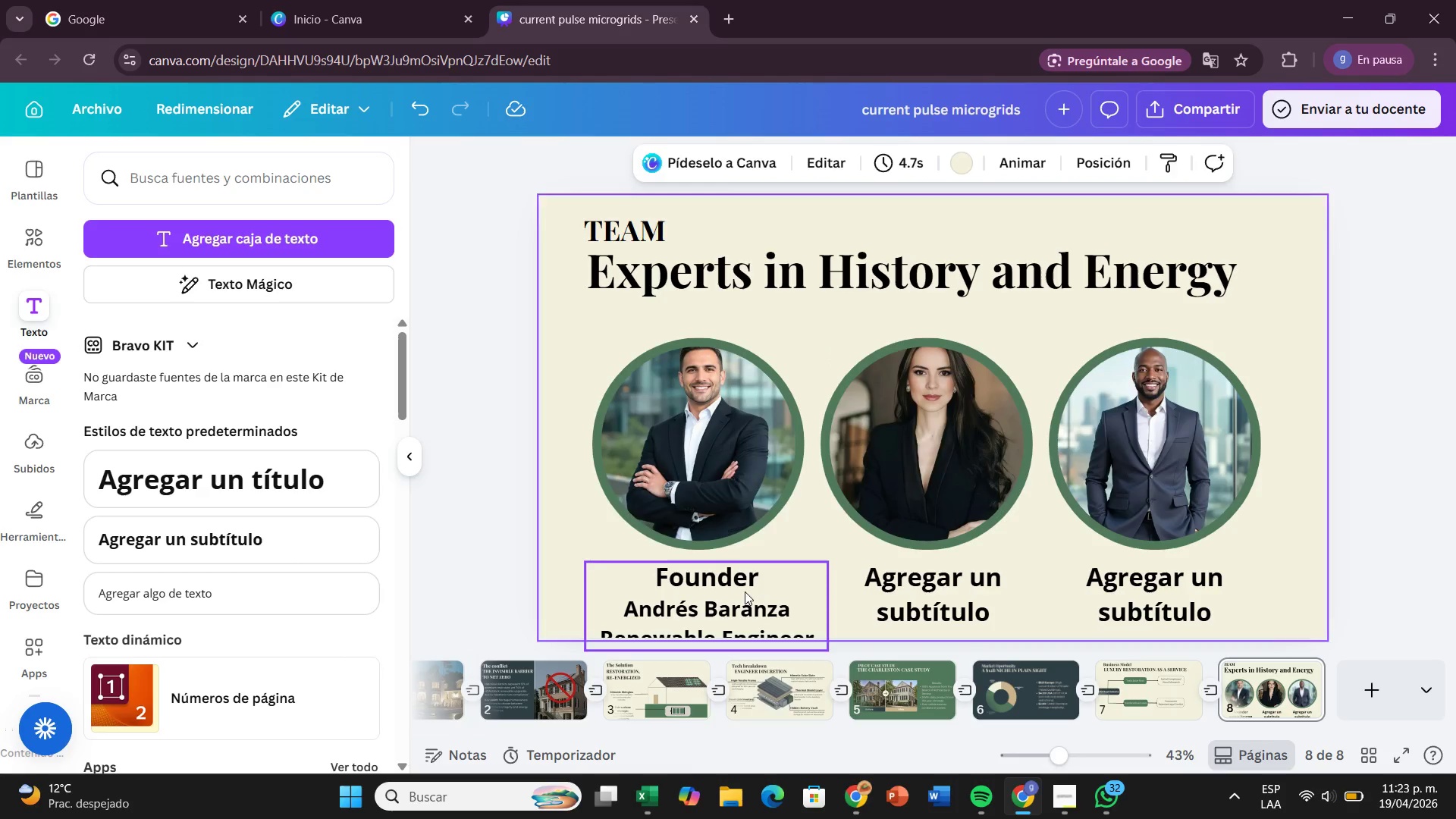 
left_click_drag(start_coordinate=[744, 591], to_coordinate=[737, 573])
 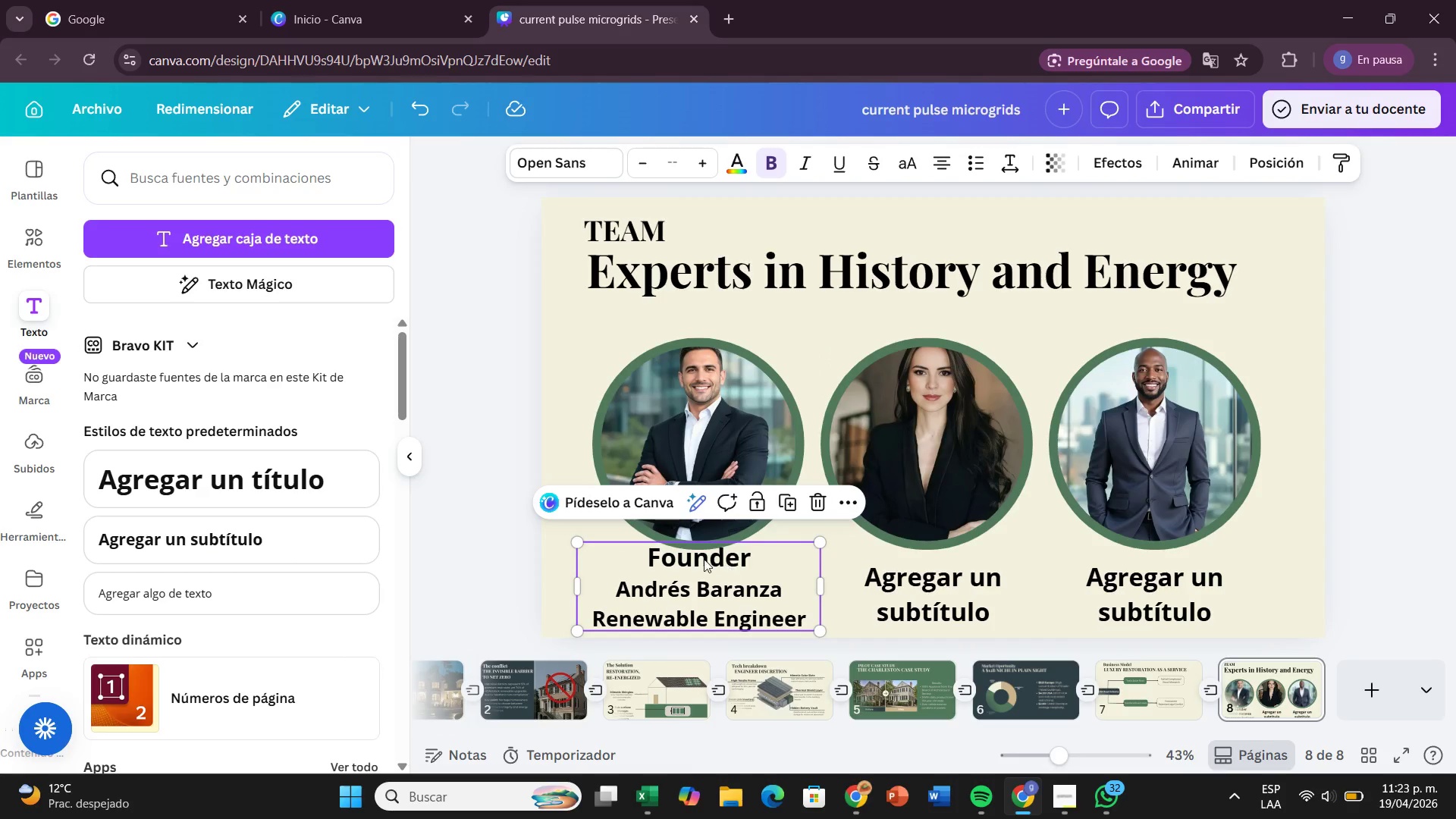 
left_click([645, 554])
 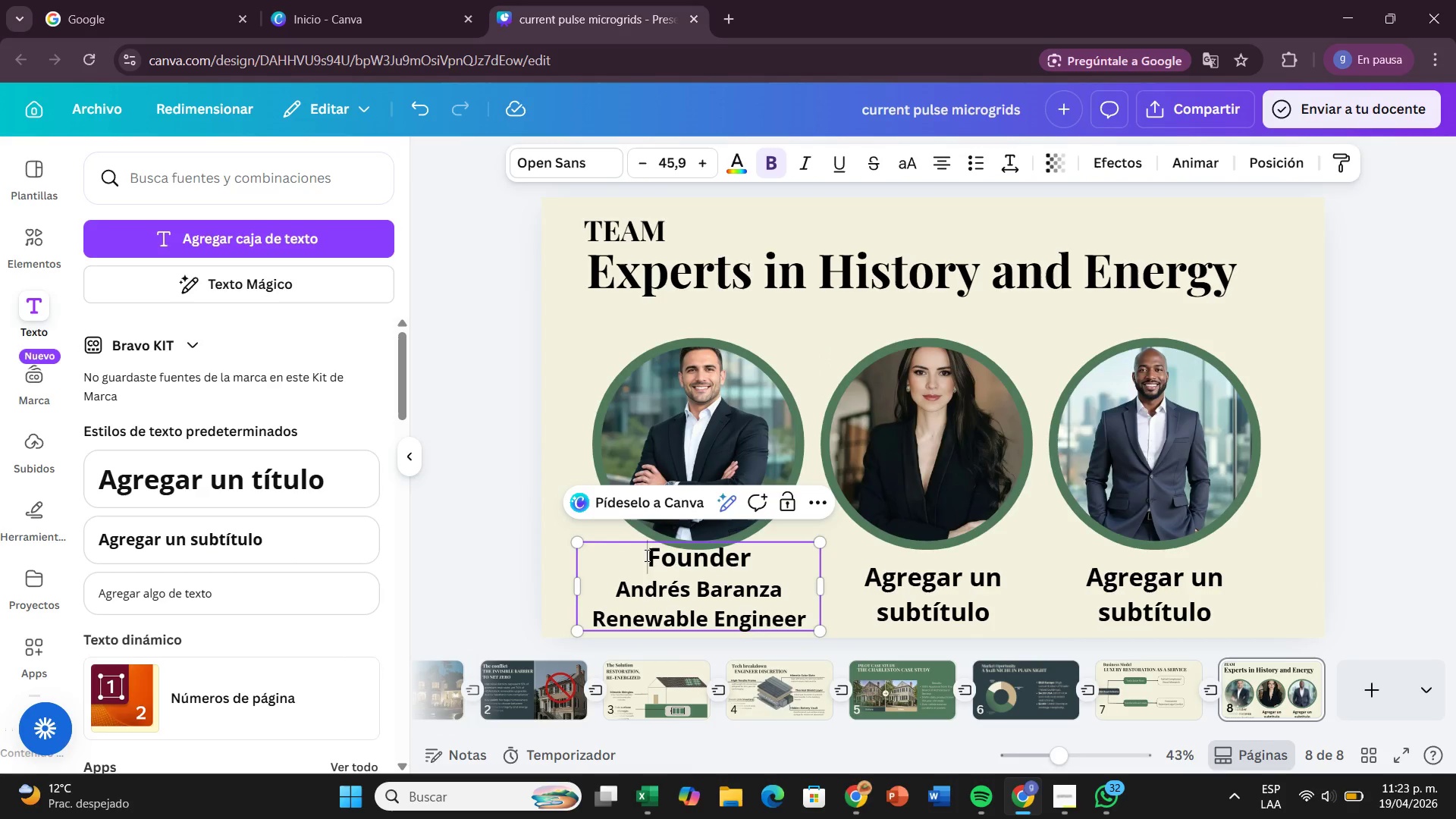 
left_click_drag(start_coordinate=[645, 554], to_coordinate=[808, 627])
 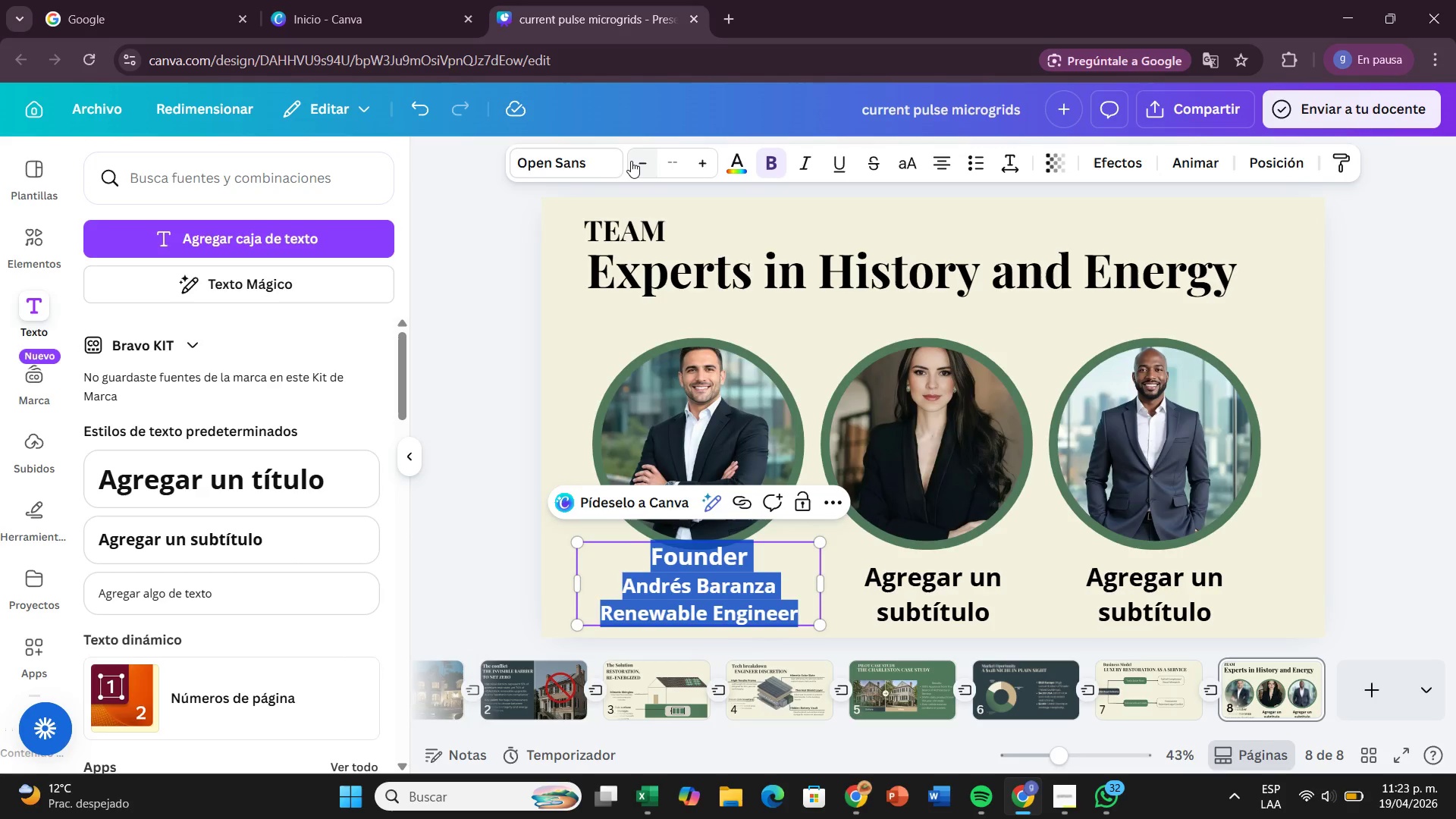 
left_click([631, 161])
 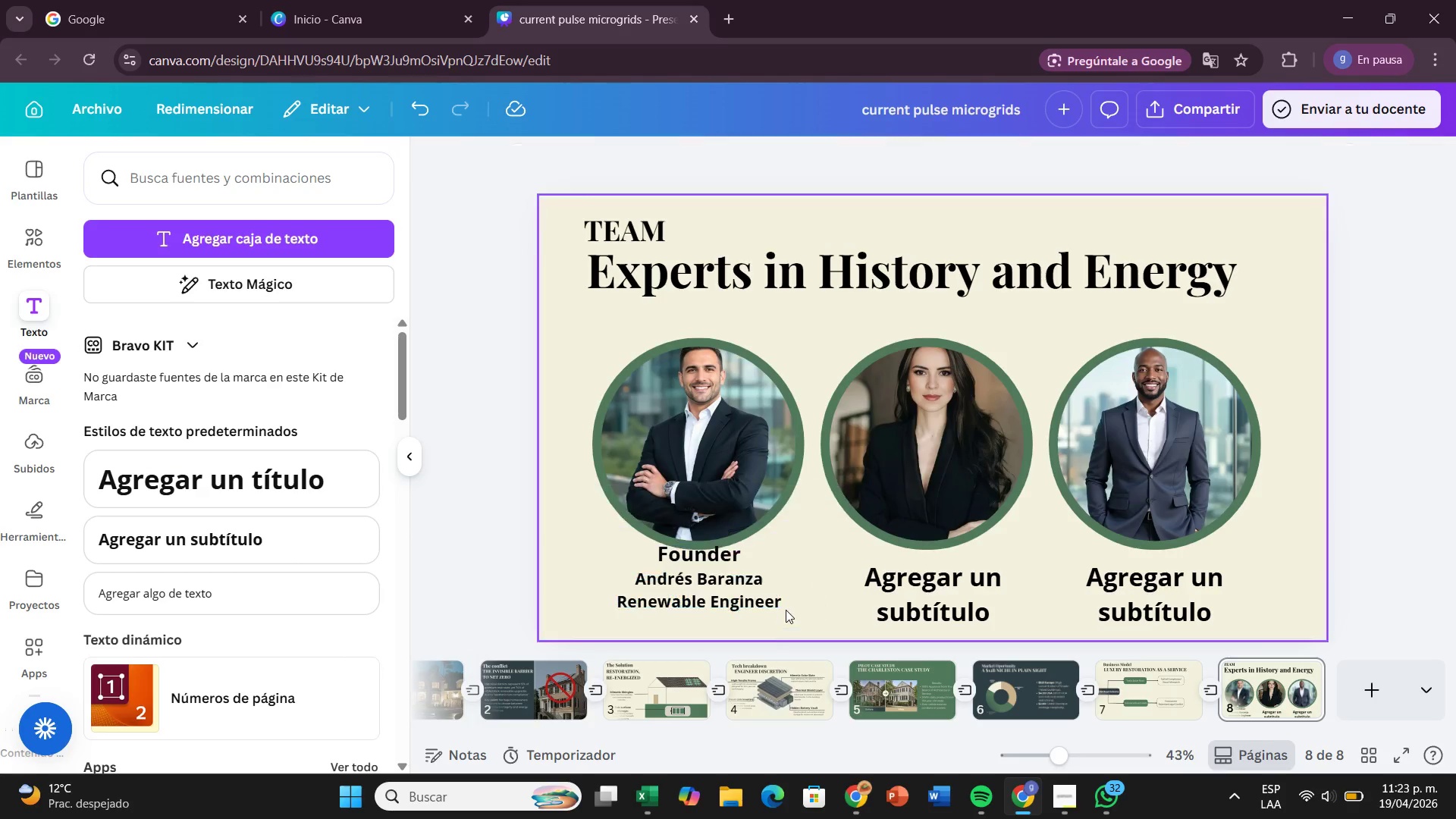 
left_click_drag(start_coordinate=[786, 609], to_coordinate=[786, 623])
 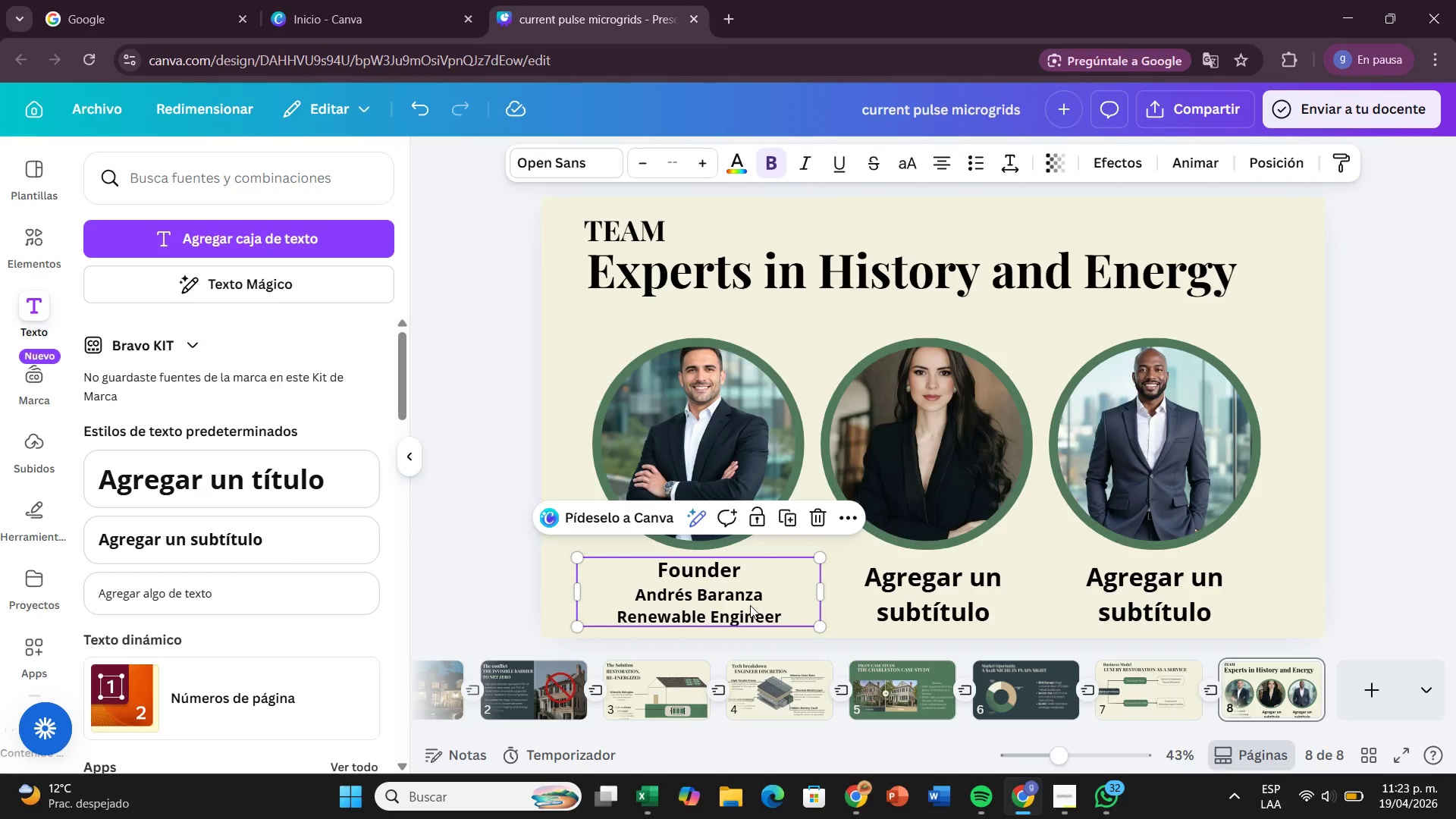 
left_click([750, 605])
 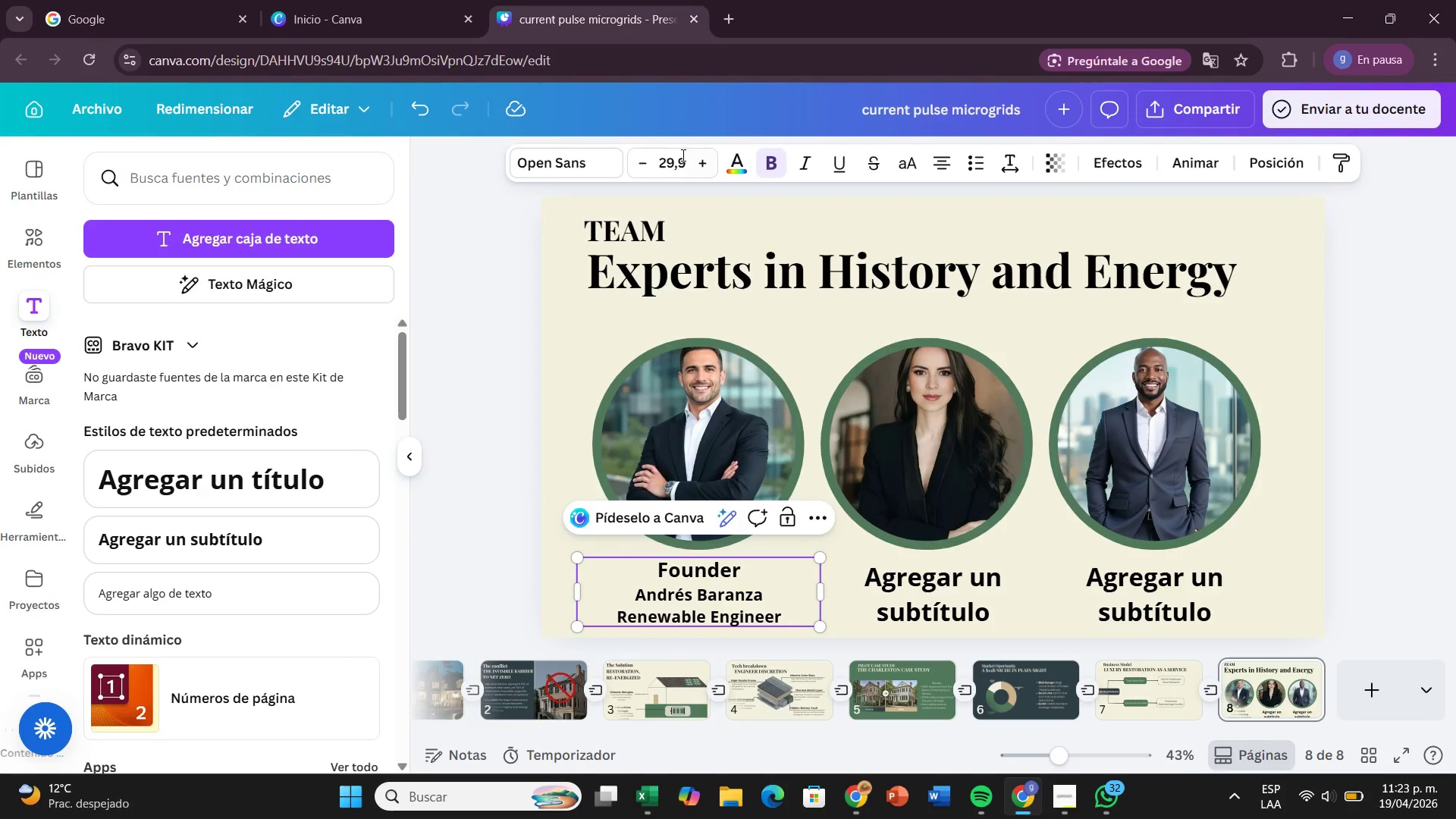 
left_click([688, 162])
 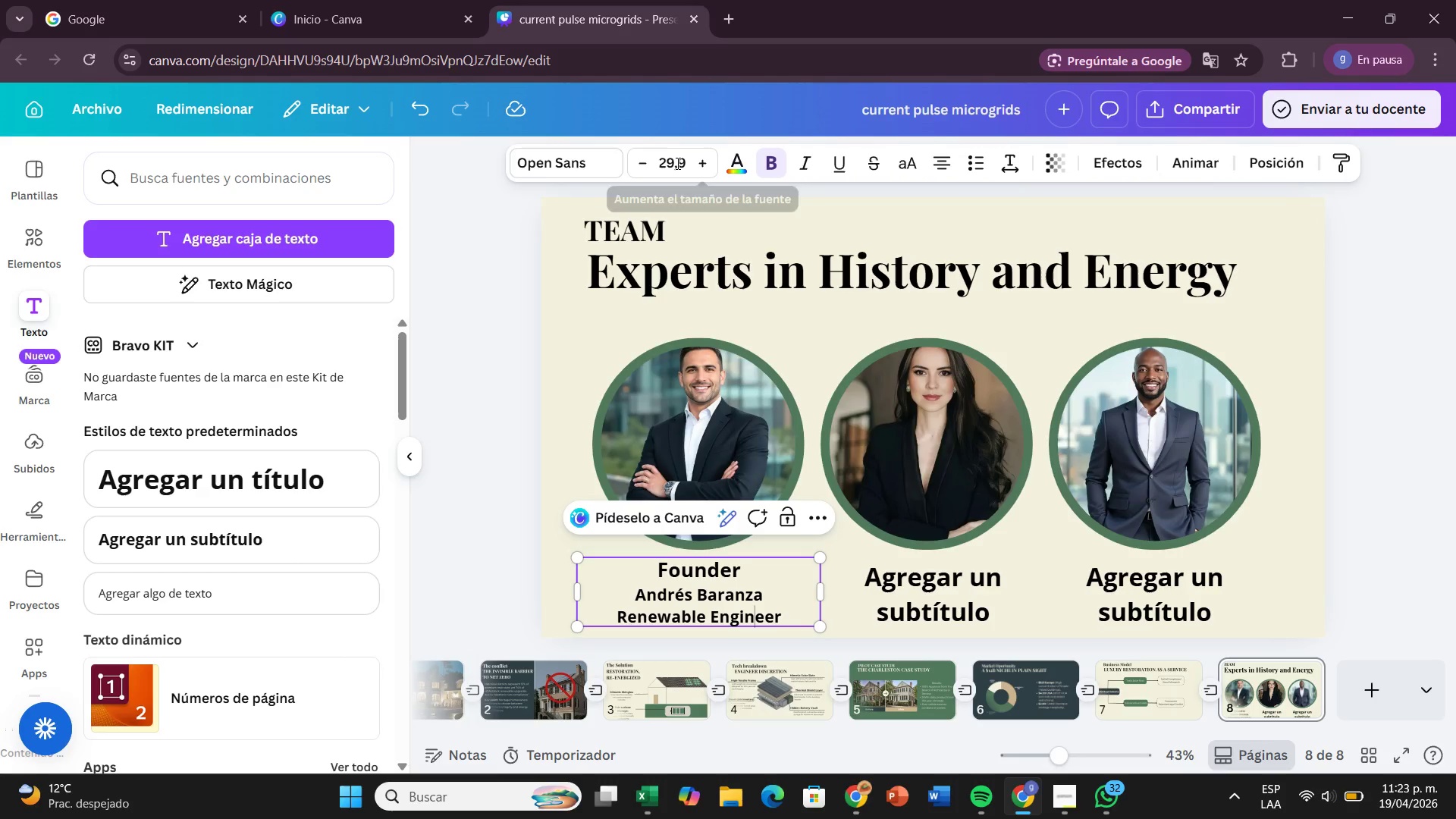 
left_click([688, 168])
 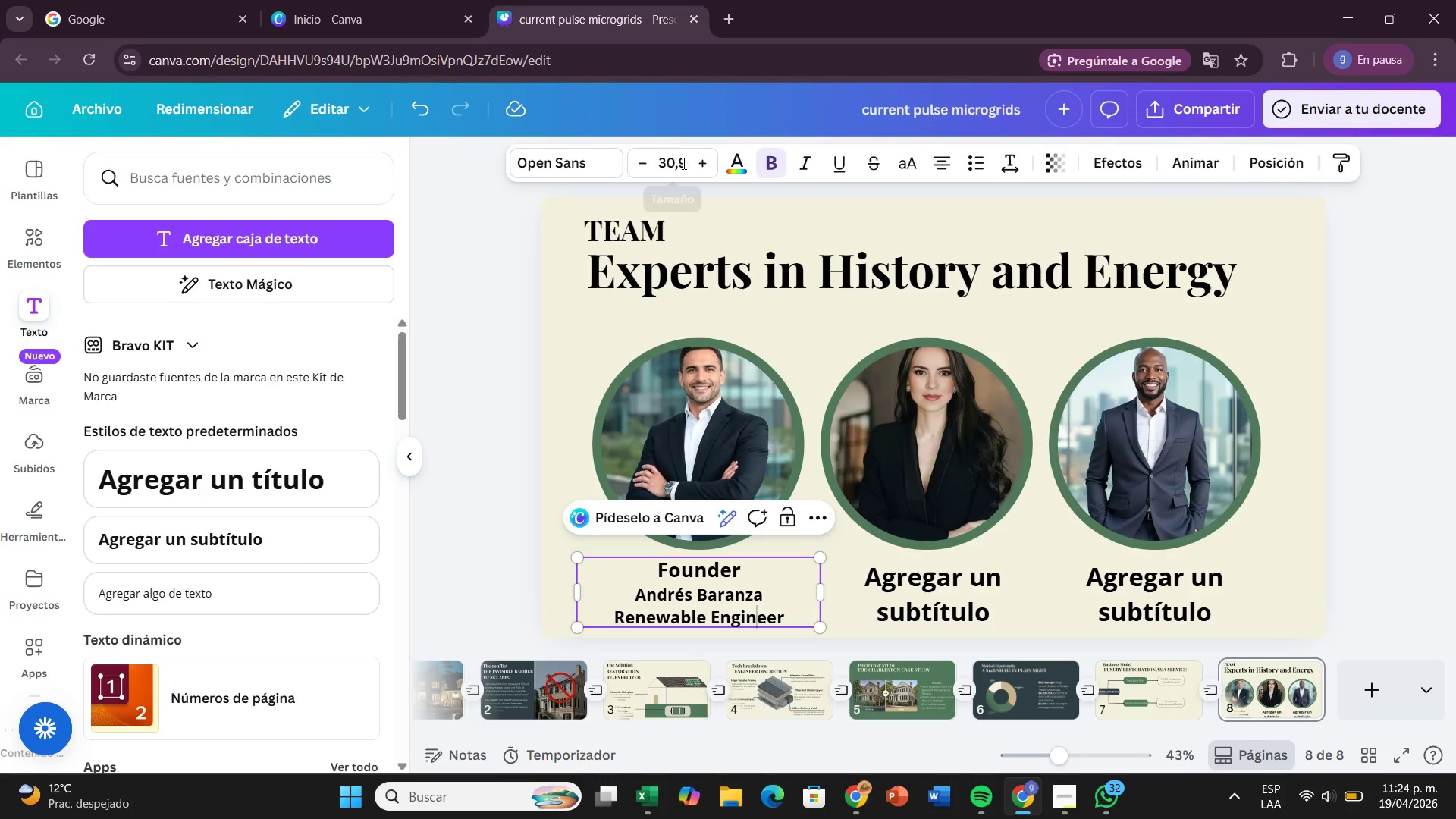 
double_click([682, 162])
 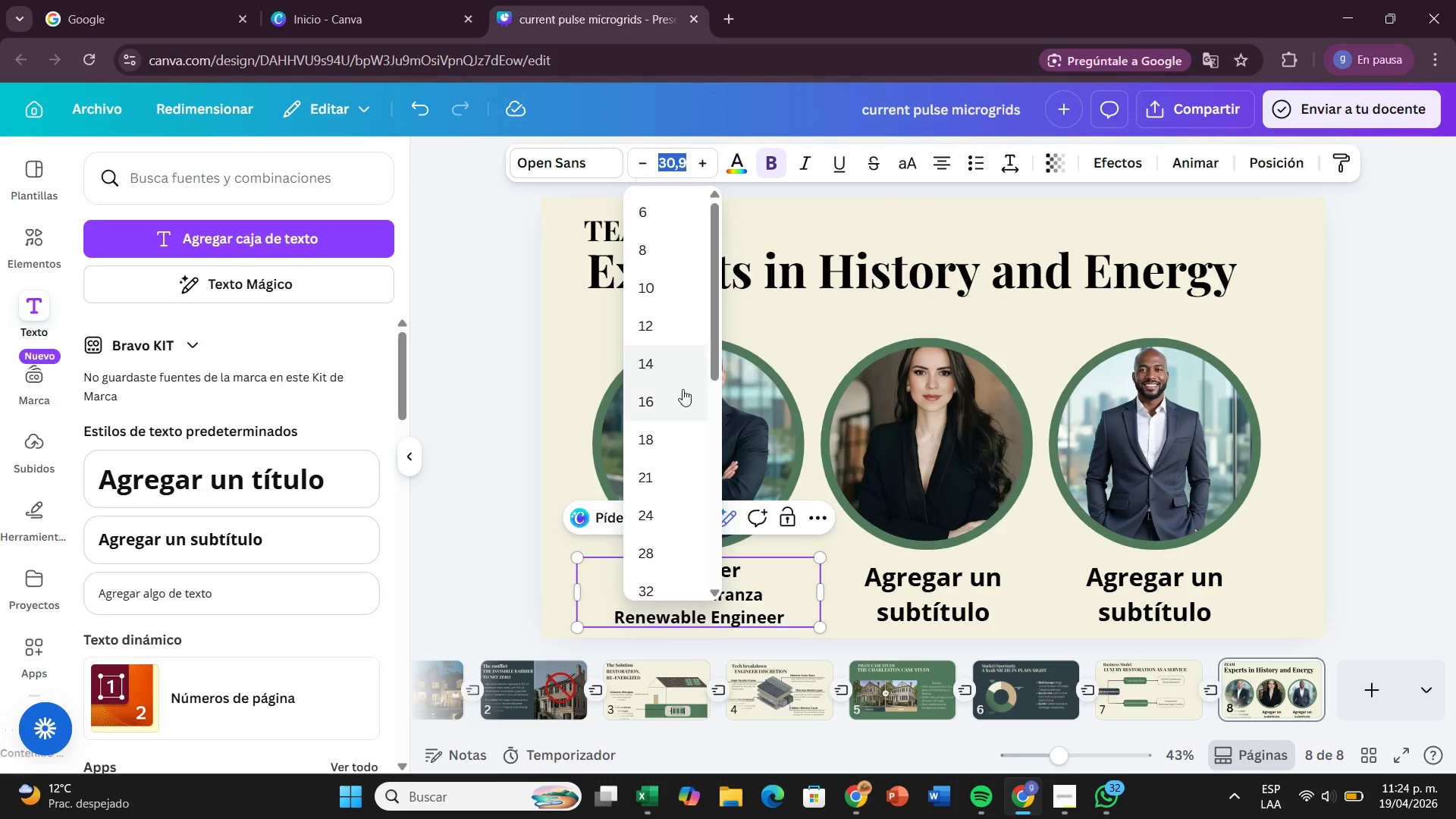 
scroll: coordinate [672, 419], scroll_direction: down, amount: 1.0
 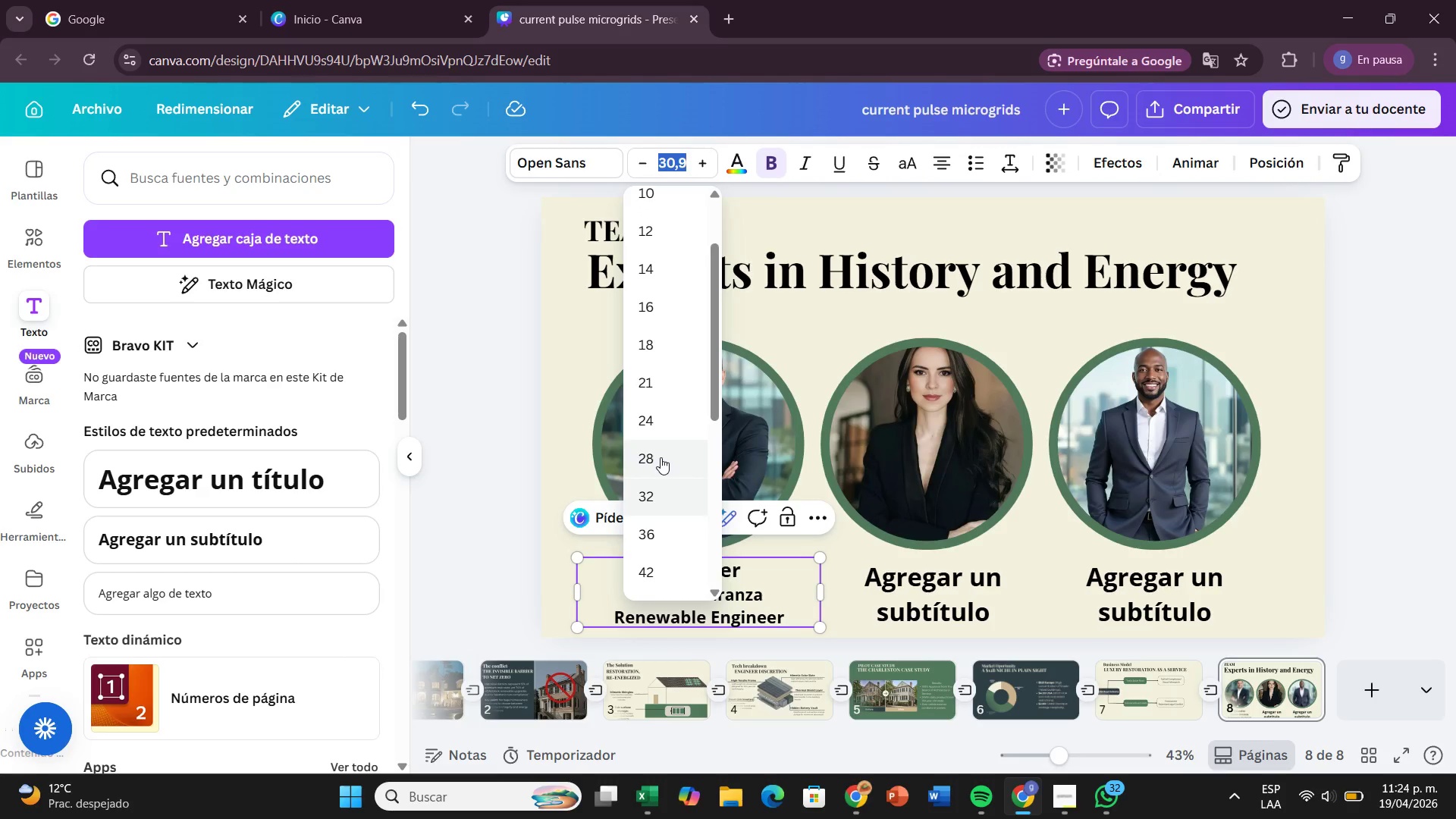 
left_click([661, 457])
 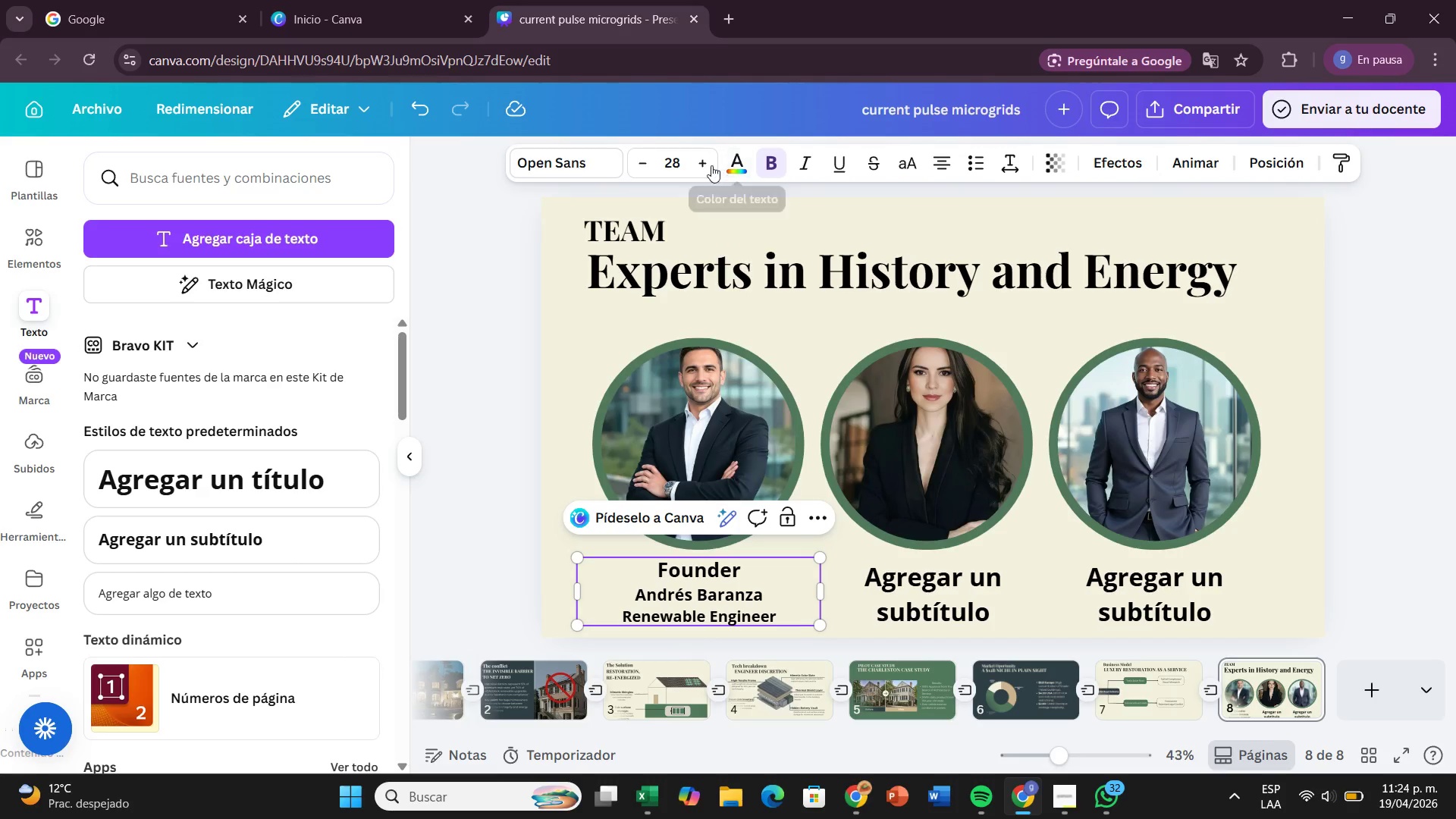 
left_click([711, 165])
 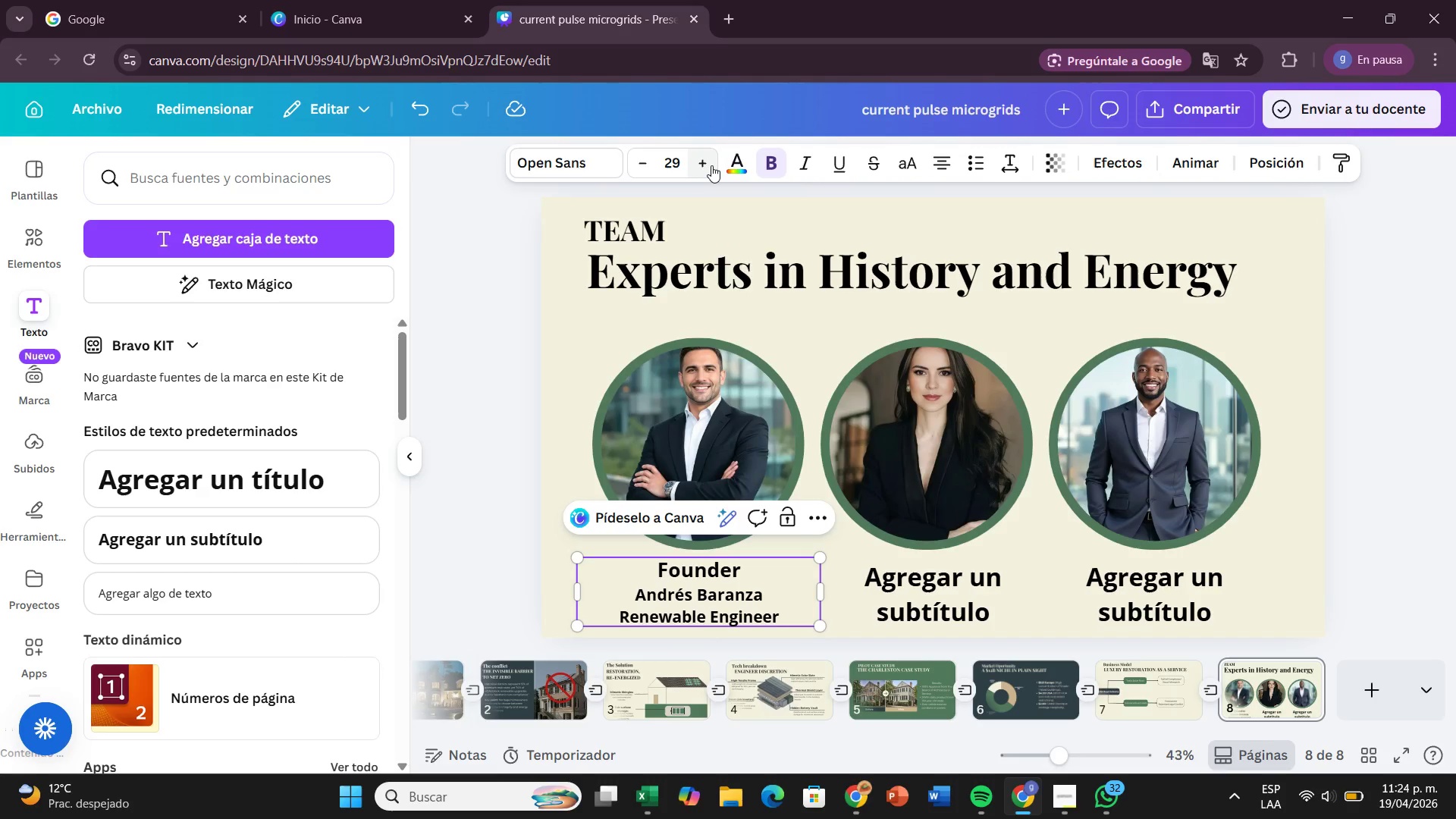 
left_click([711, 165])
 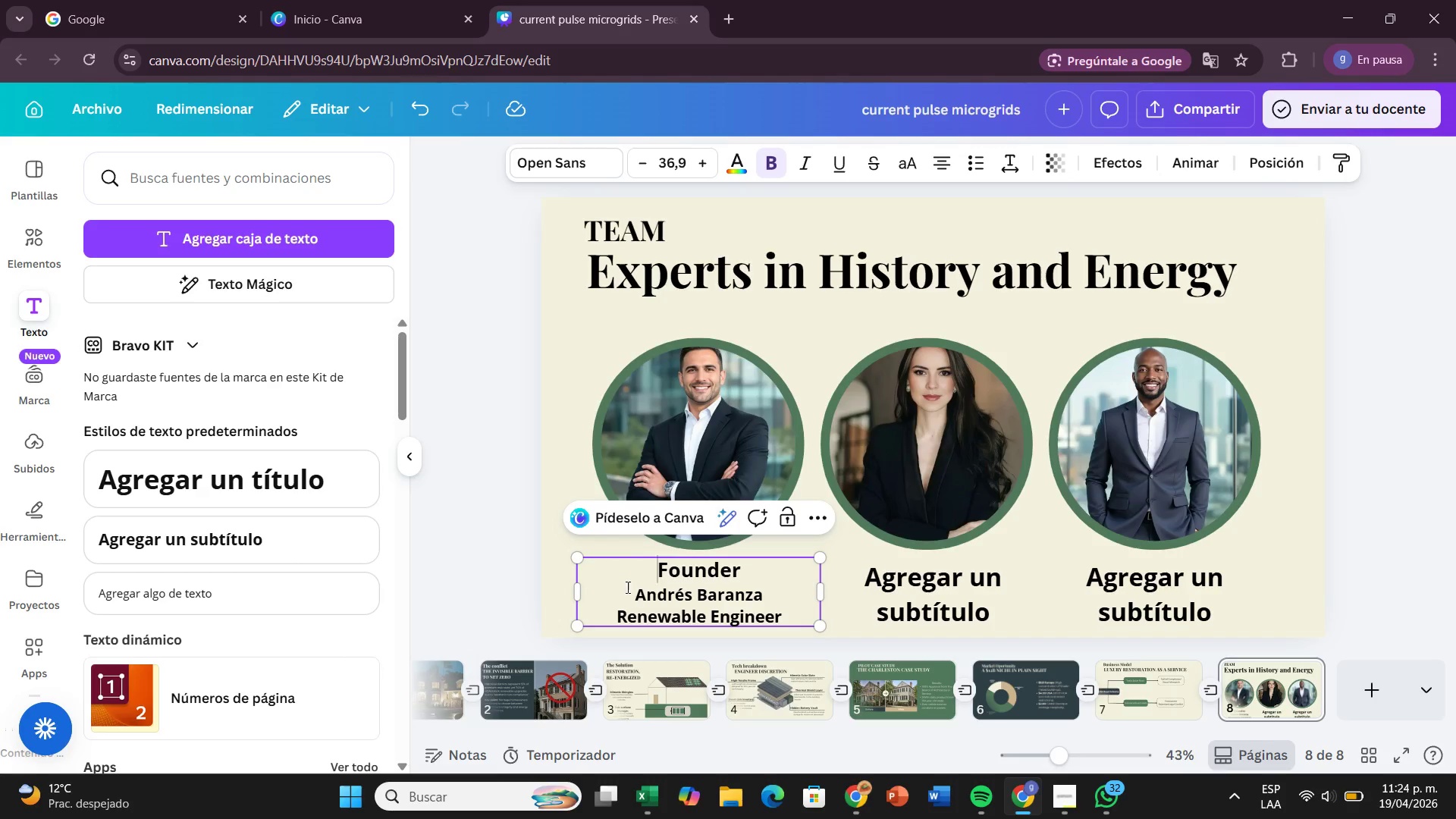 
left_click([588, 572])
 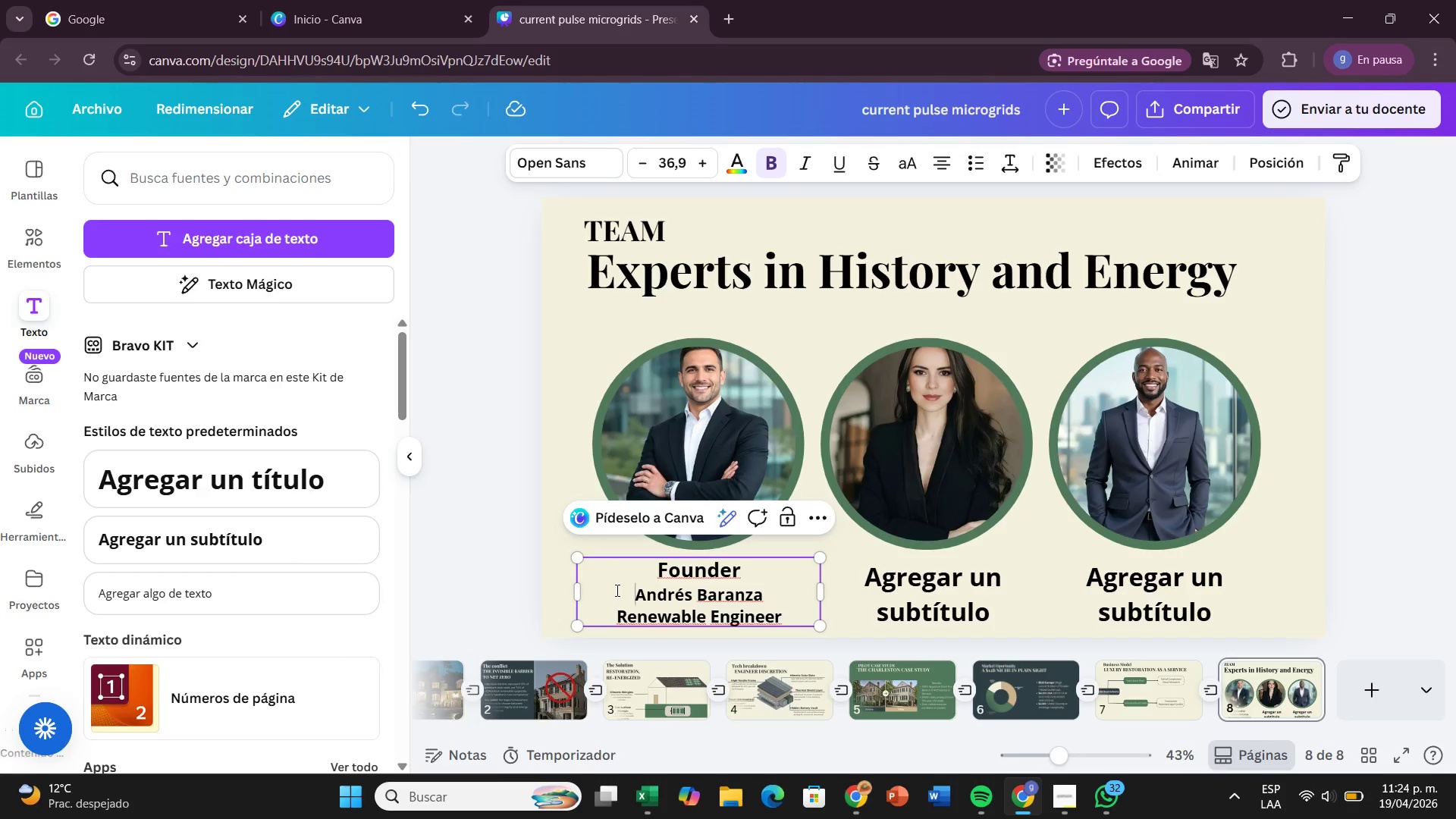 
left_click_drag(start_coordinate=[616, 591], to_coordinate=[761, 614])
 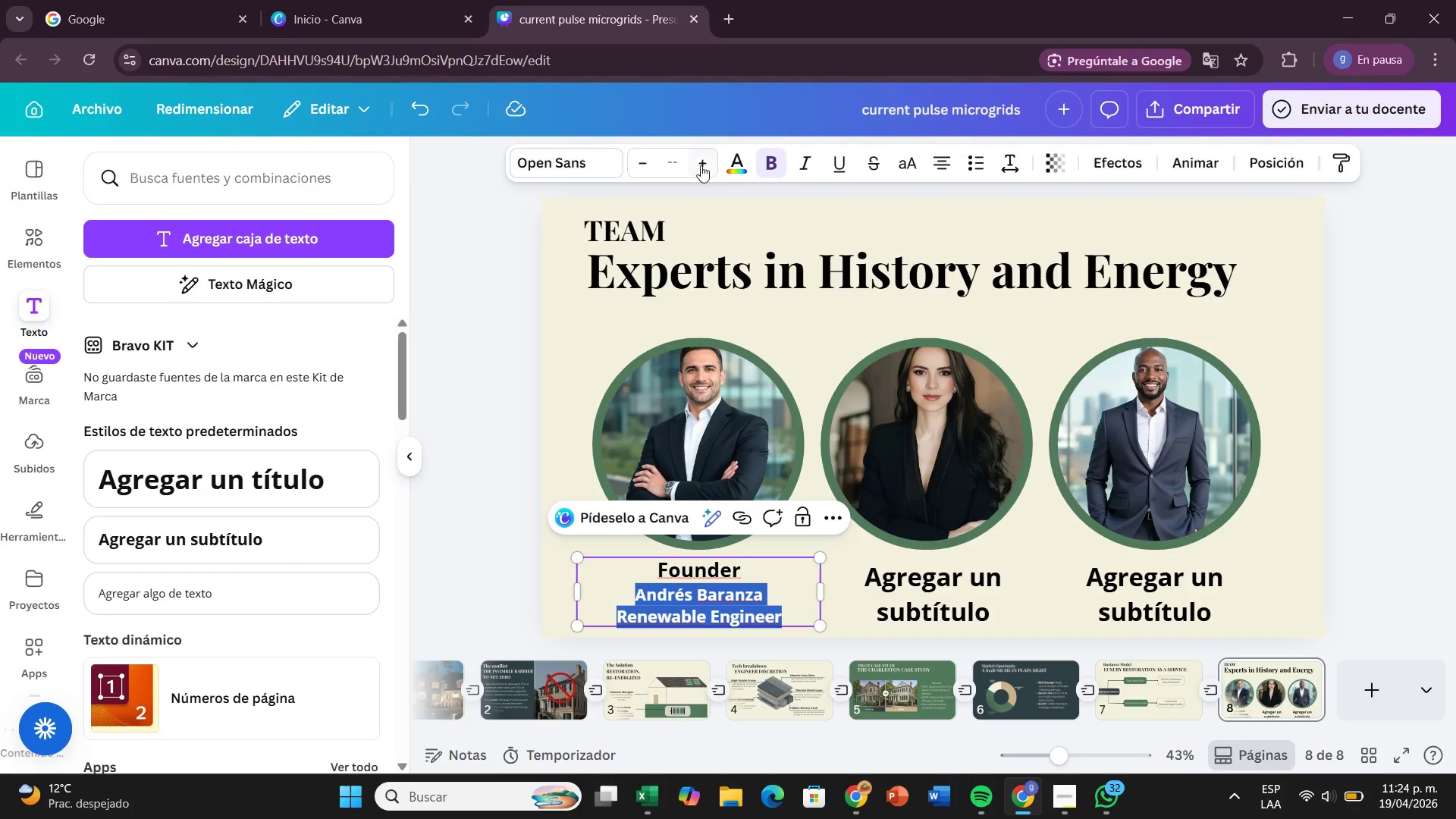 
mouse_move([680, 179])
 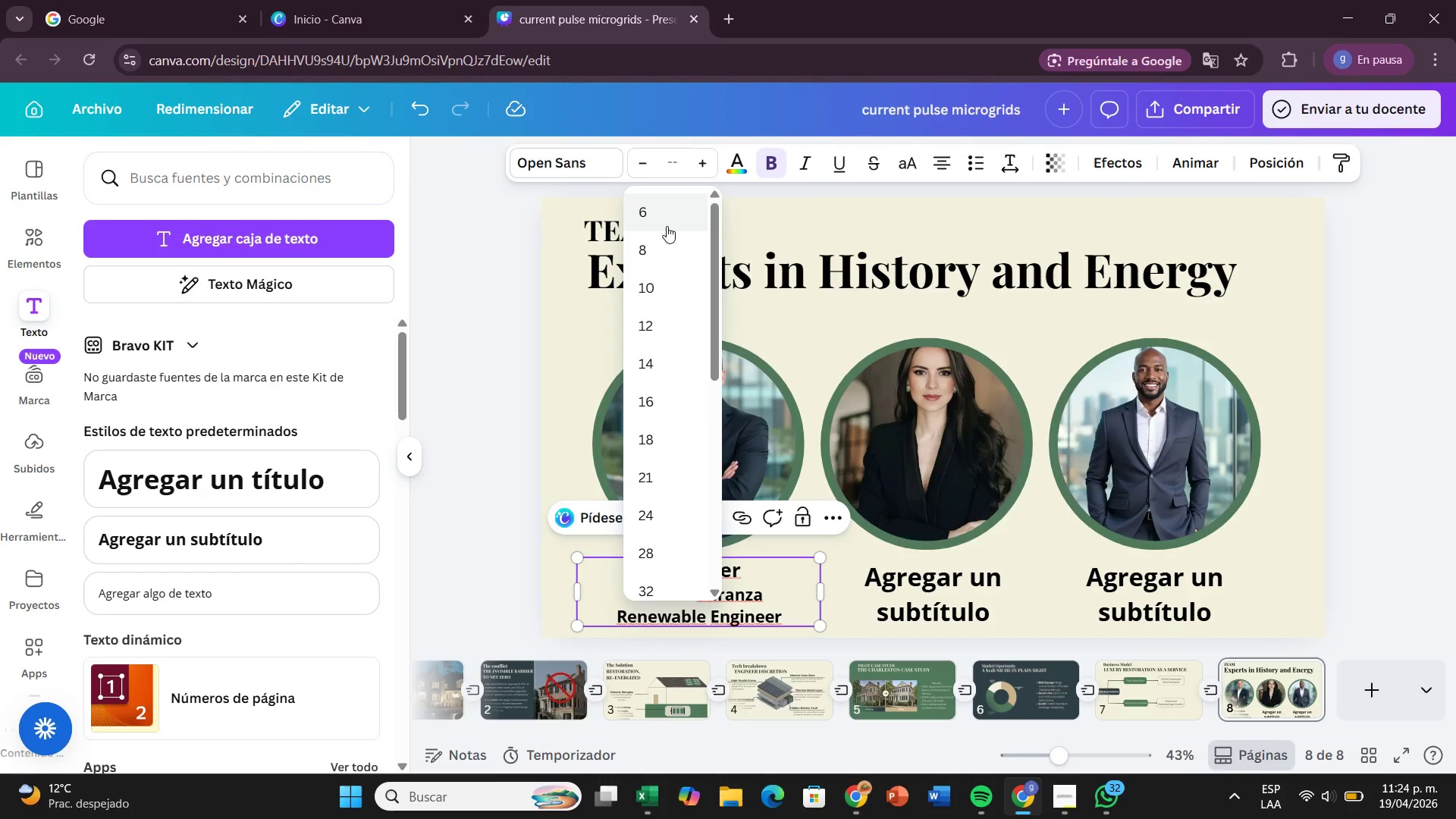 
type(30)
 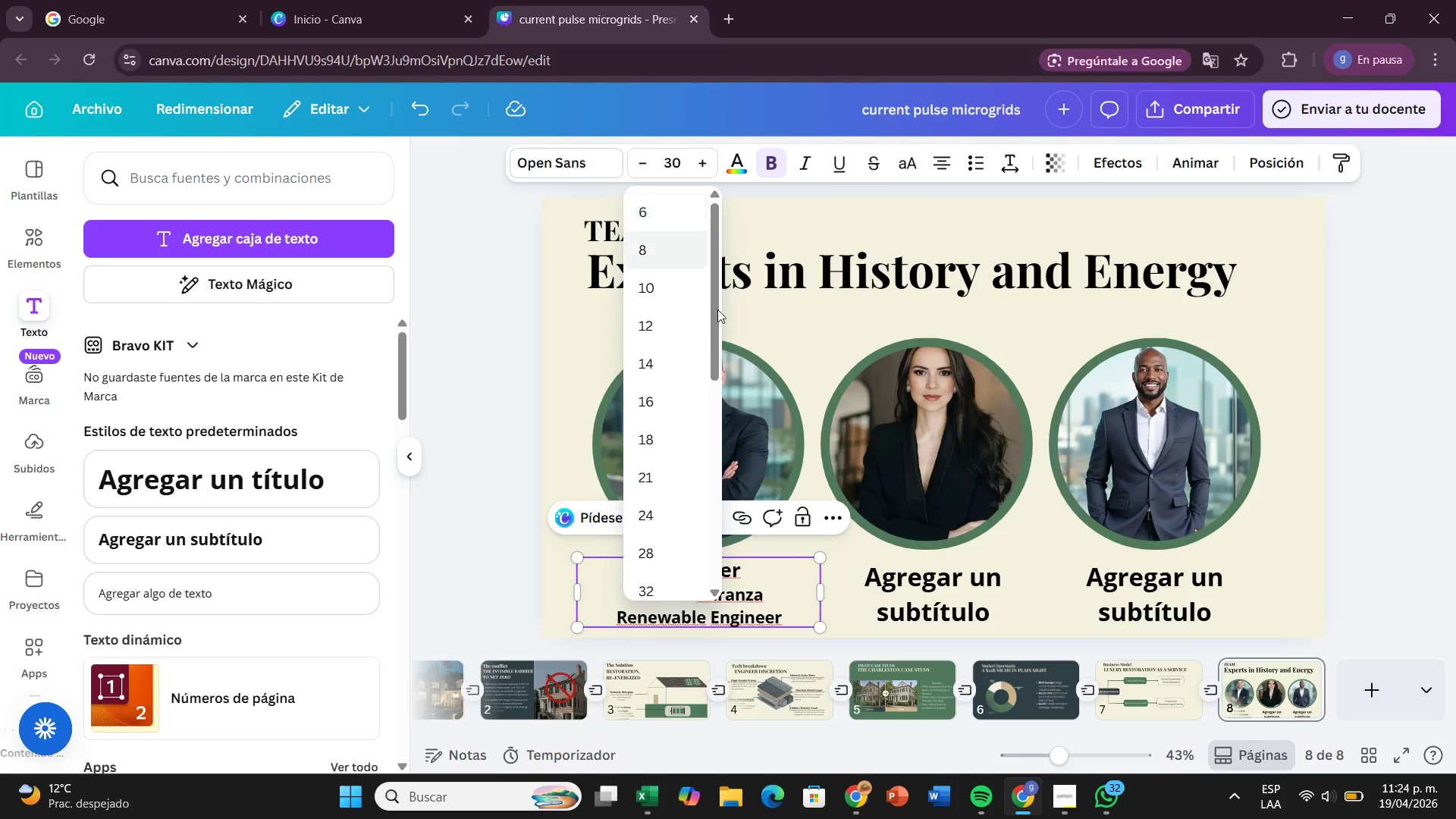 
key(Enter)
 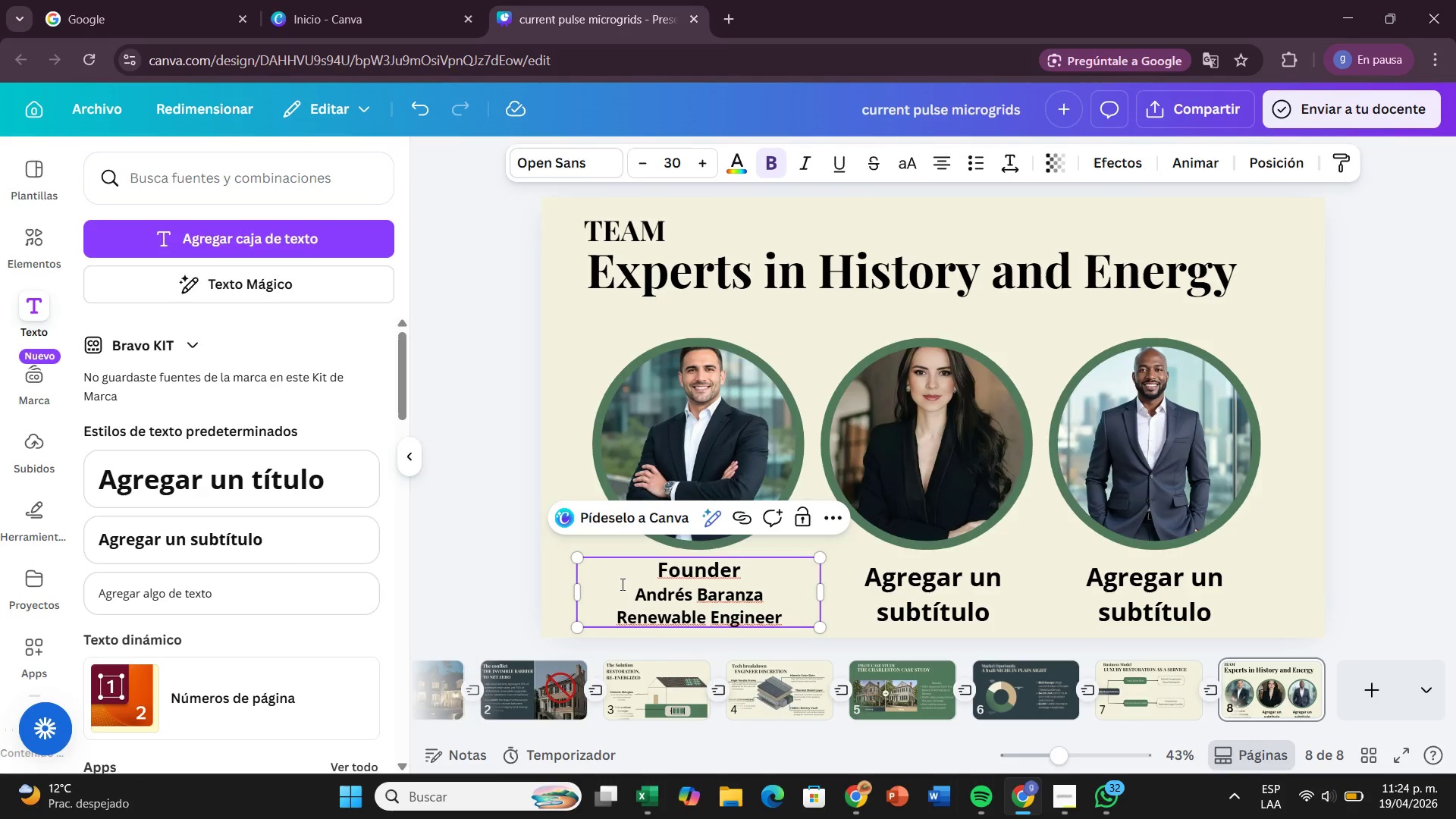 
left_click_drag(start_coordinate=[621, 584], to_coordinate=[800, 618])
 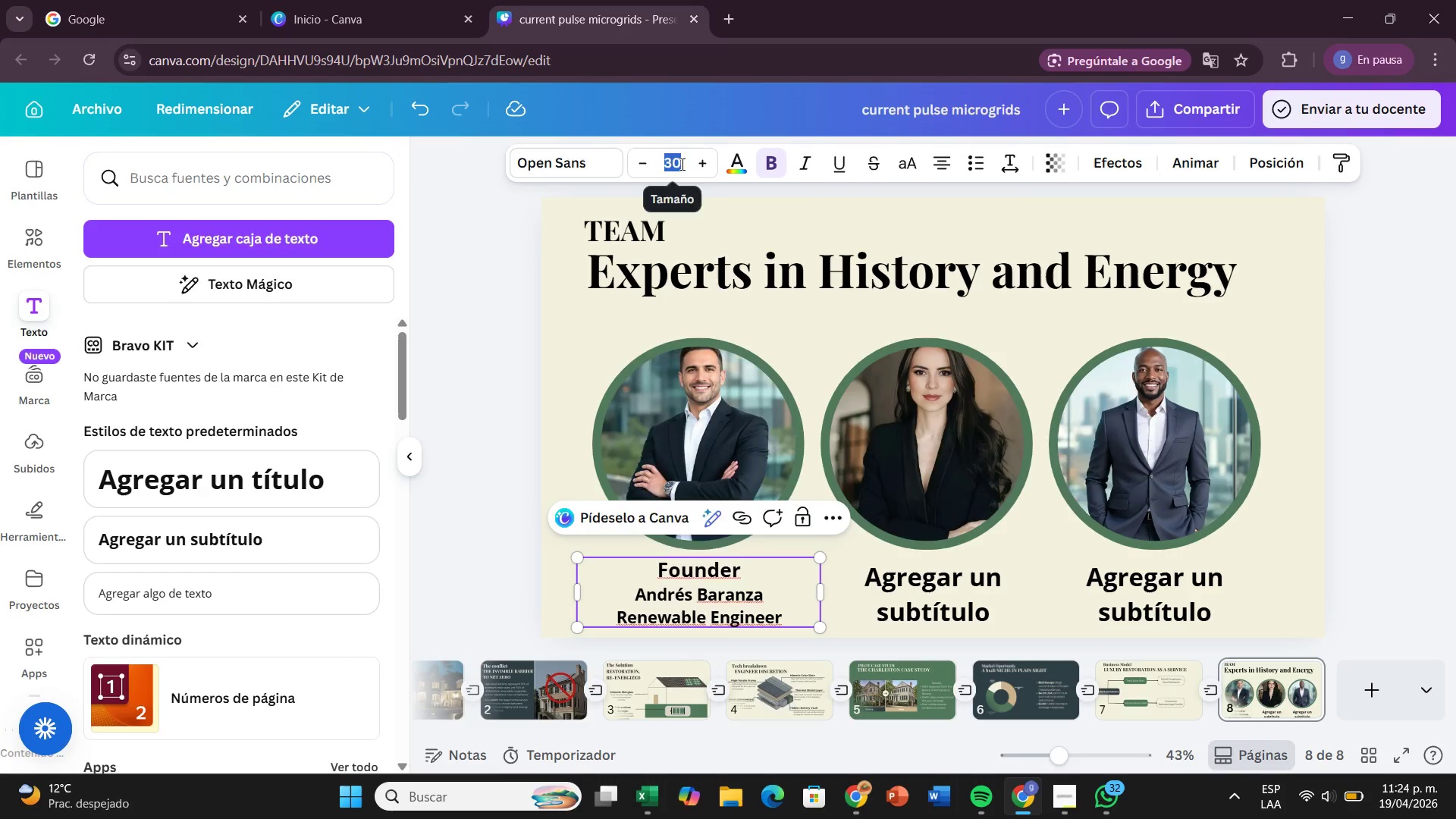 
double_click([681, 164])
 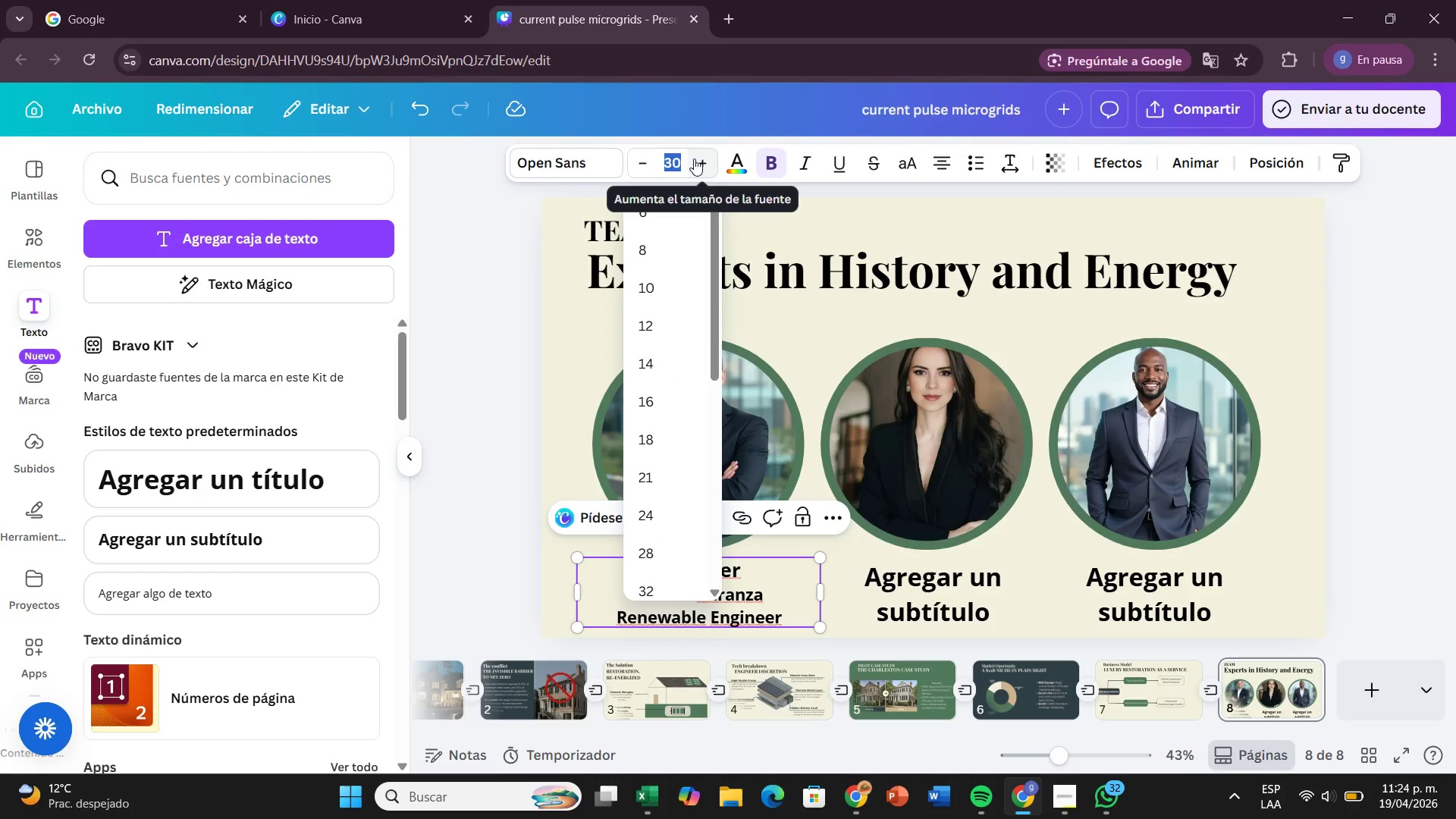 
key(Enter)
 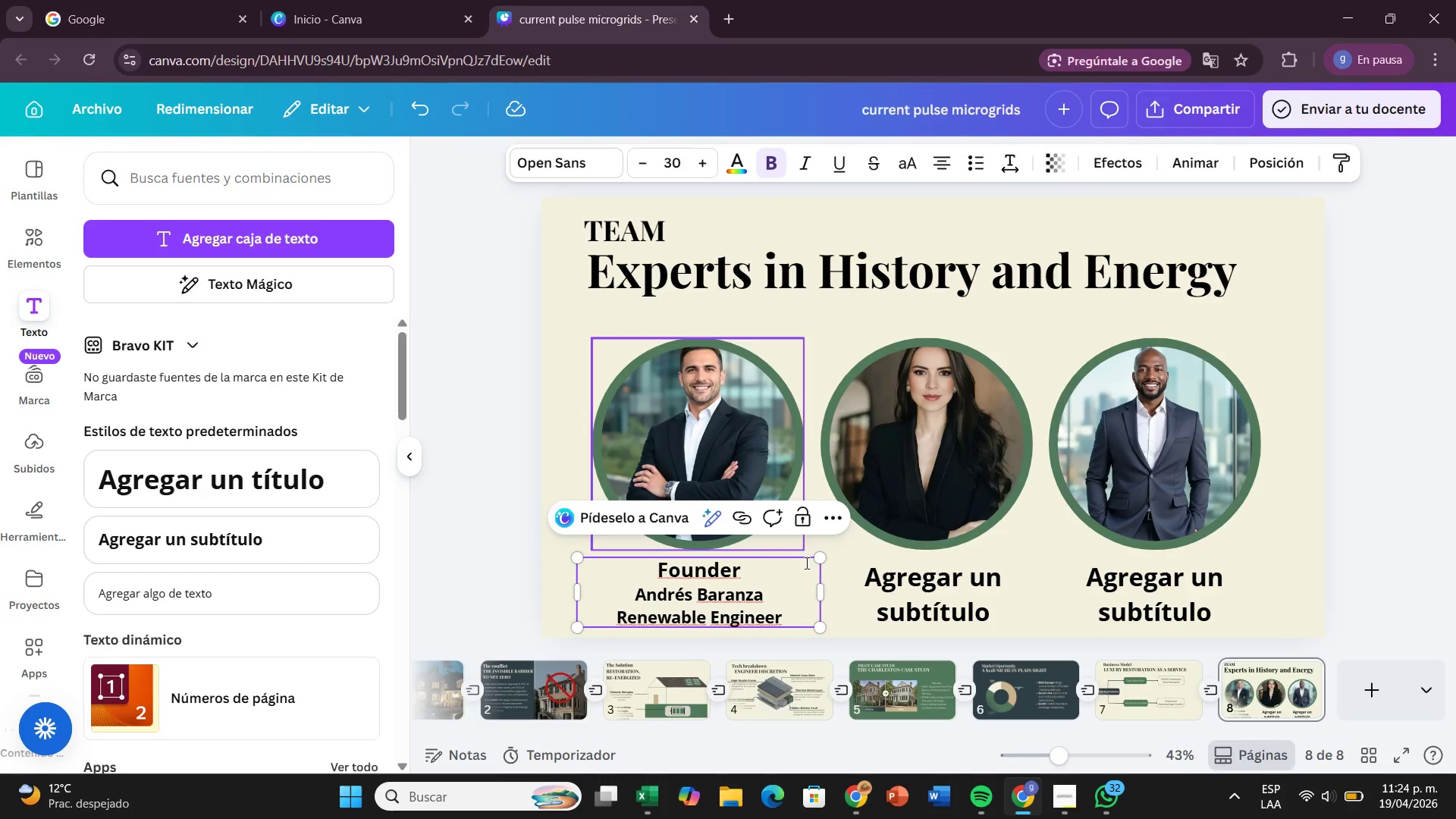 
left_click([899, 607])
 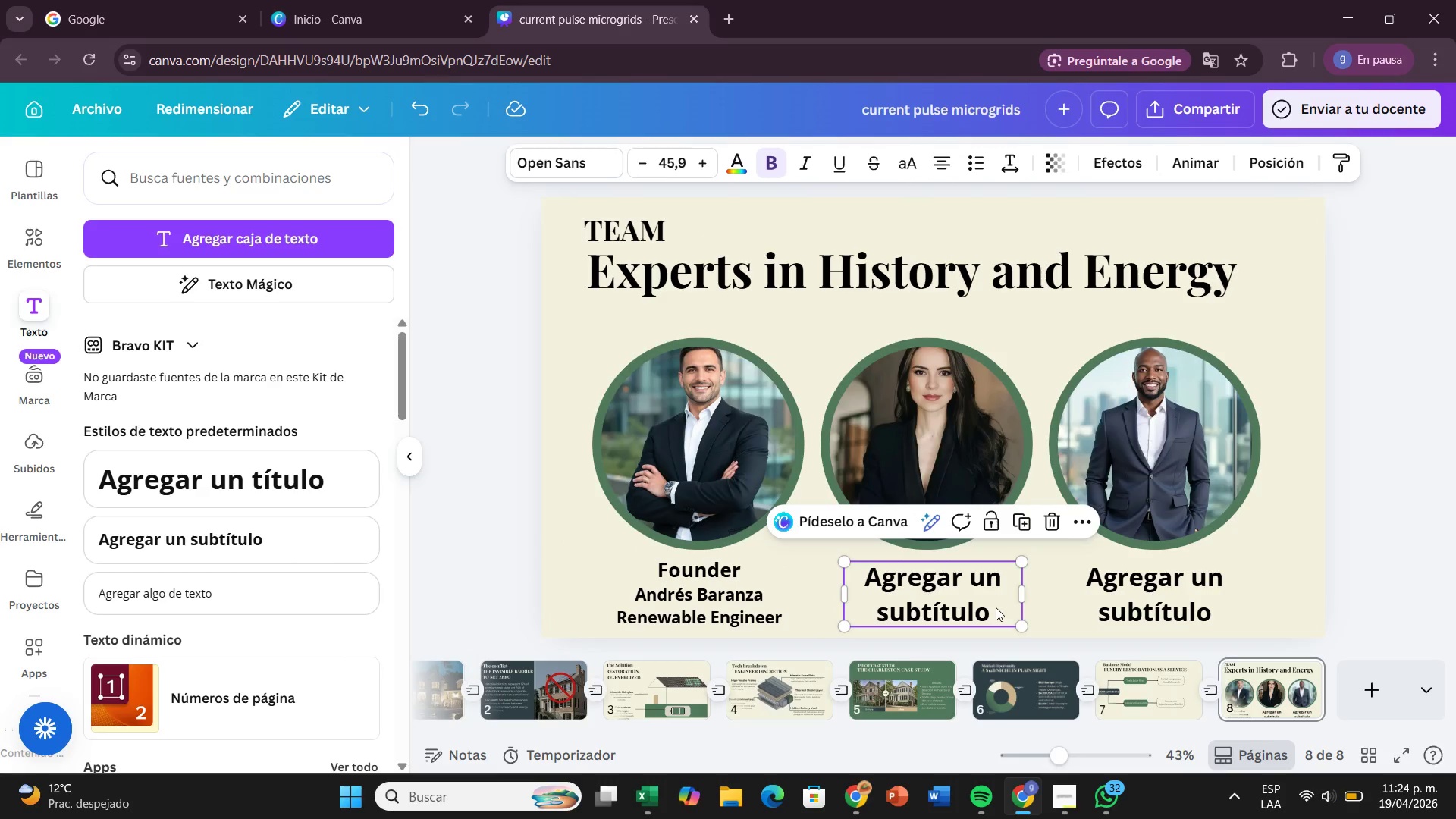 
double_click([996, 607])
 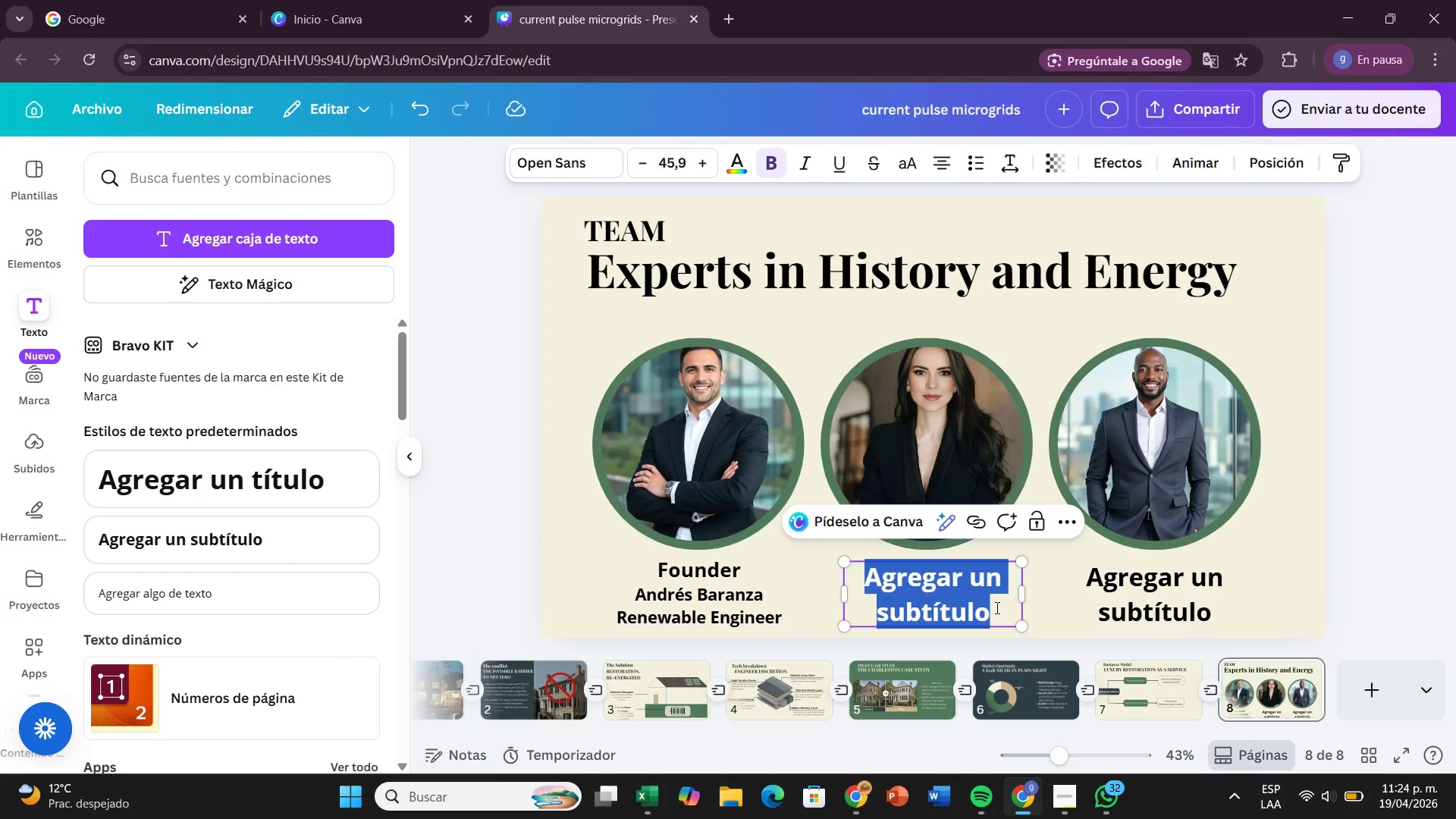 
key(Backspace)
type(fO)
key(Backspace)
key(Backspace)
type(oud)
key(Backspace)
type(nder)
 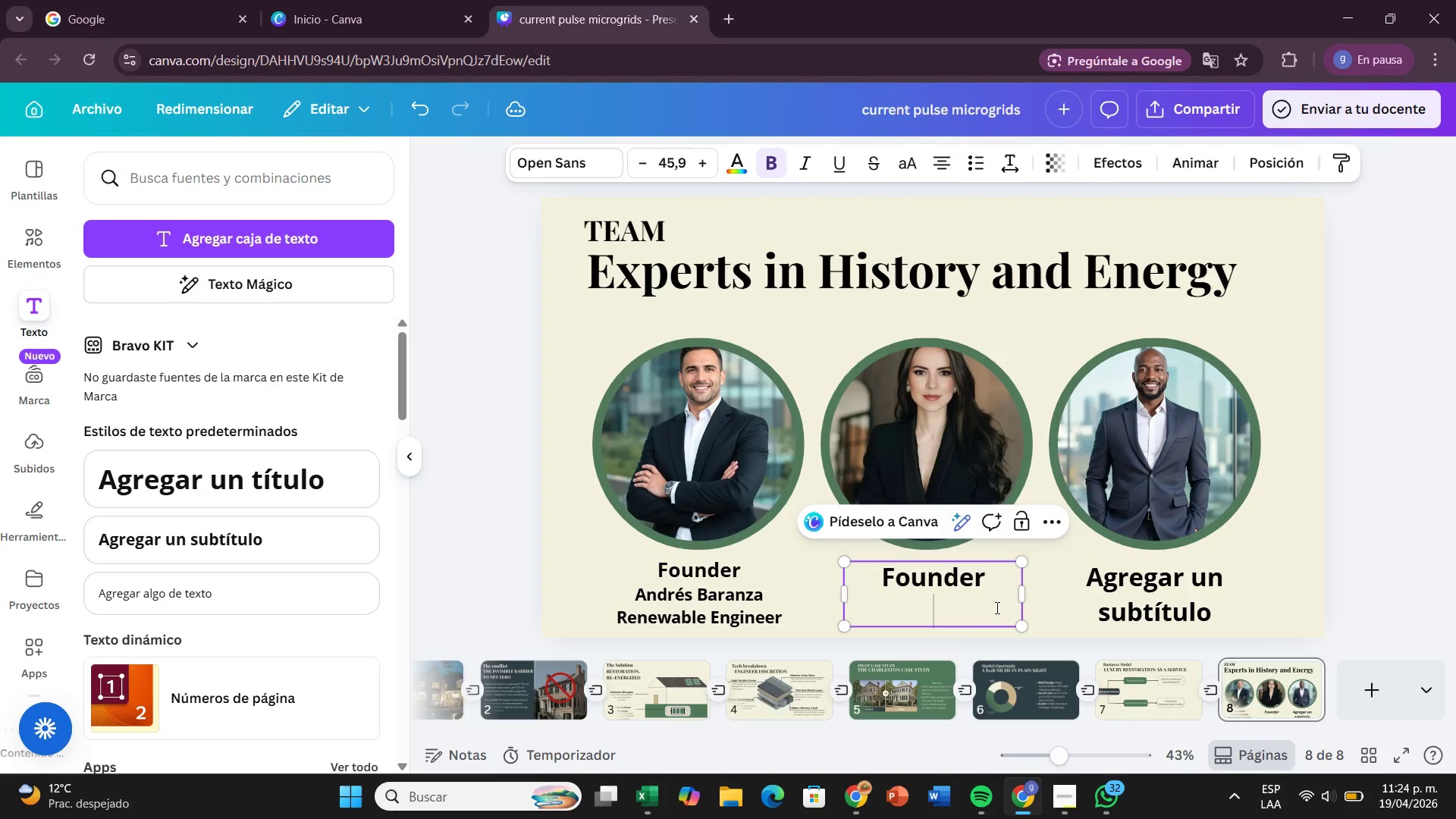 
key(Enter)
 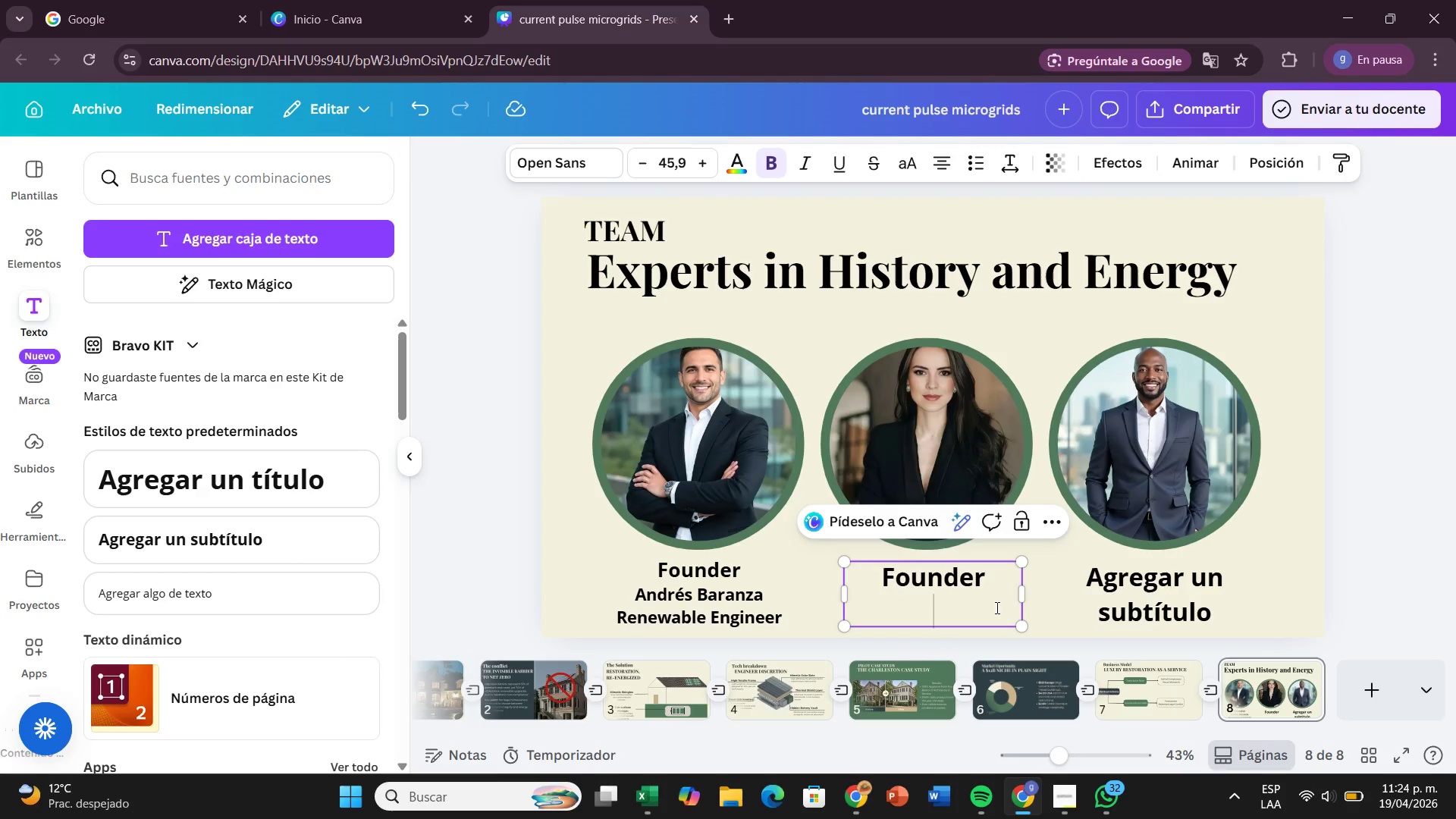 
type(K)
key(Backspace)
type(Sara )
 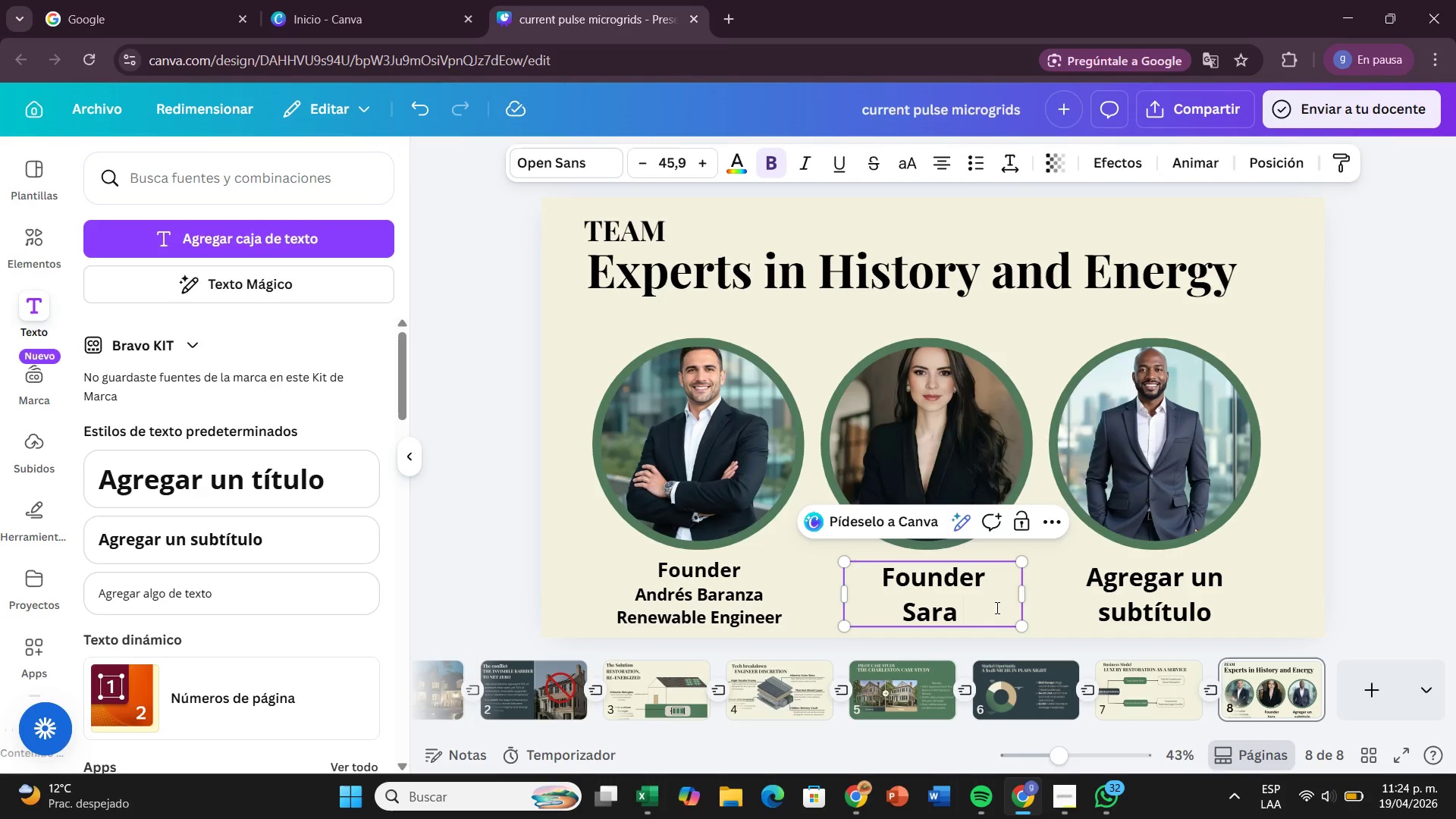 
type(Lake)
 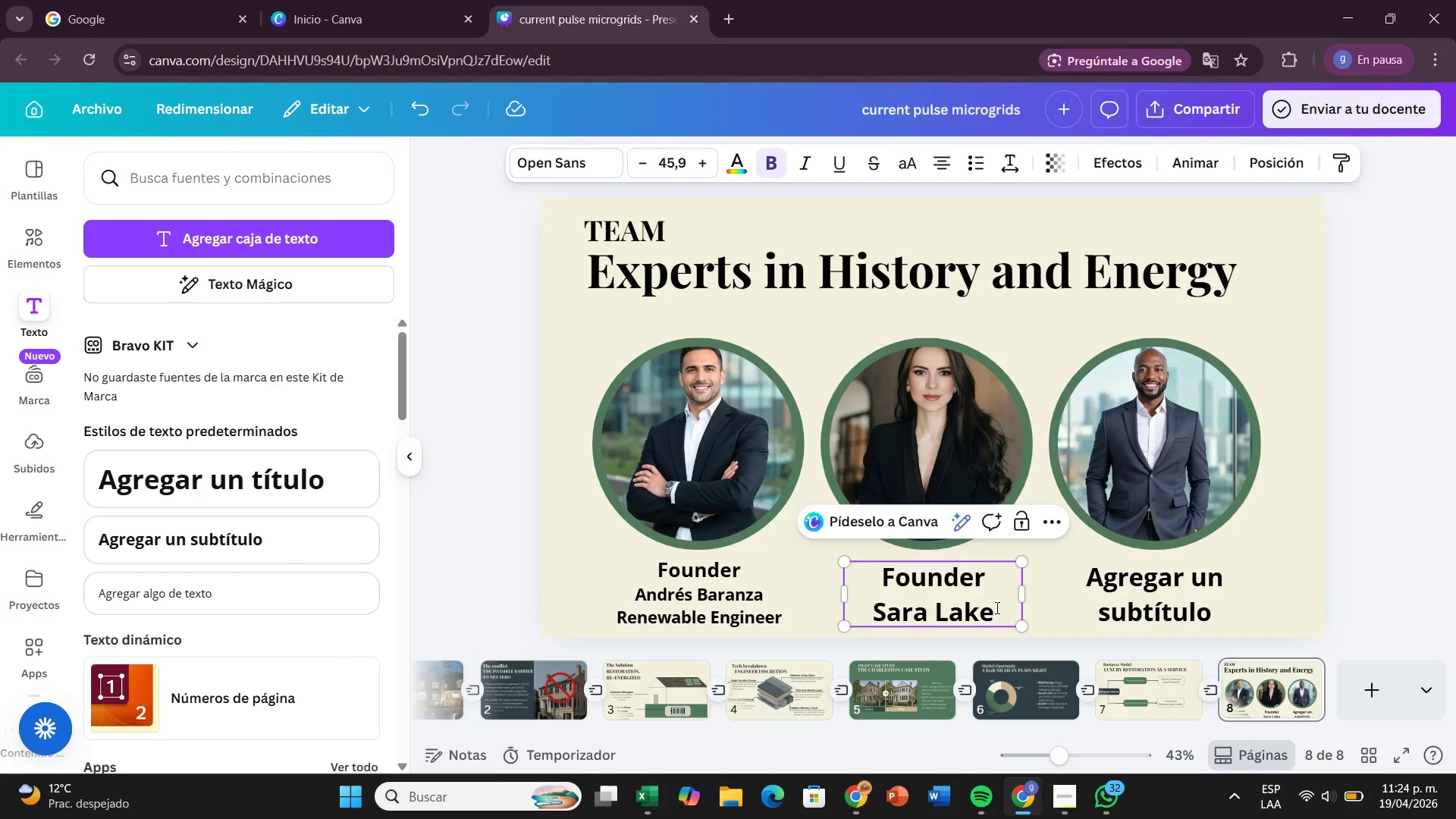 
key(Enter)
 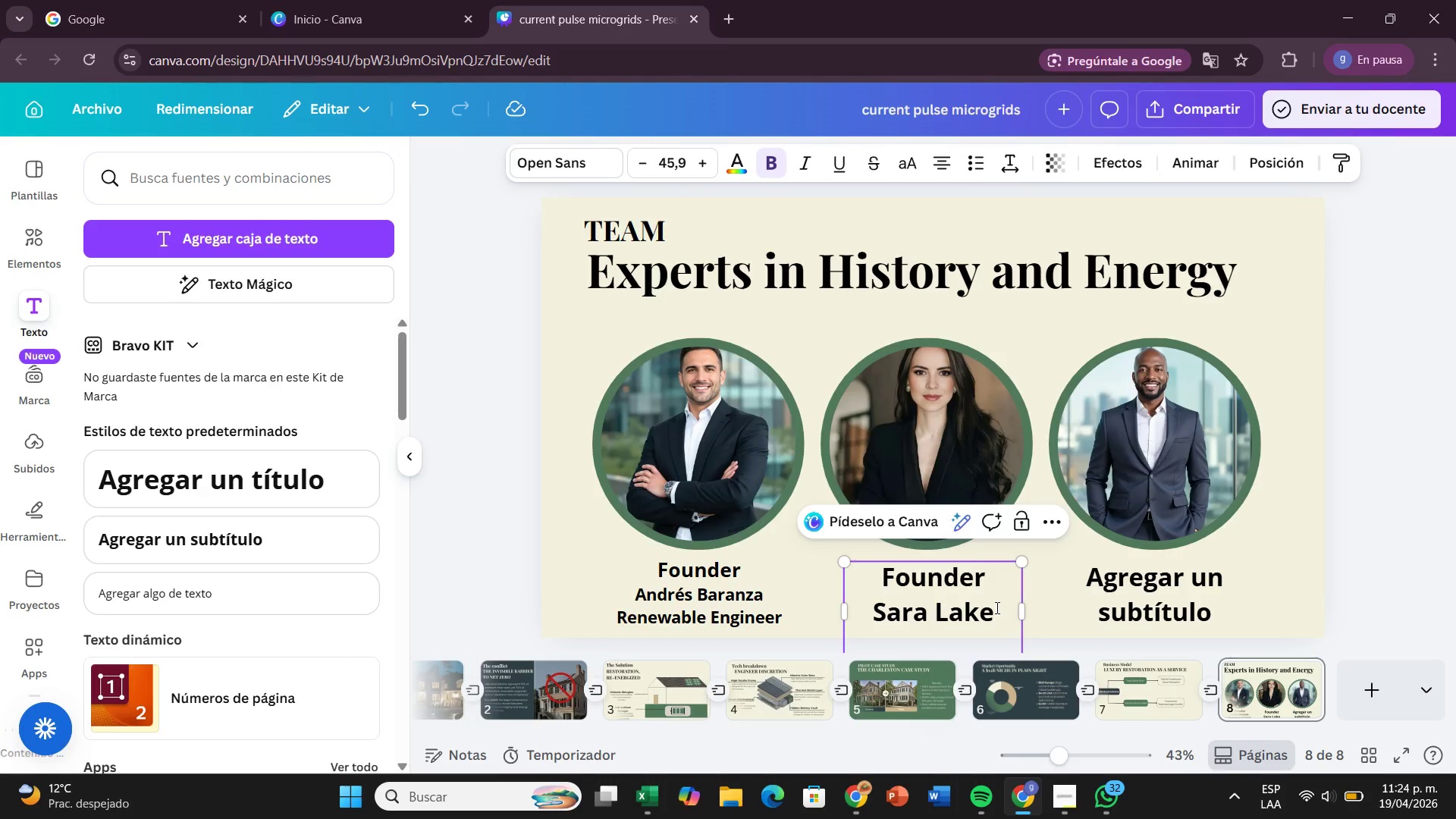 
type(Heritage Architrct)
 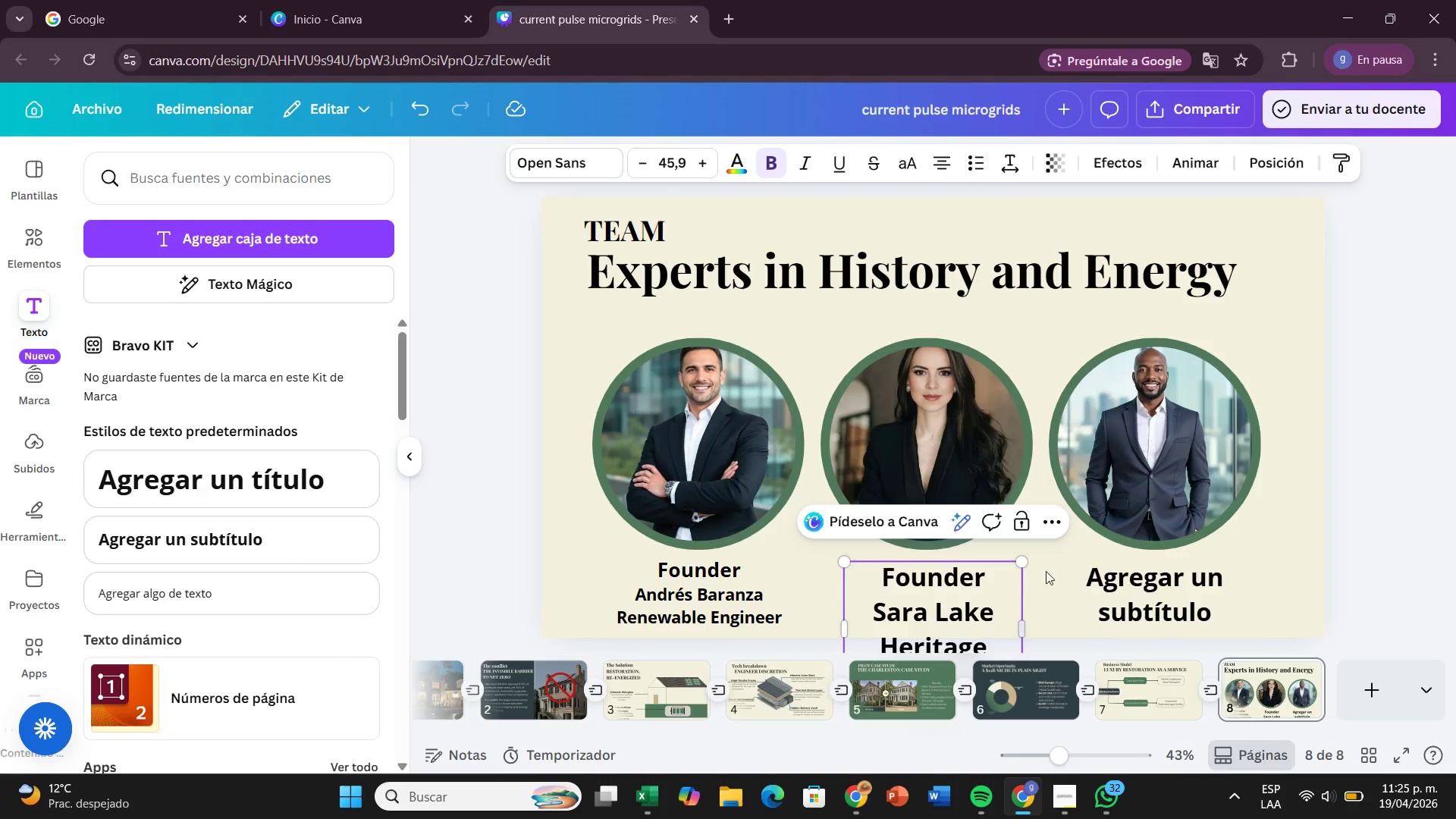 
left_click([1056, 578])
 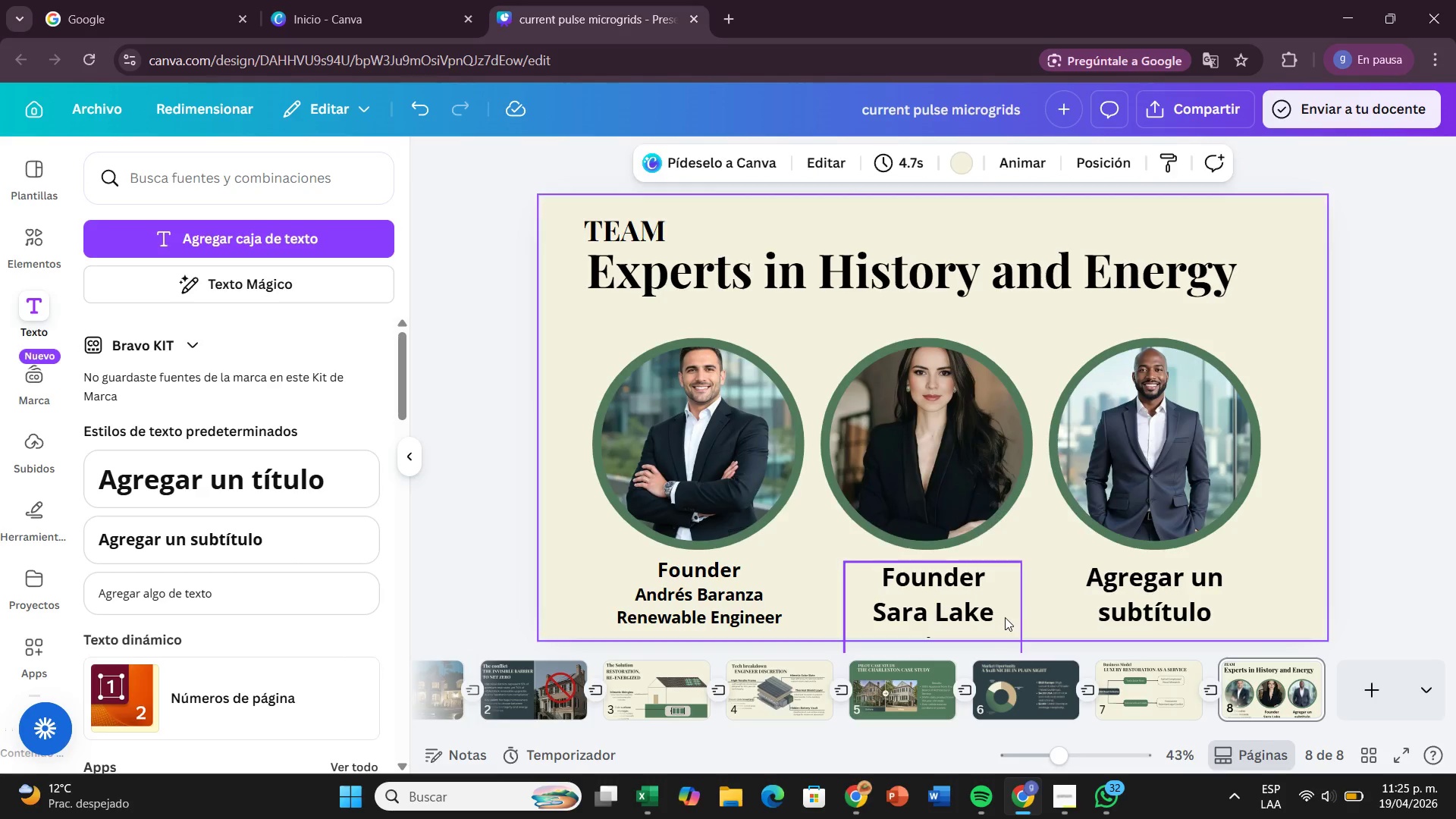 
left_click_drag(start_coordinate=[1005, 617], to_coordinate=[1007, 552])
 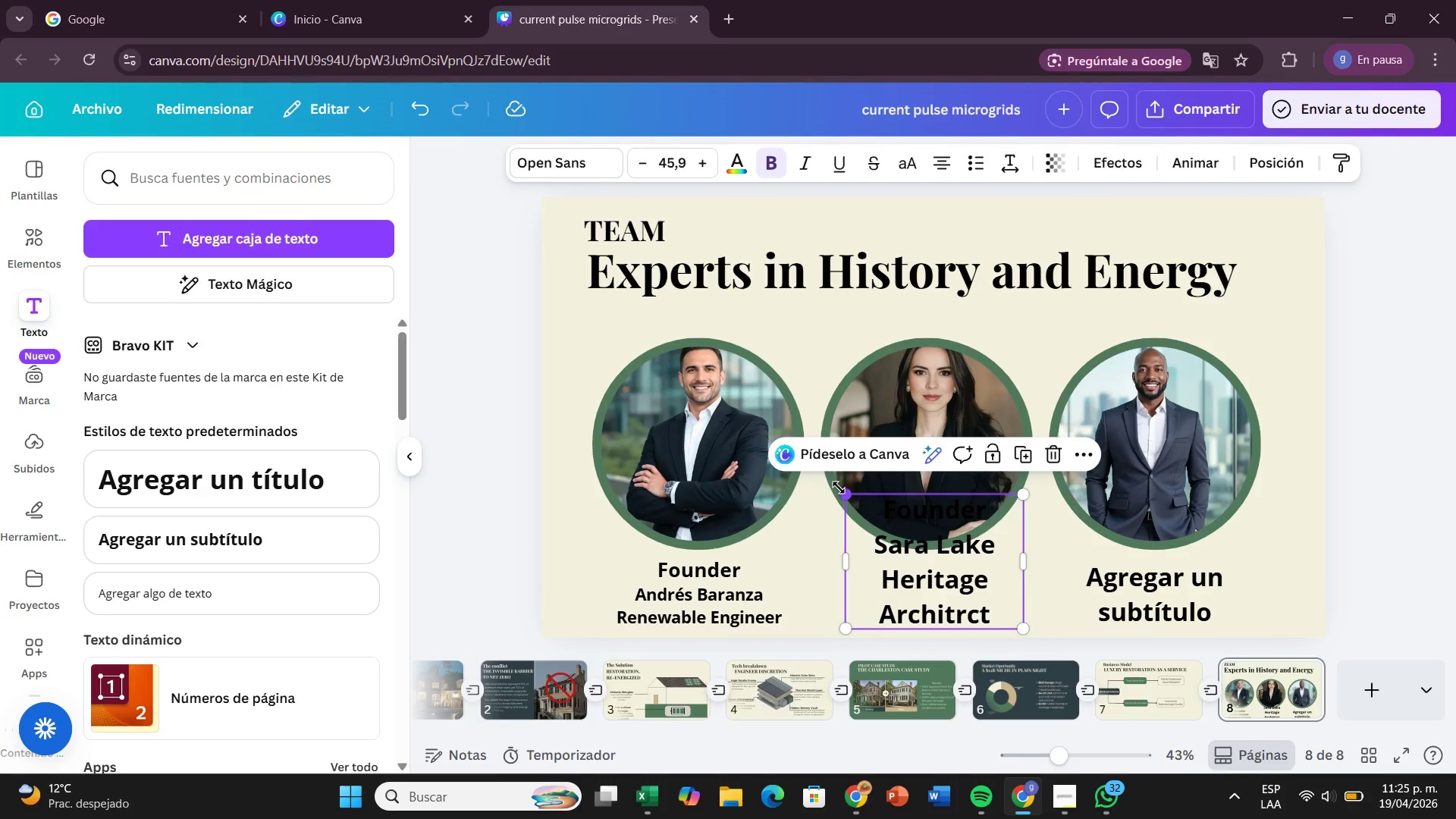 
left_click_drag(start_coordinate=[839, 488], to_coordinate=[863, 555])
 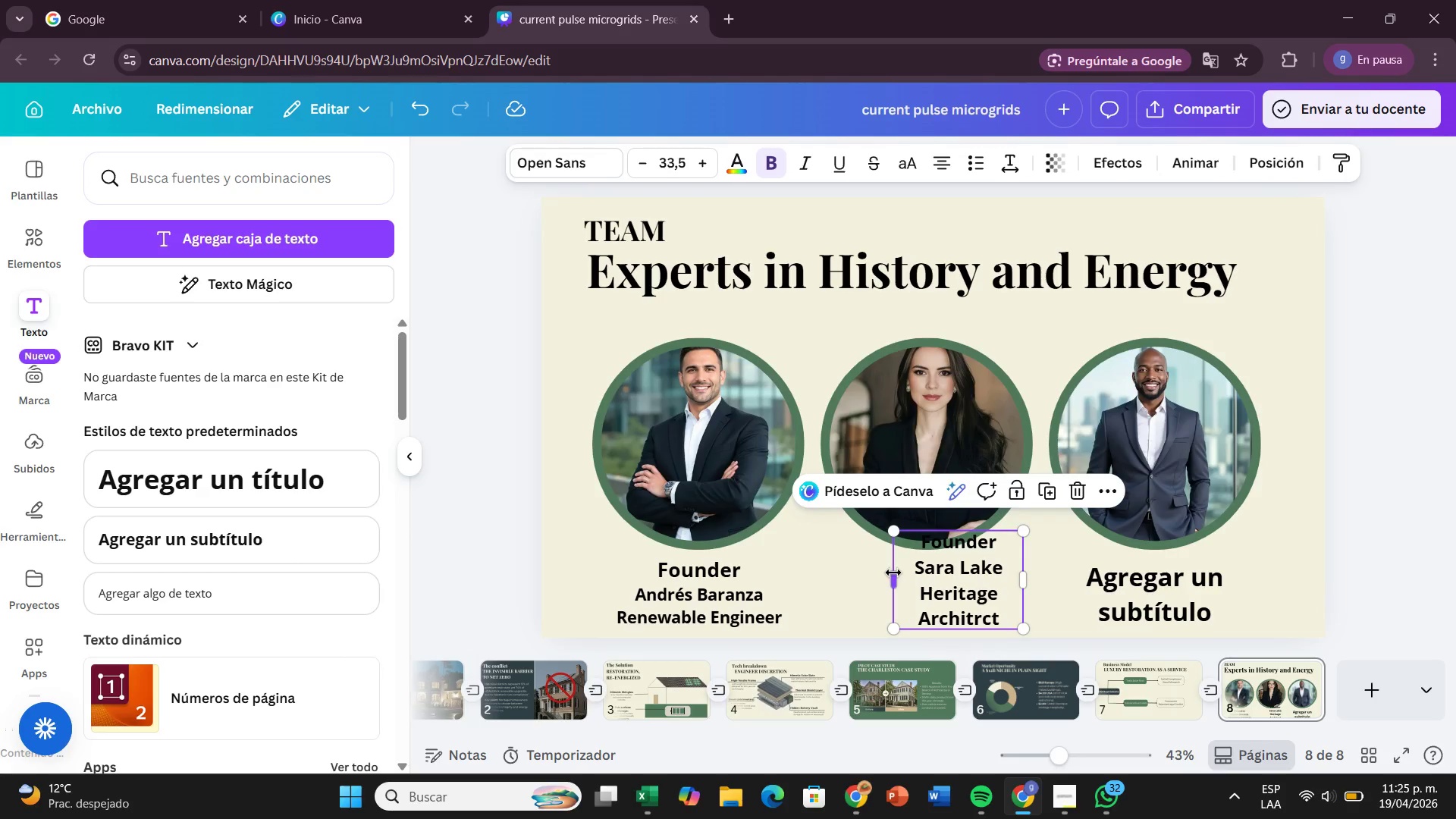 
left_click_drag(start_coordinate=[893, 573], to_coordinate=[850, 582])
 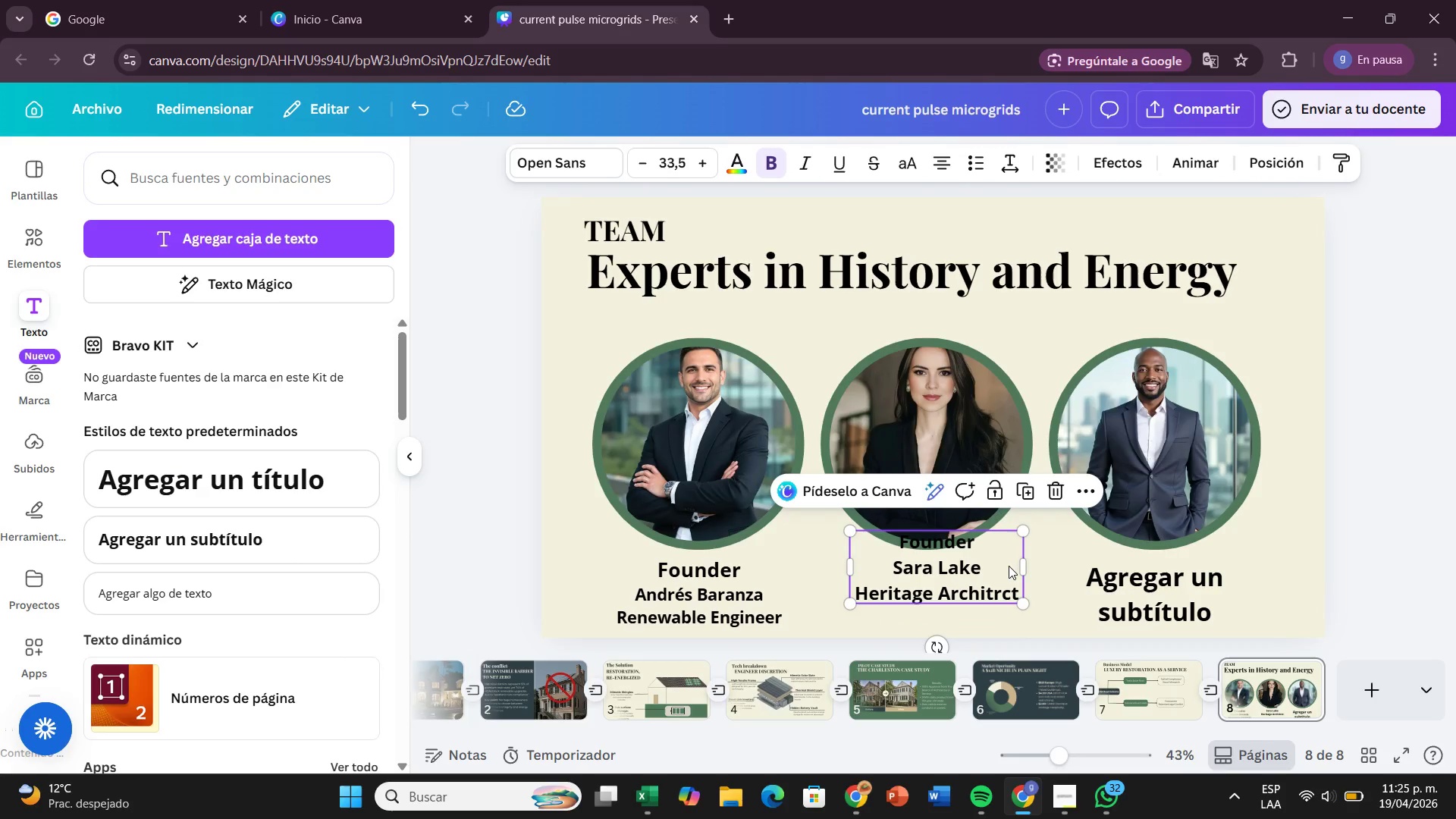 
left_click([1009, 566])
 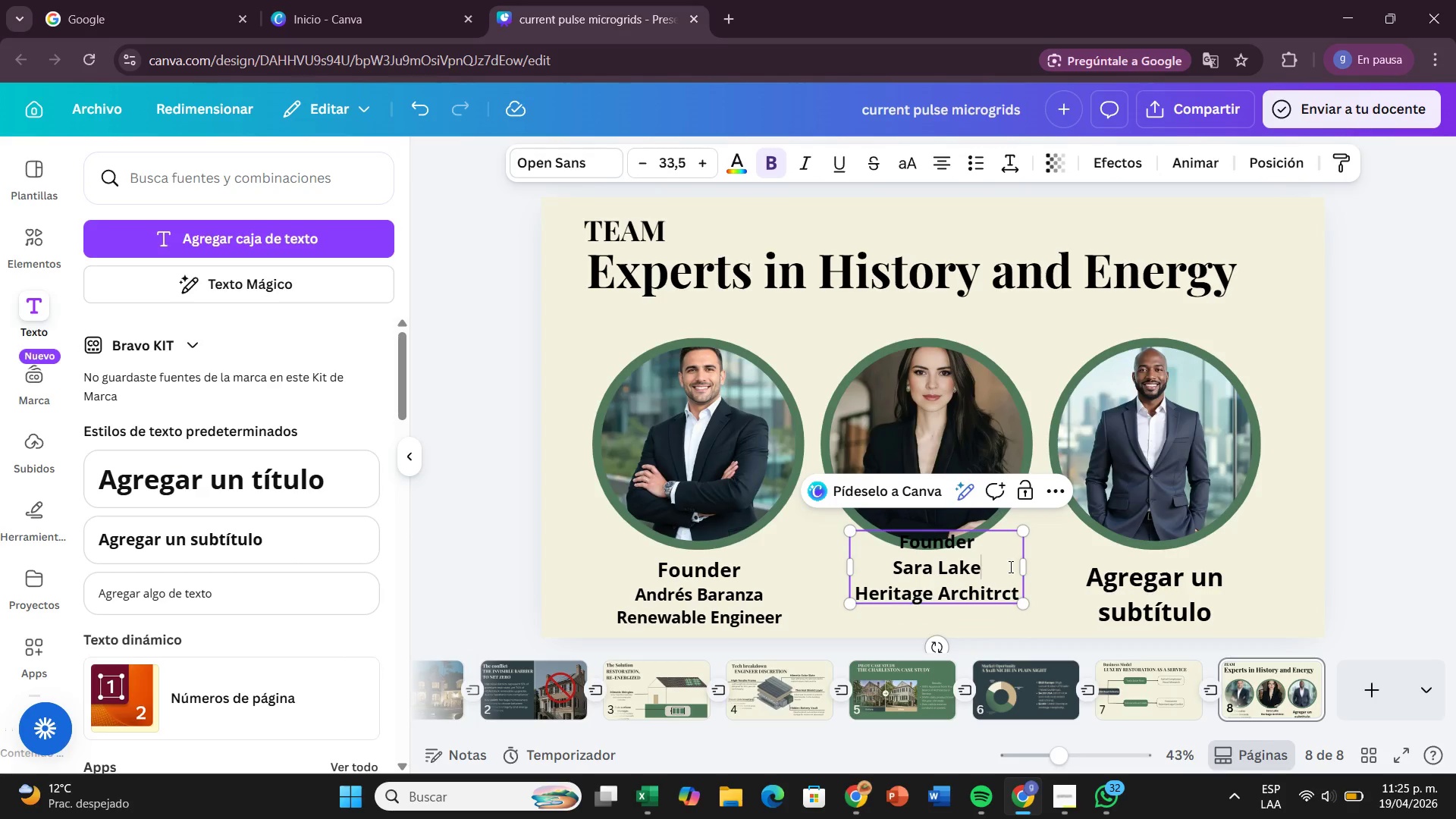 
key(R)
 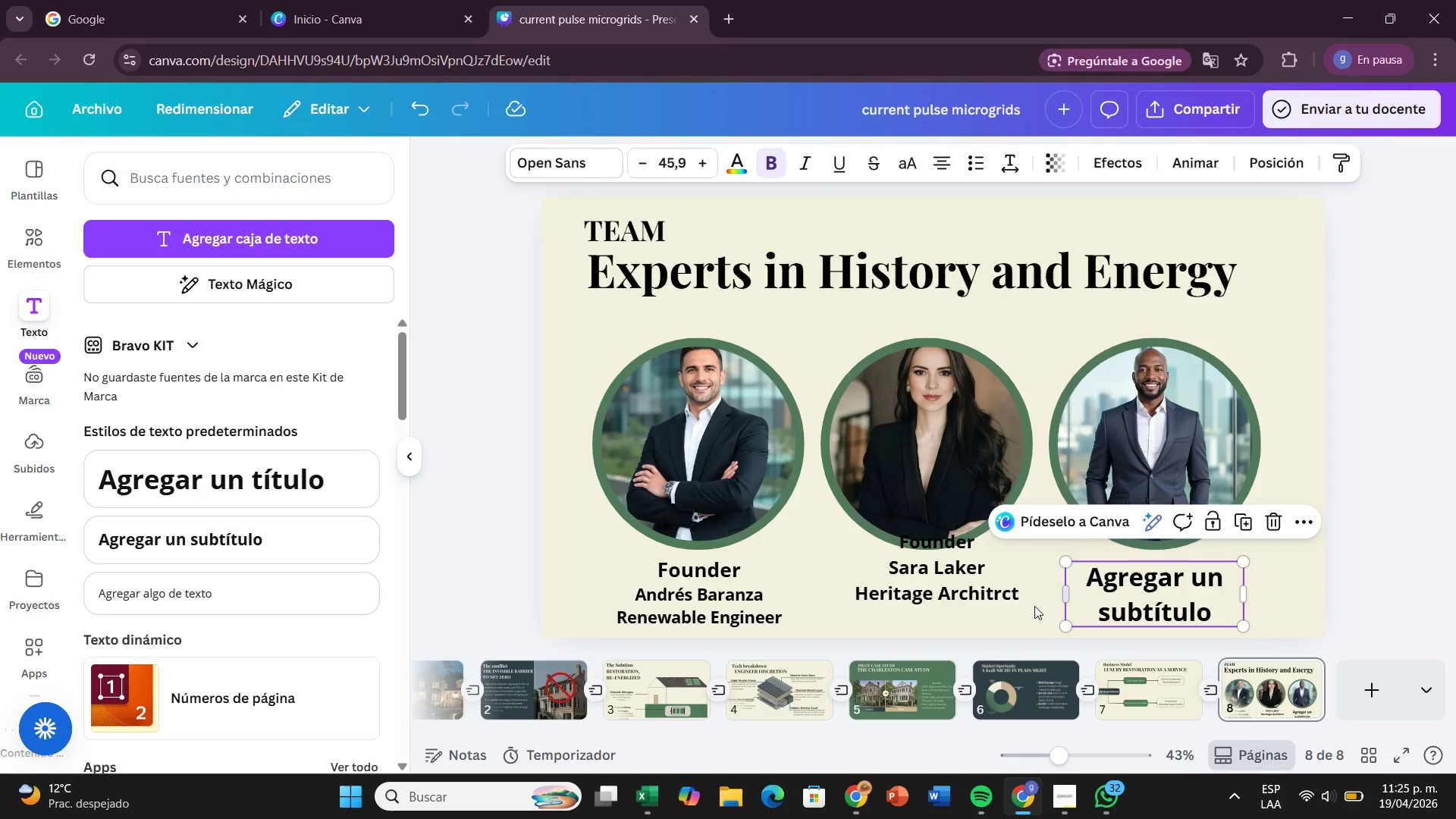 
double_click([1023, 603])
 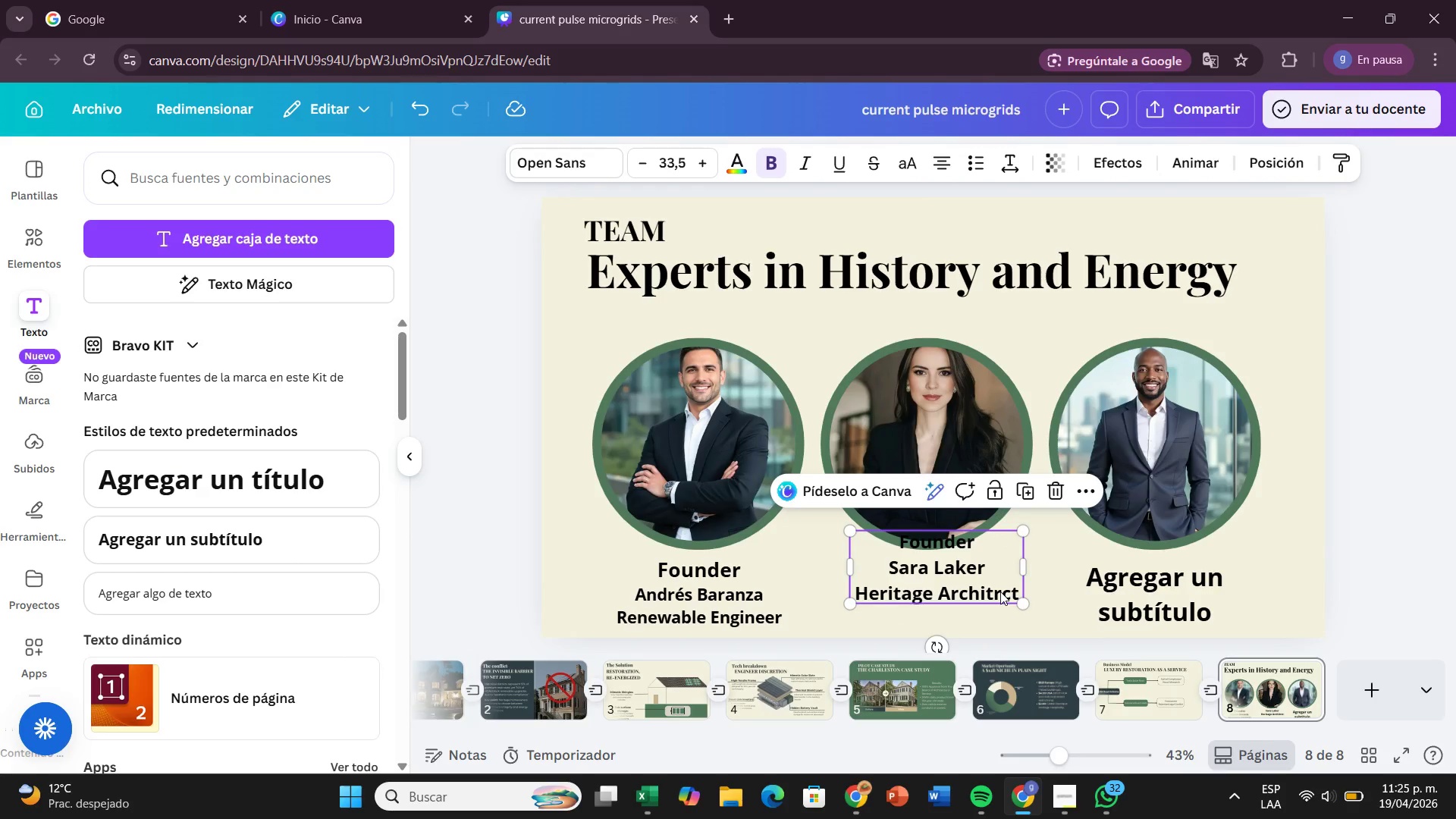 
double_click([1000, 592])
 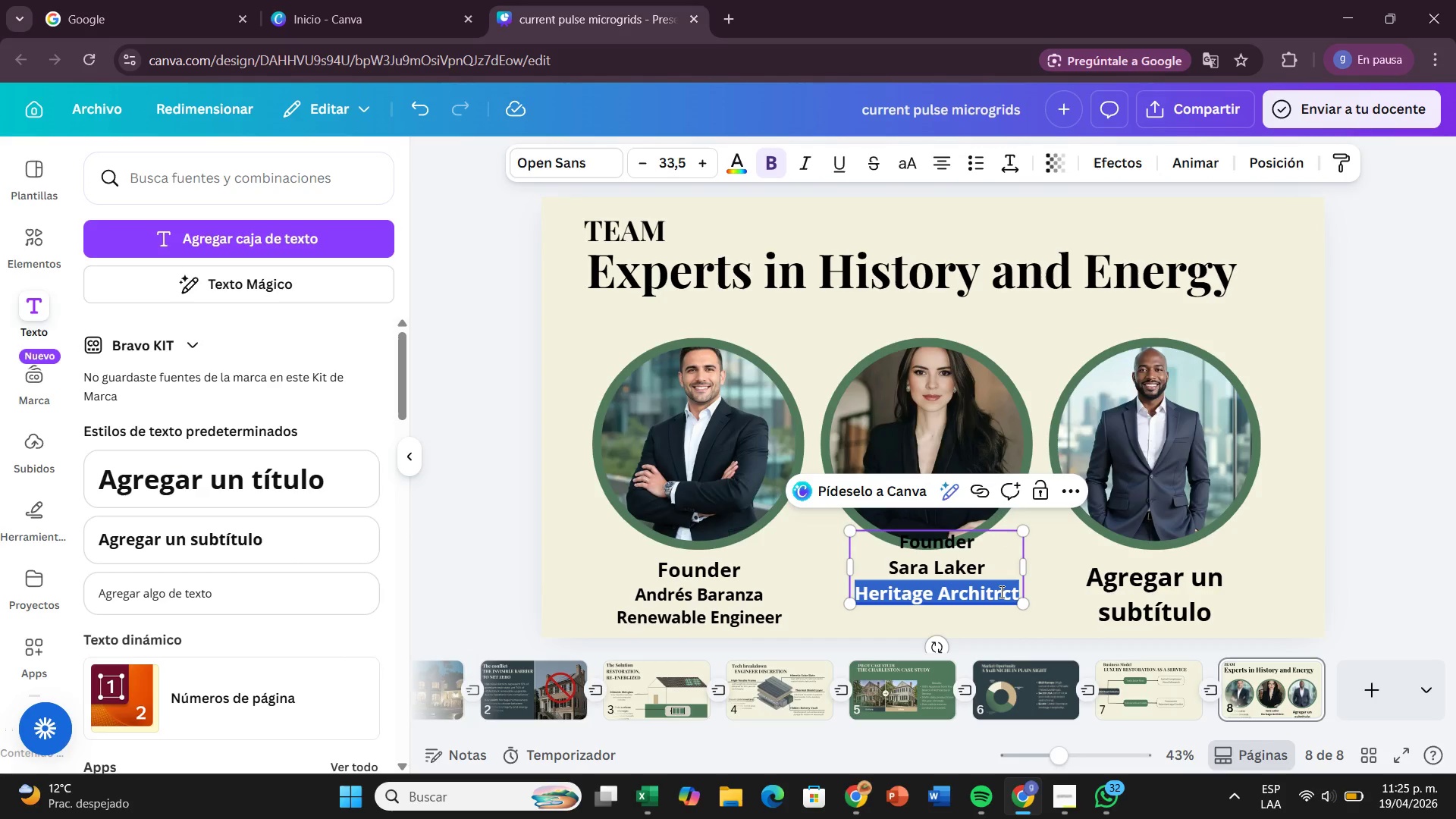 
triple_click([1000, 592])
 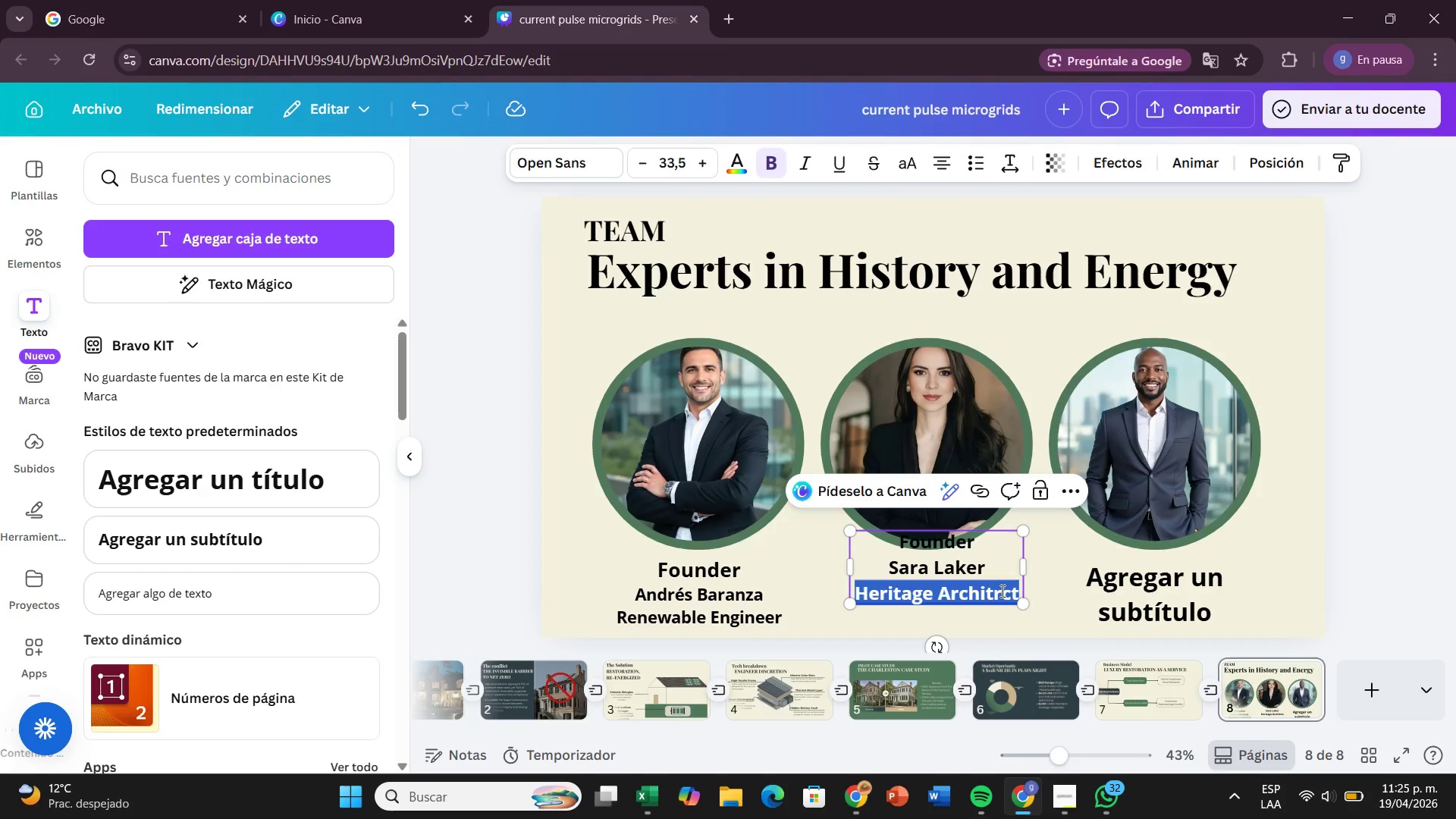 
triple_click([1001, 591])
 